 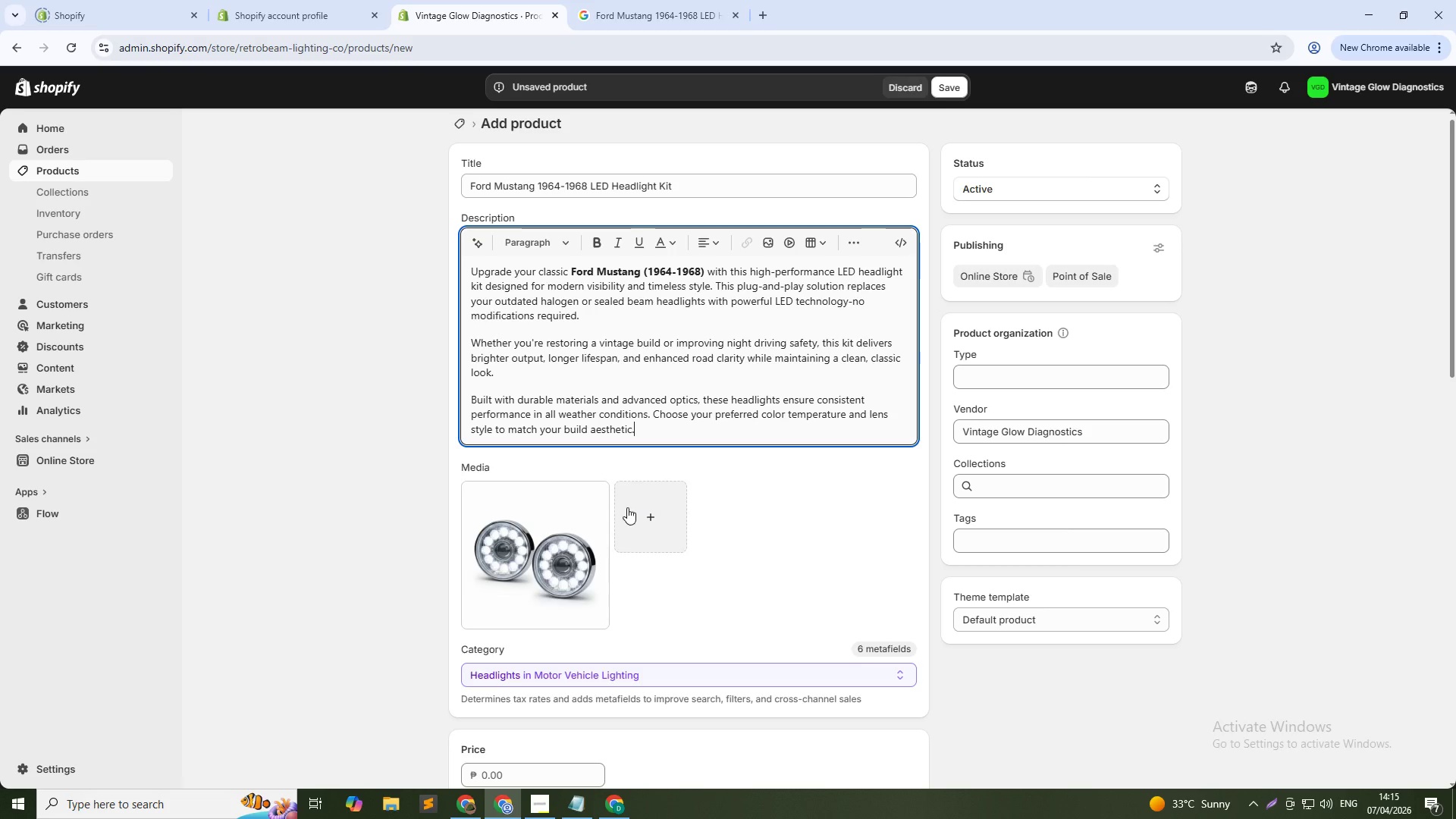 
key(Shift+NumpadEnter)
 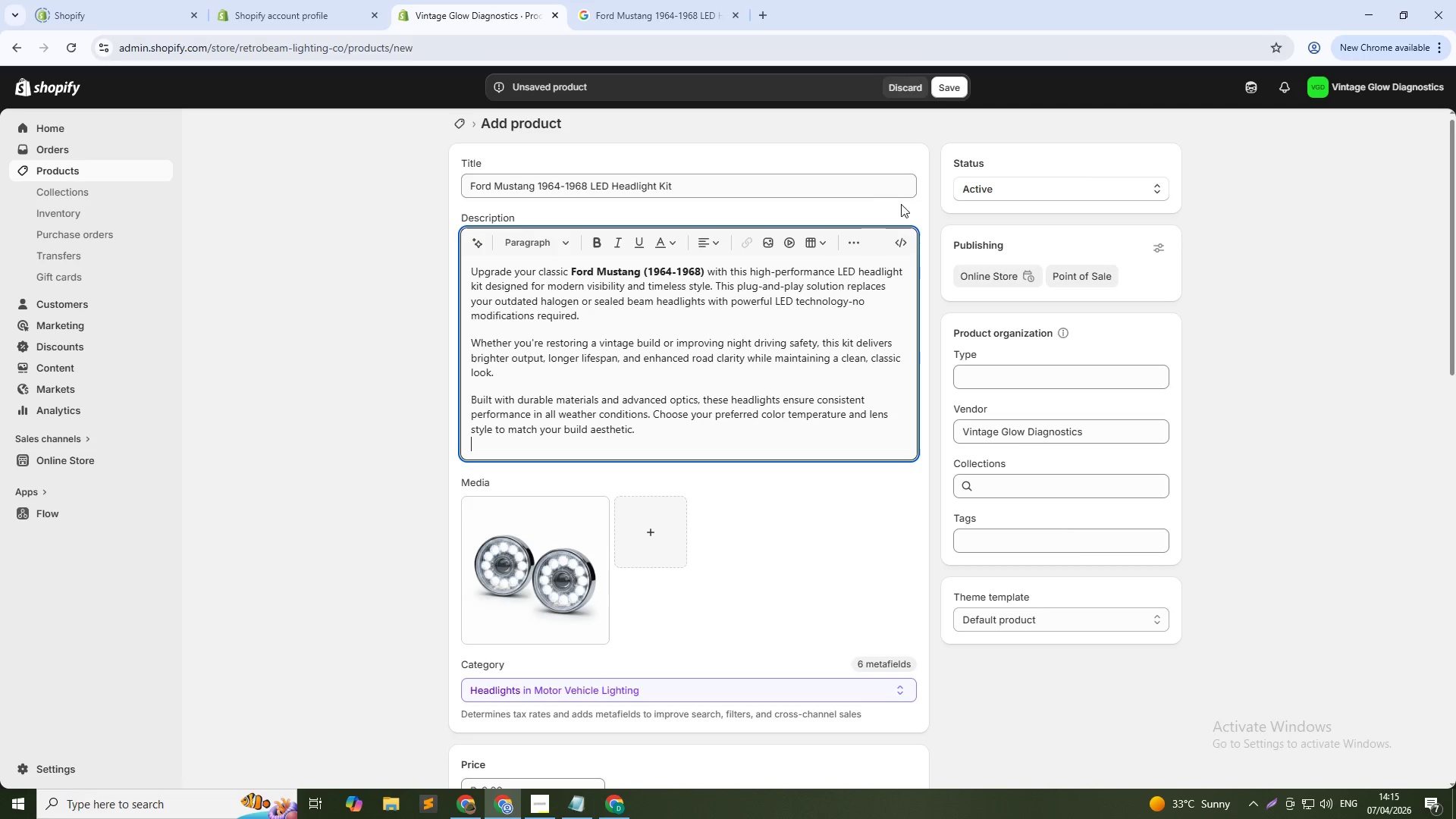 
left_click([899, 238])
 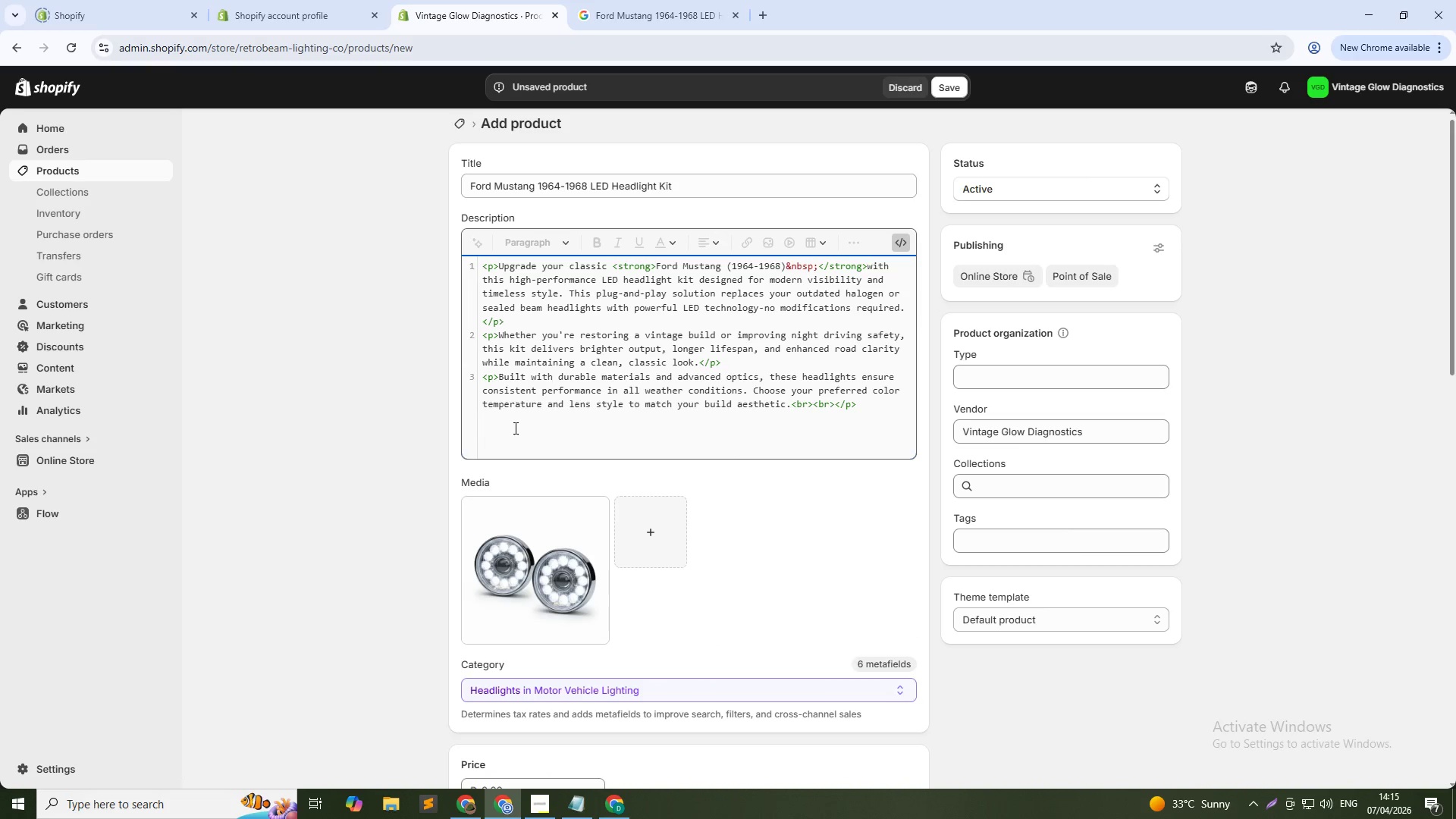 
left_click([856, 411])
 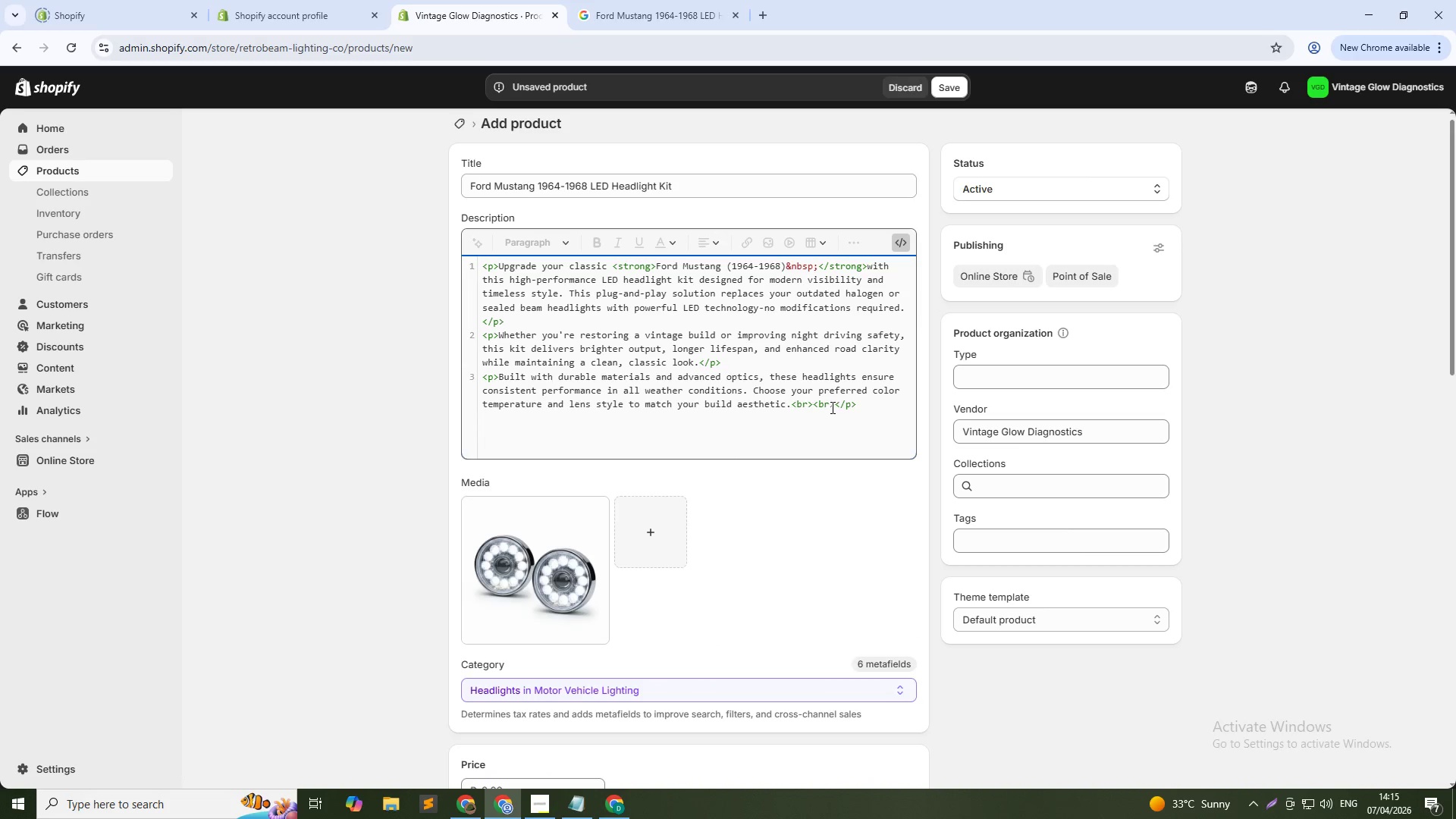 
key(NumpadEnter)
key(NumpadEnter)
type(<h3>)
 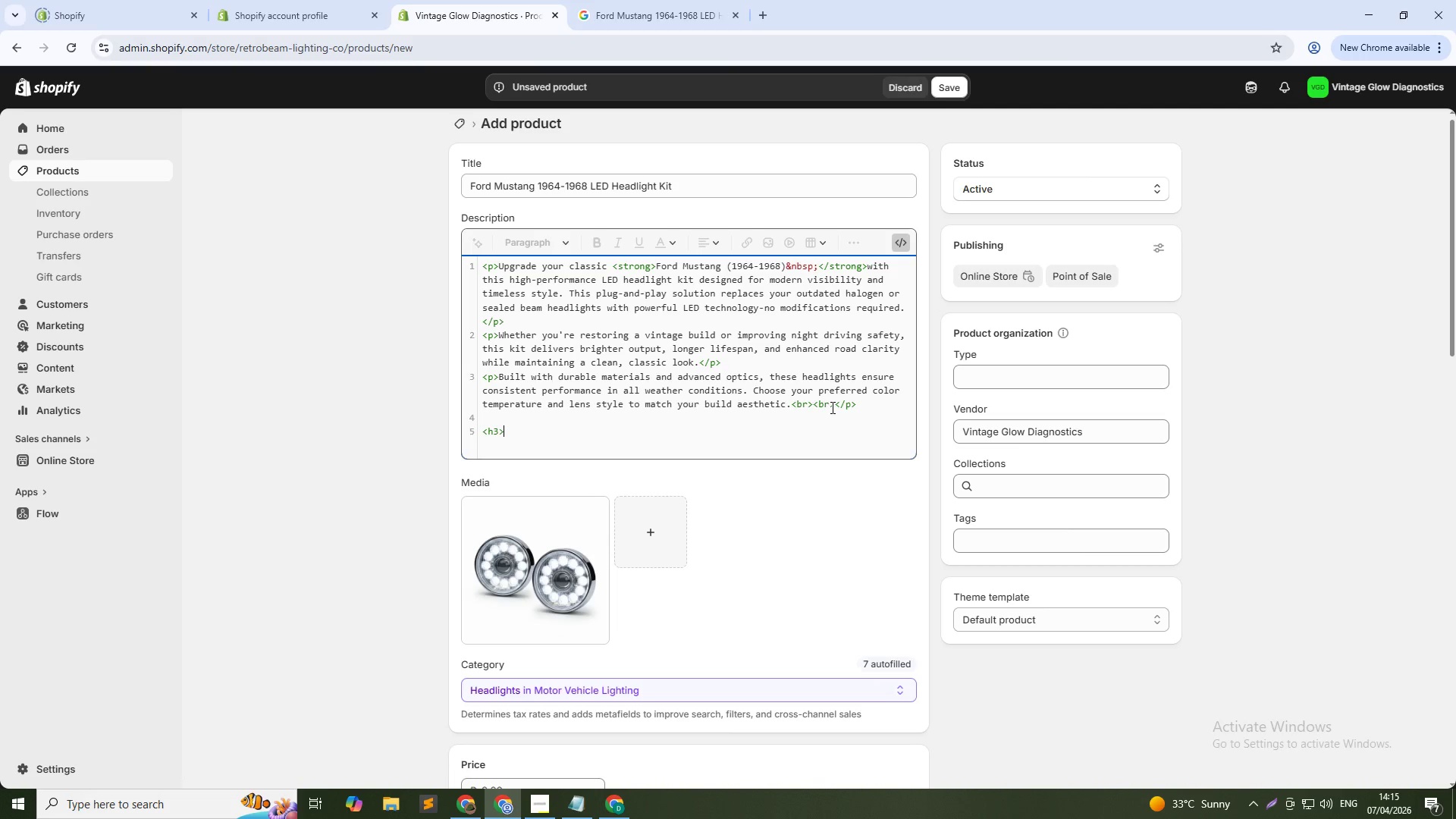 
key(ArrowLeft)
 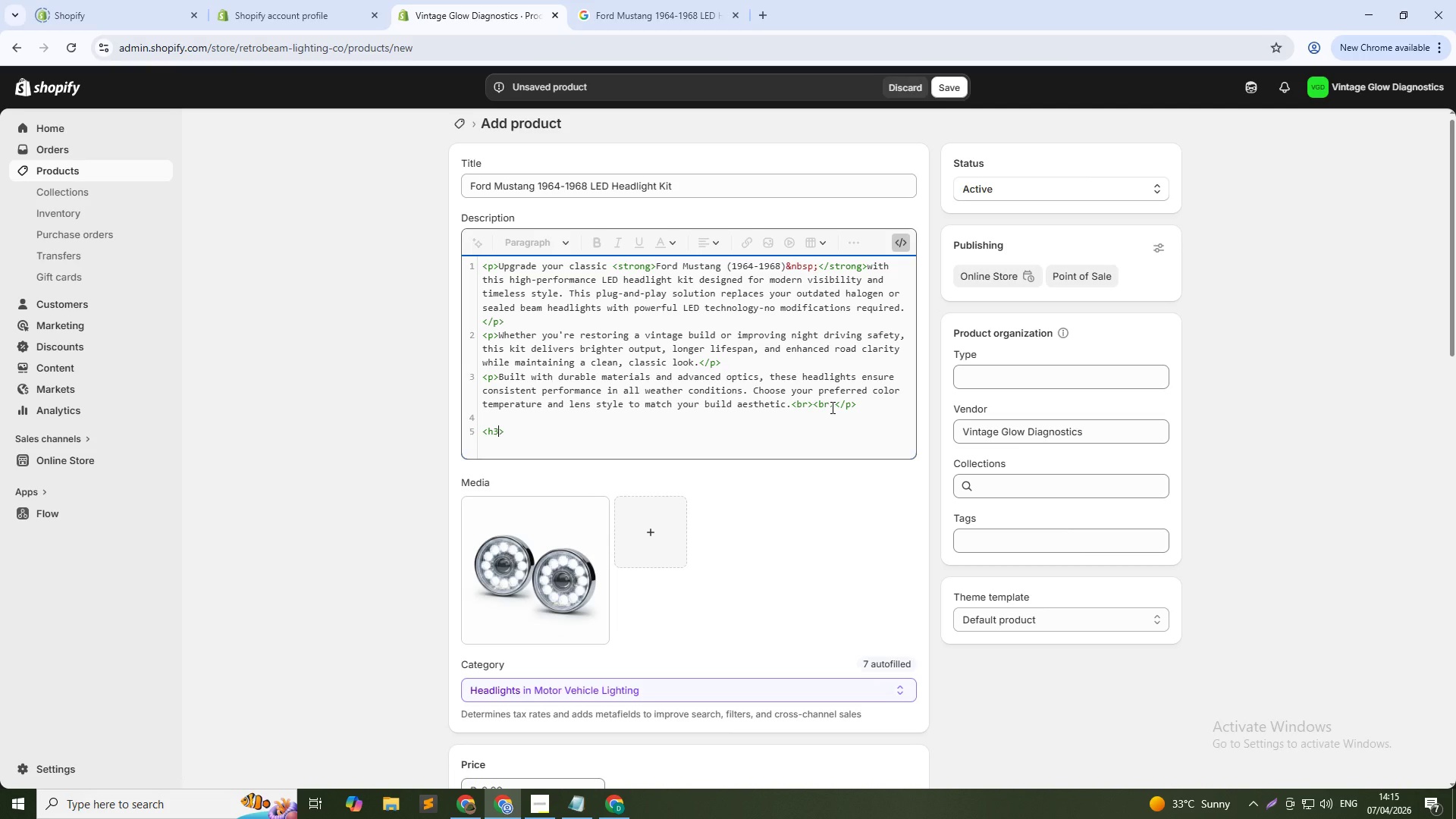 
type( style="")
 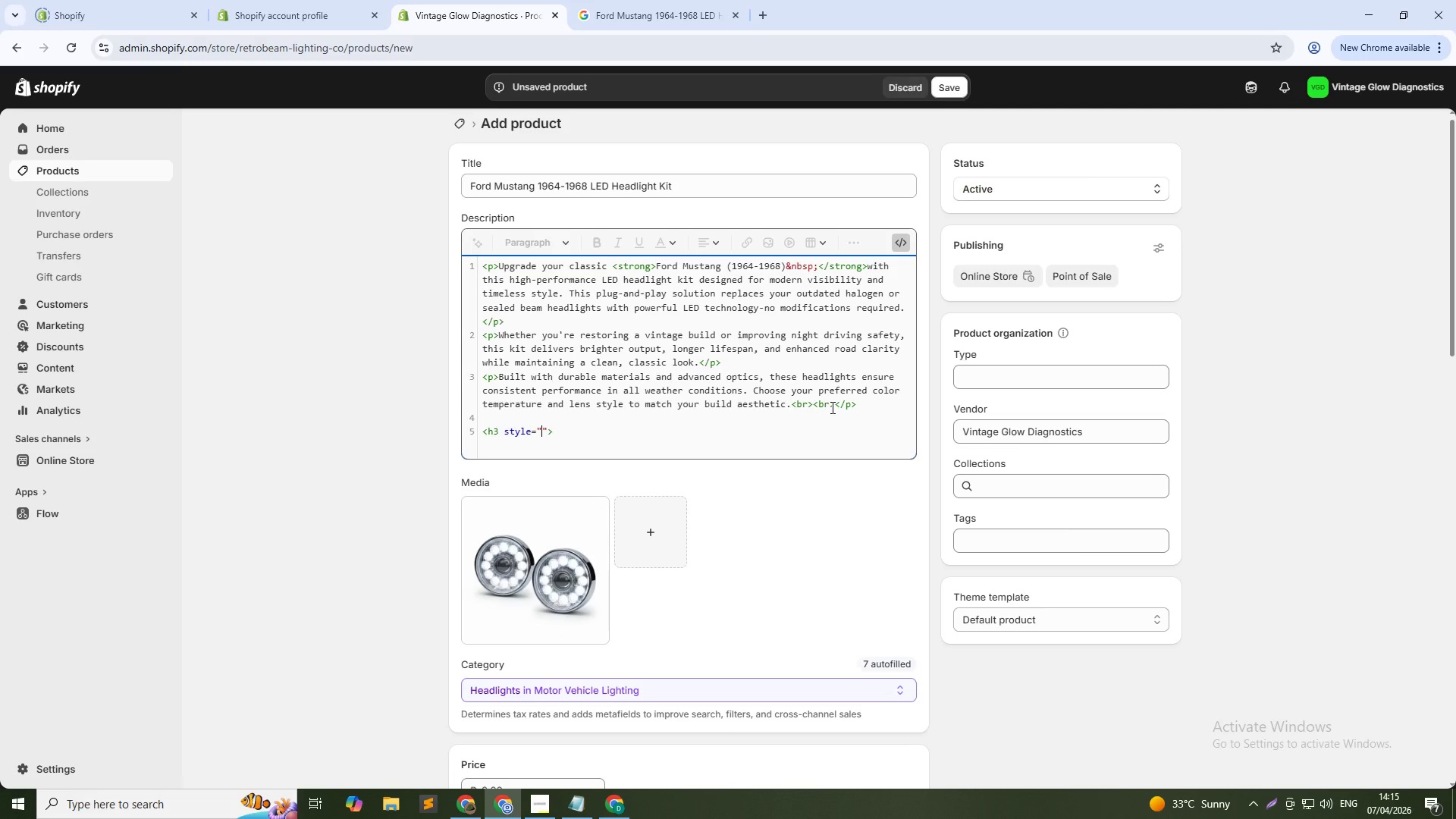 
 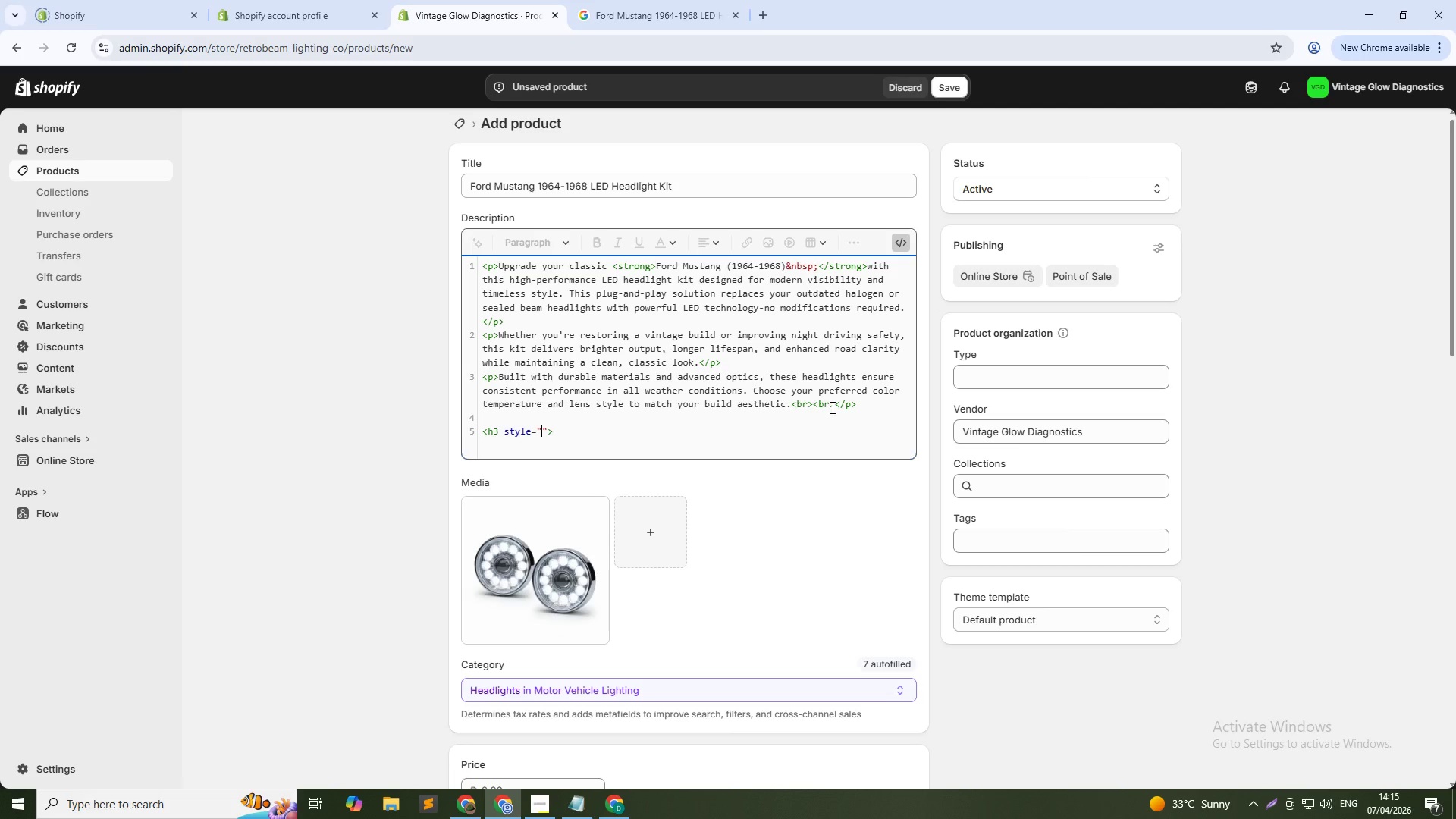 
key(ArrowLeft)
 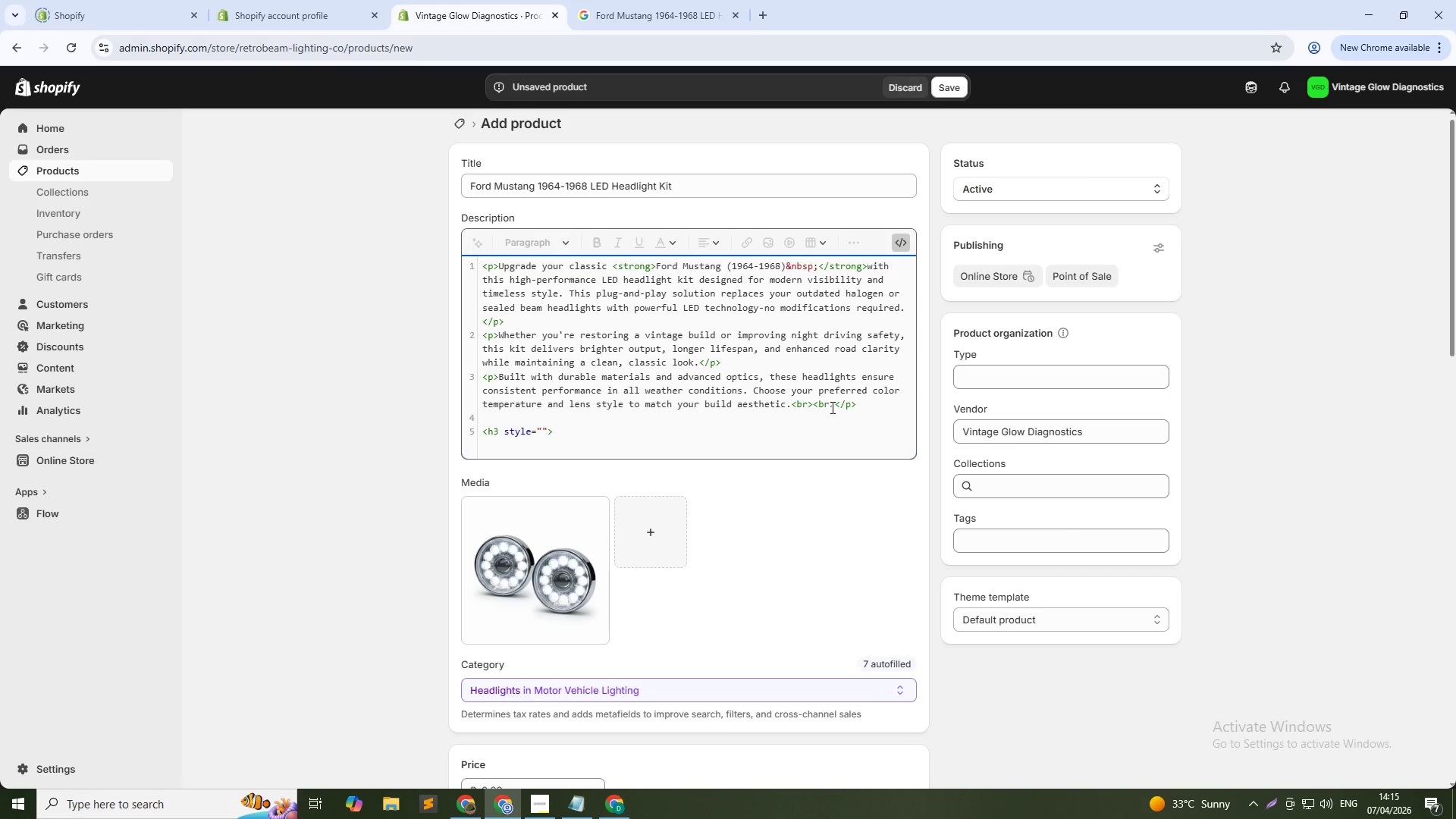 
type(margin-bottom: 10px;)
 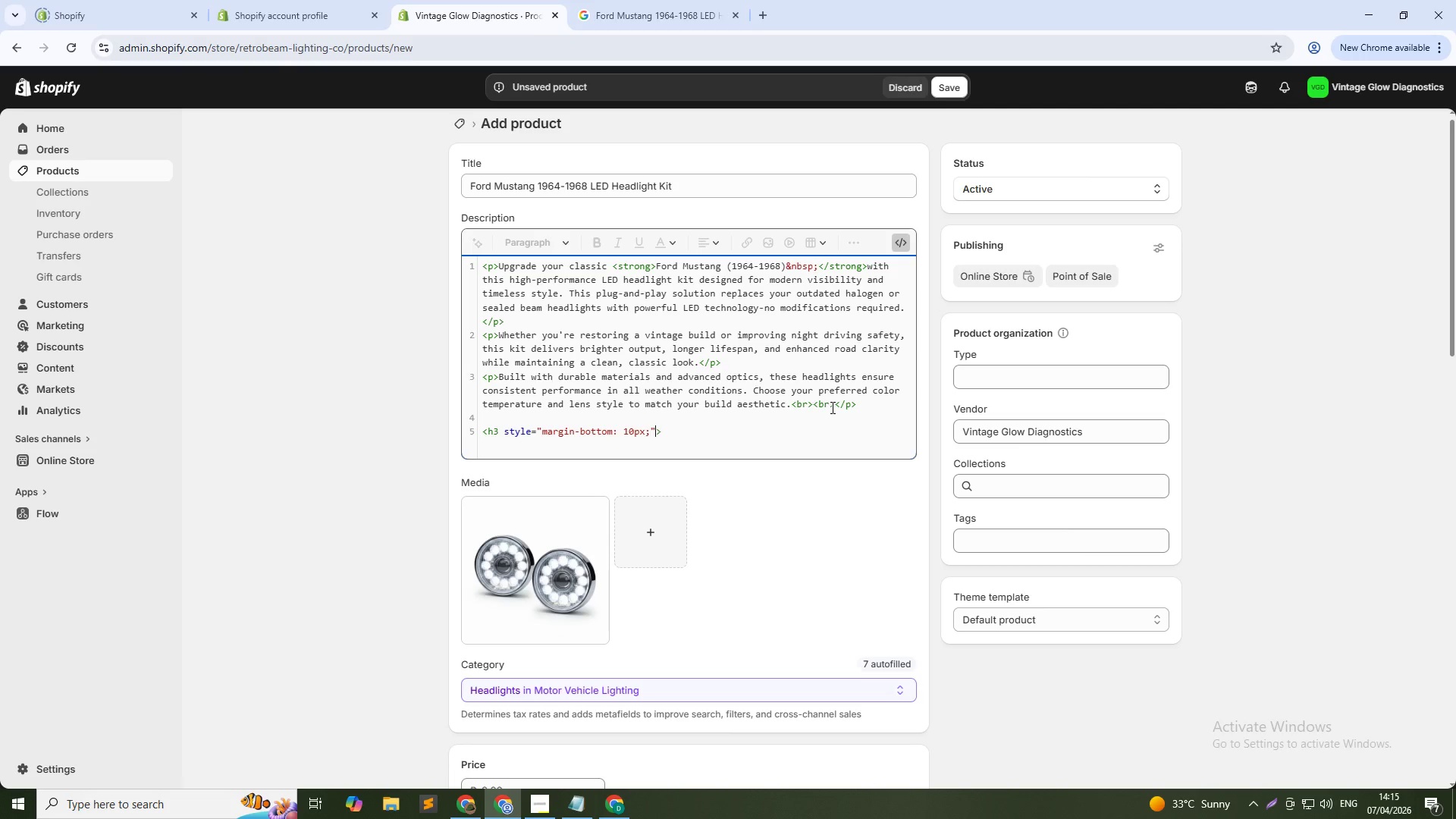 
key(ArrowRight)
 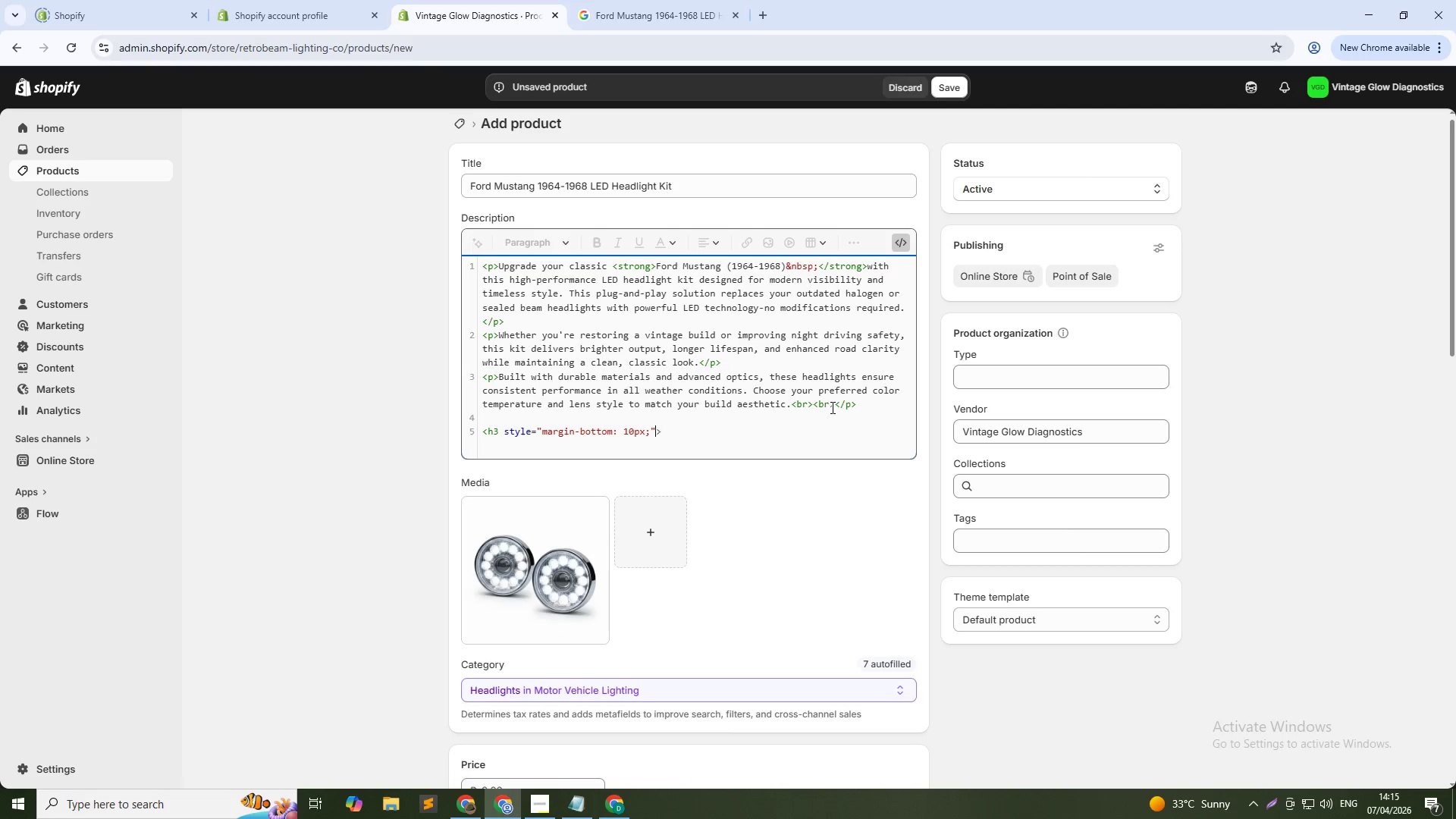 
key(ArrowRight)
 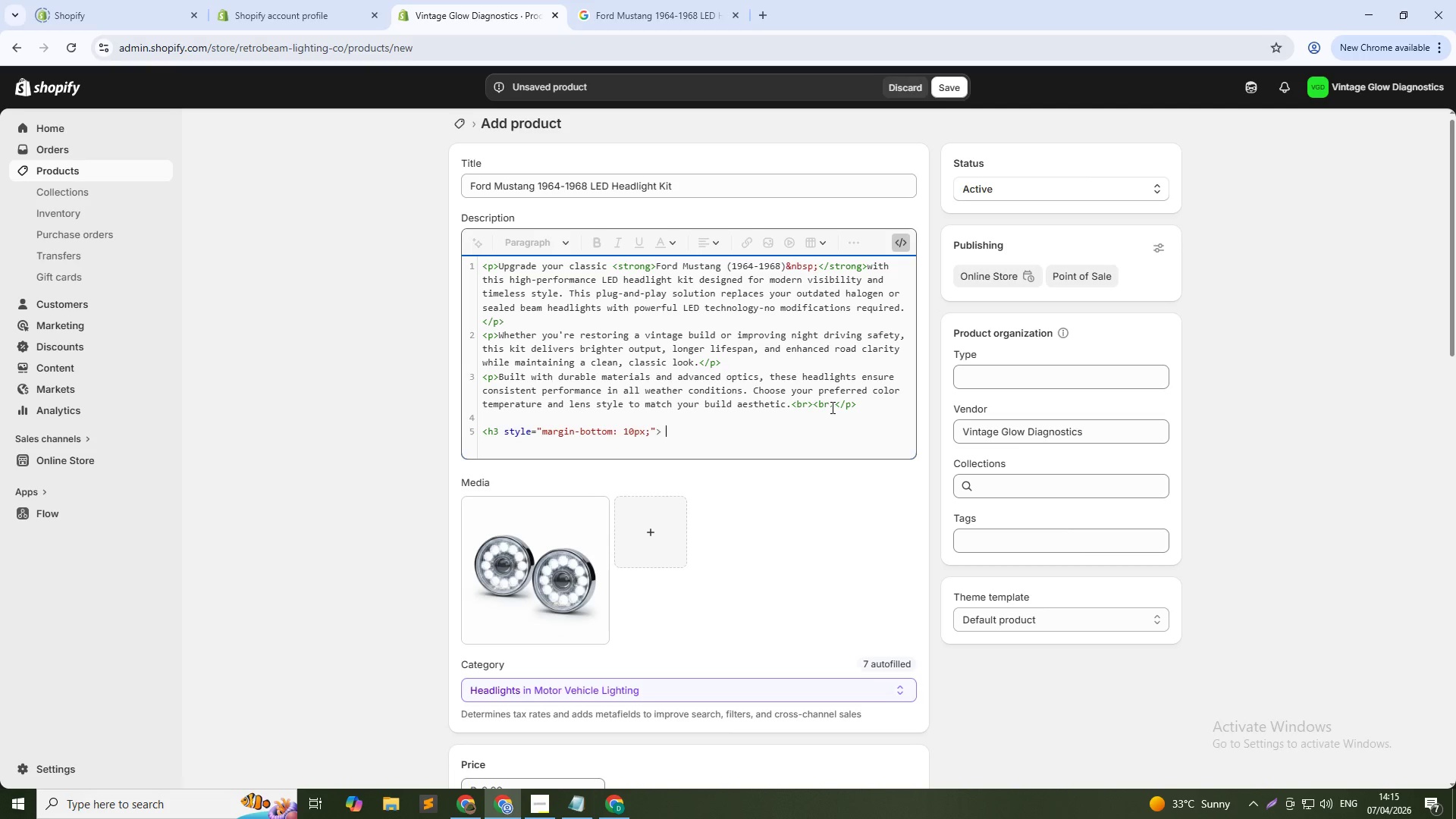 
type( )
key(Backspace)
type(Technical Specifications</h3>)
 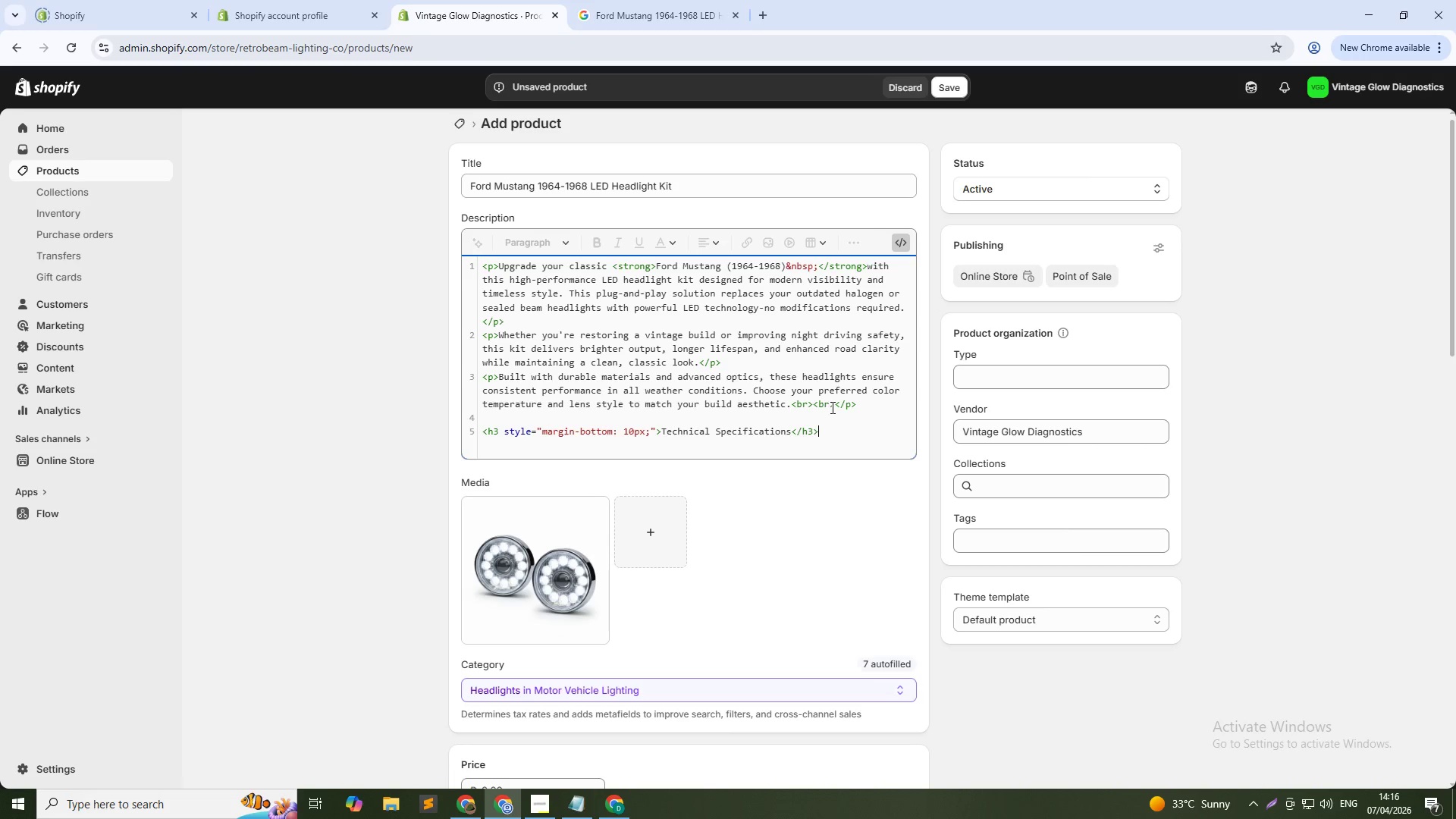 
key(Enter)
 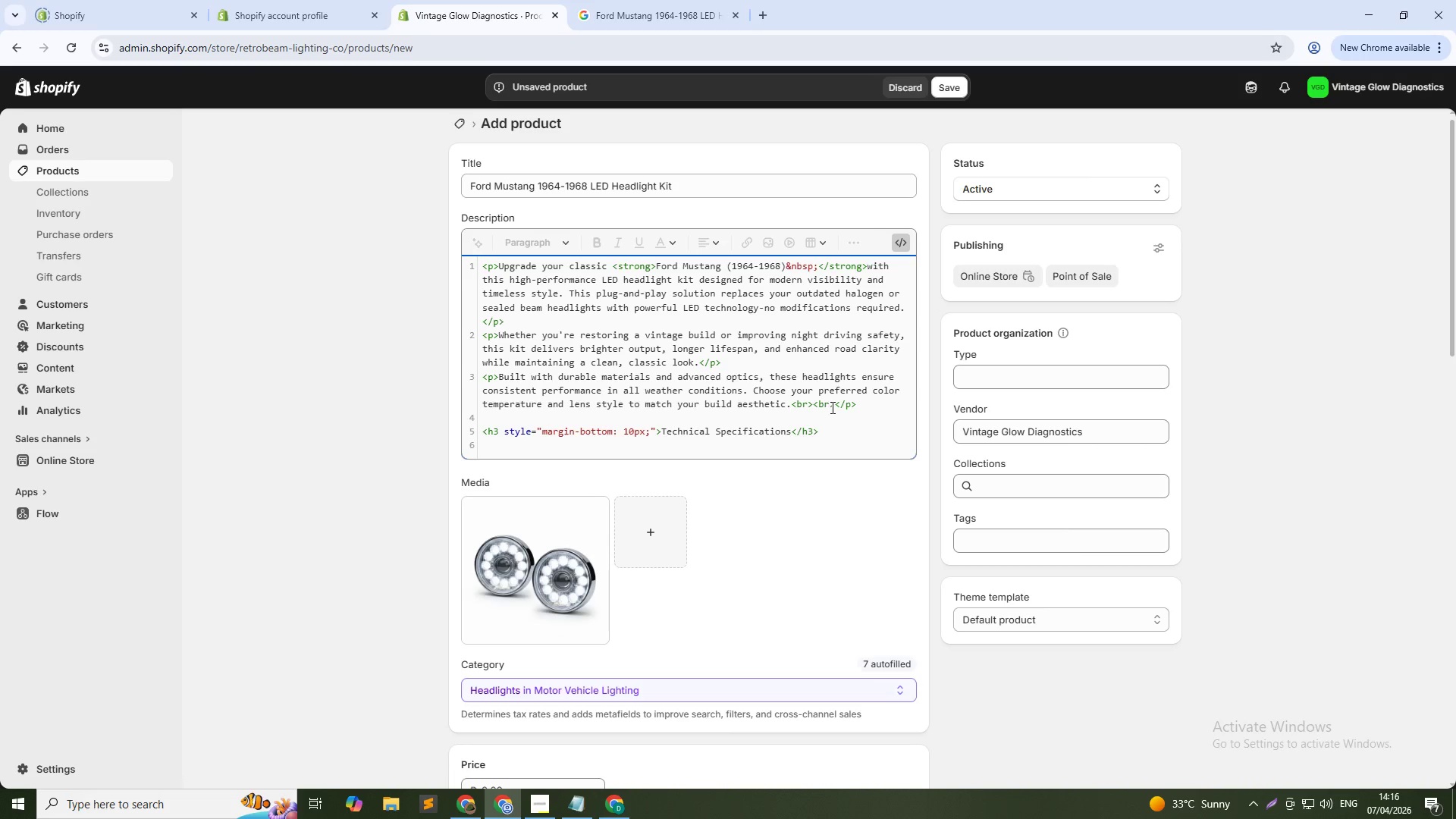 
type(<table>)
 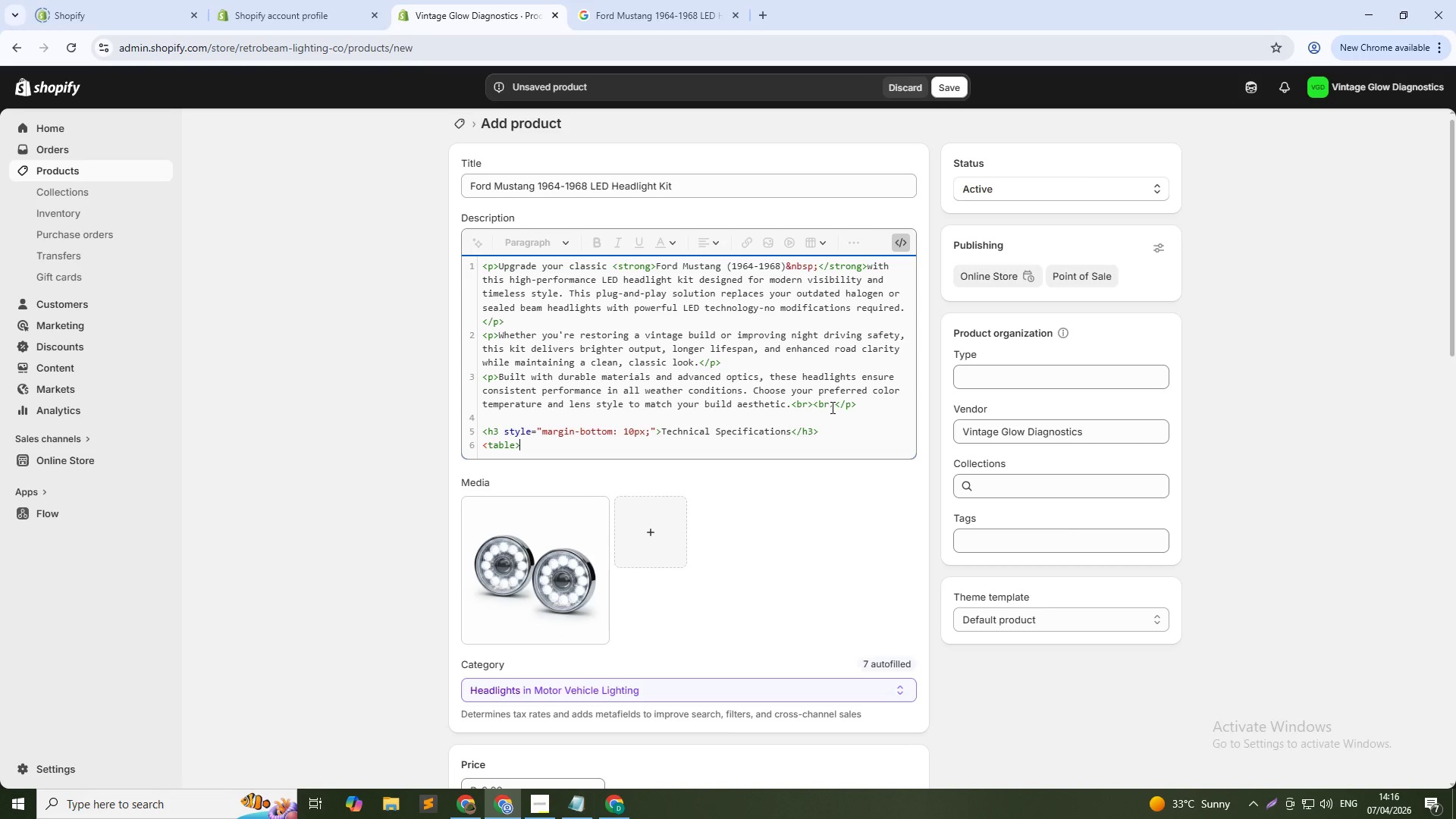 
key(ArrowLeft)
 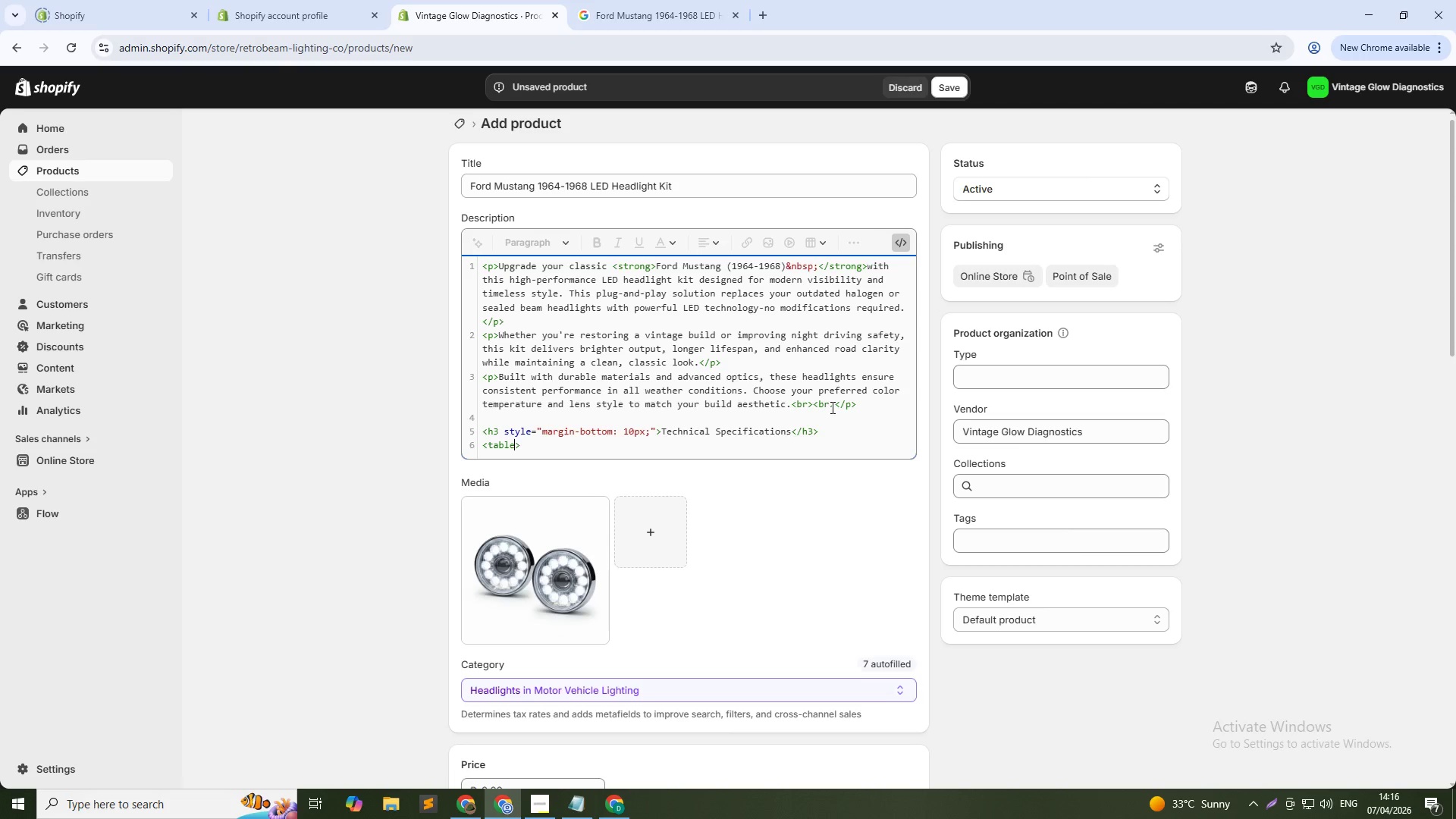 
type( style="width:100%;)
 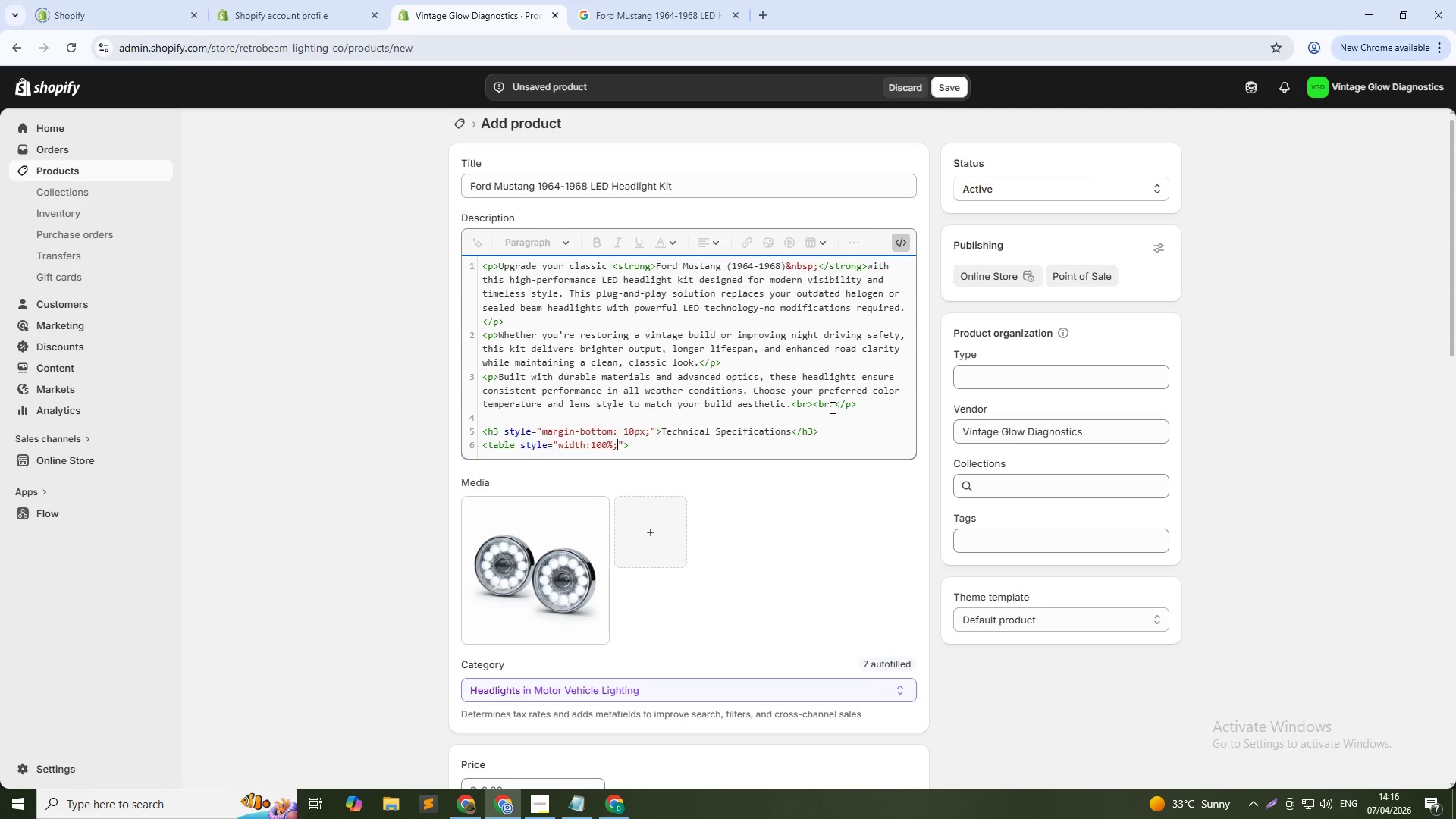 
key(ArrowRight)
 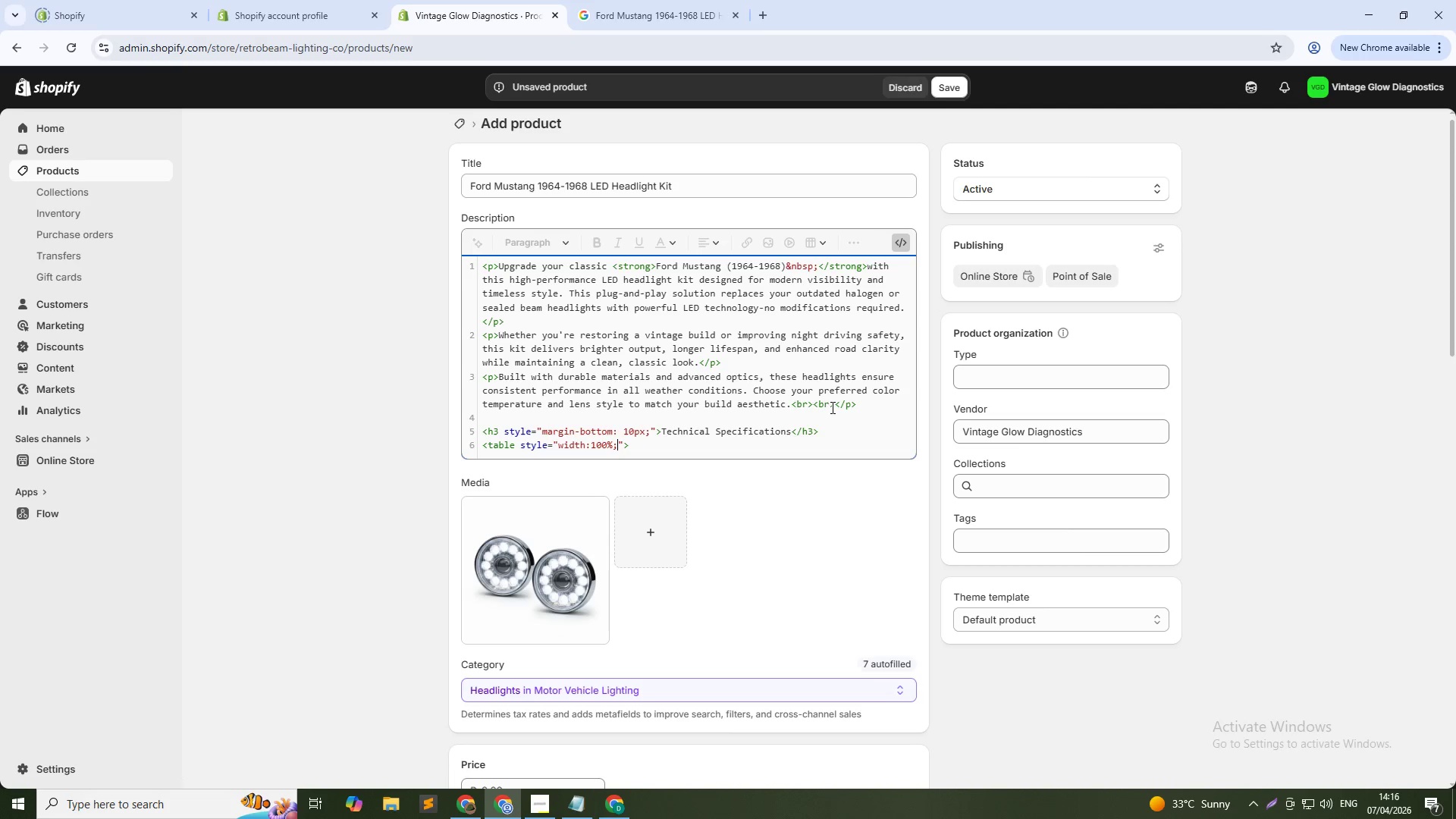 
key(ArrowLeft)
 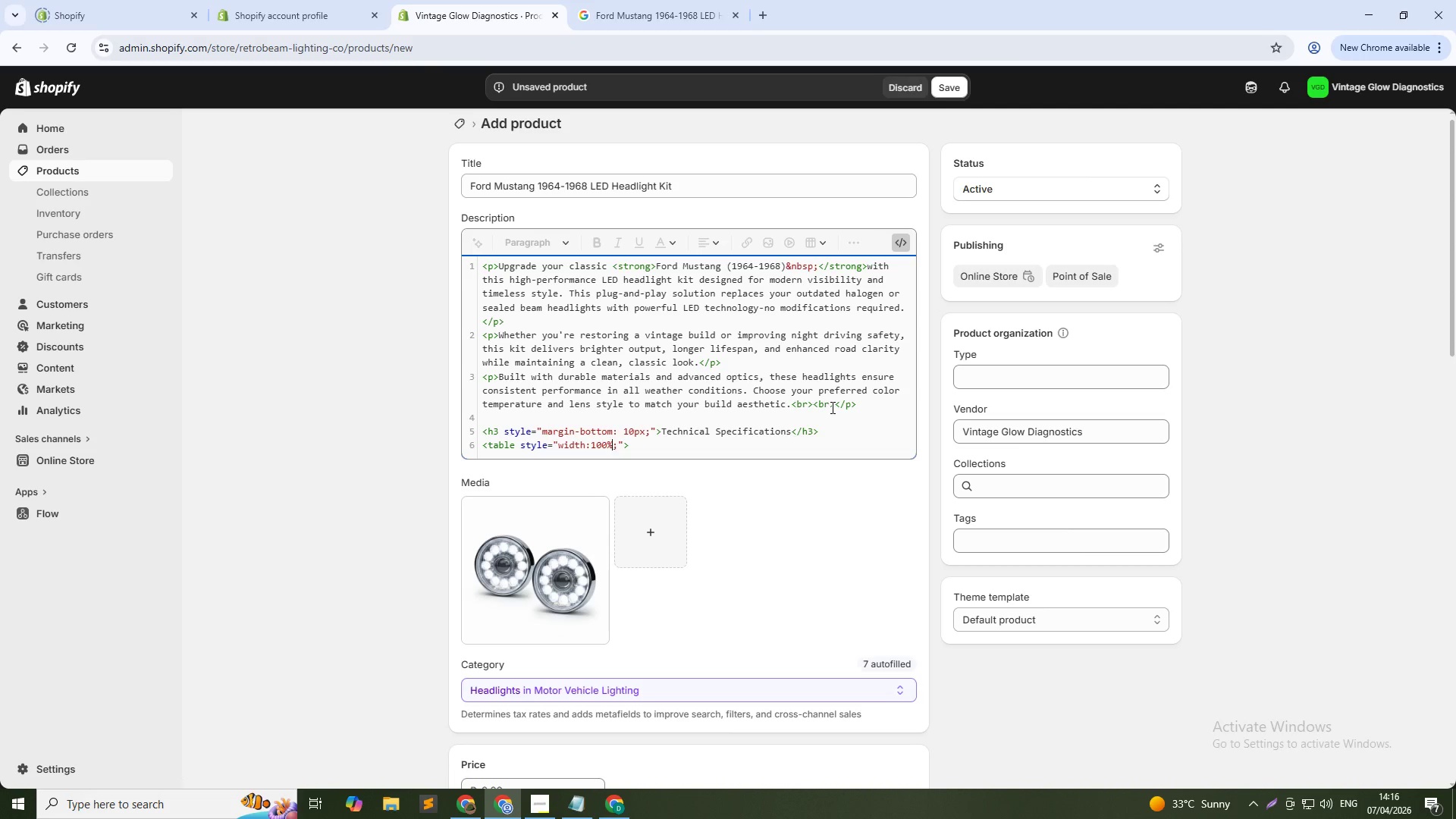 
key(ArrowLeft)
 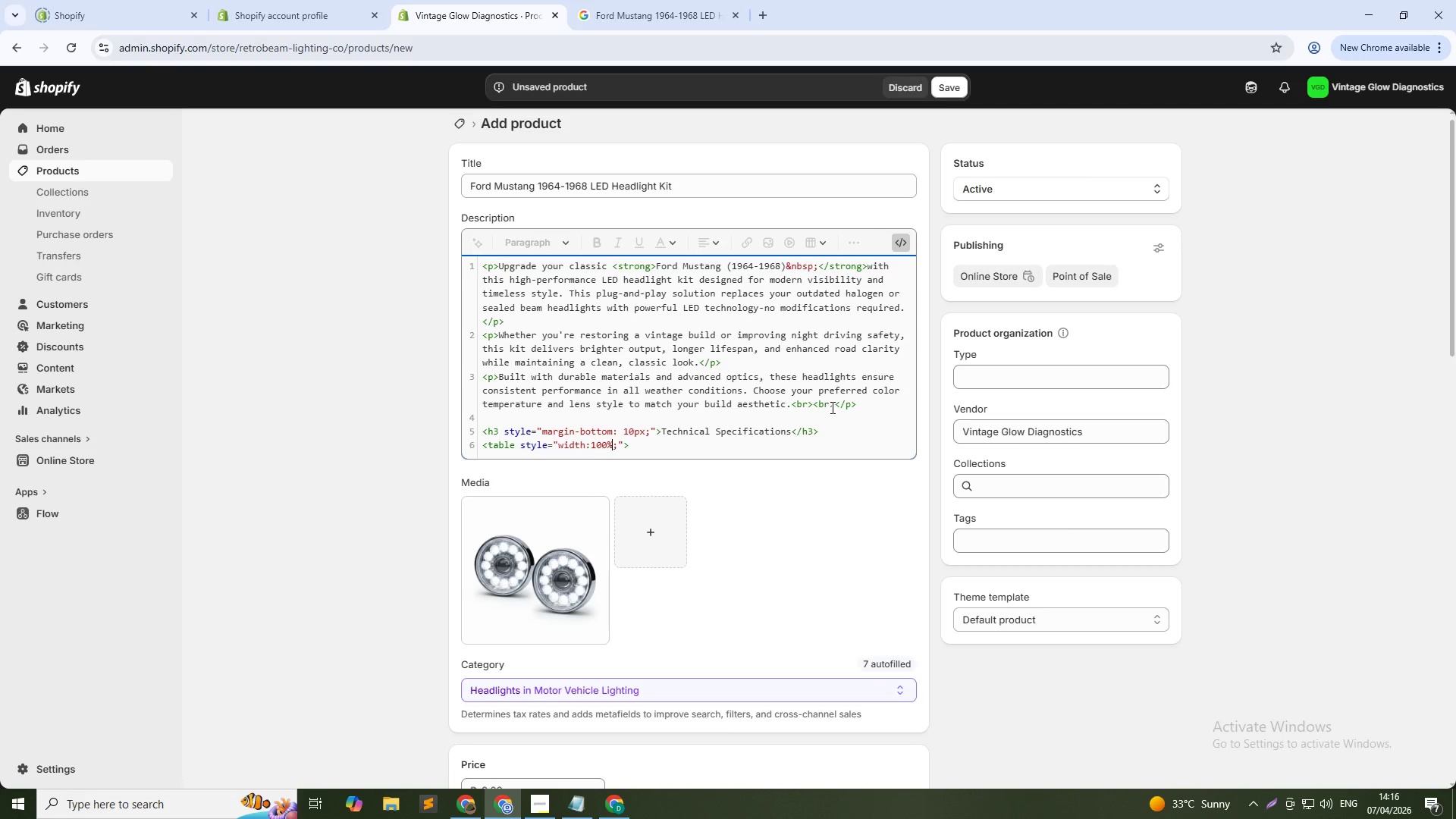 
key(ArrowRight)
 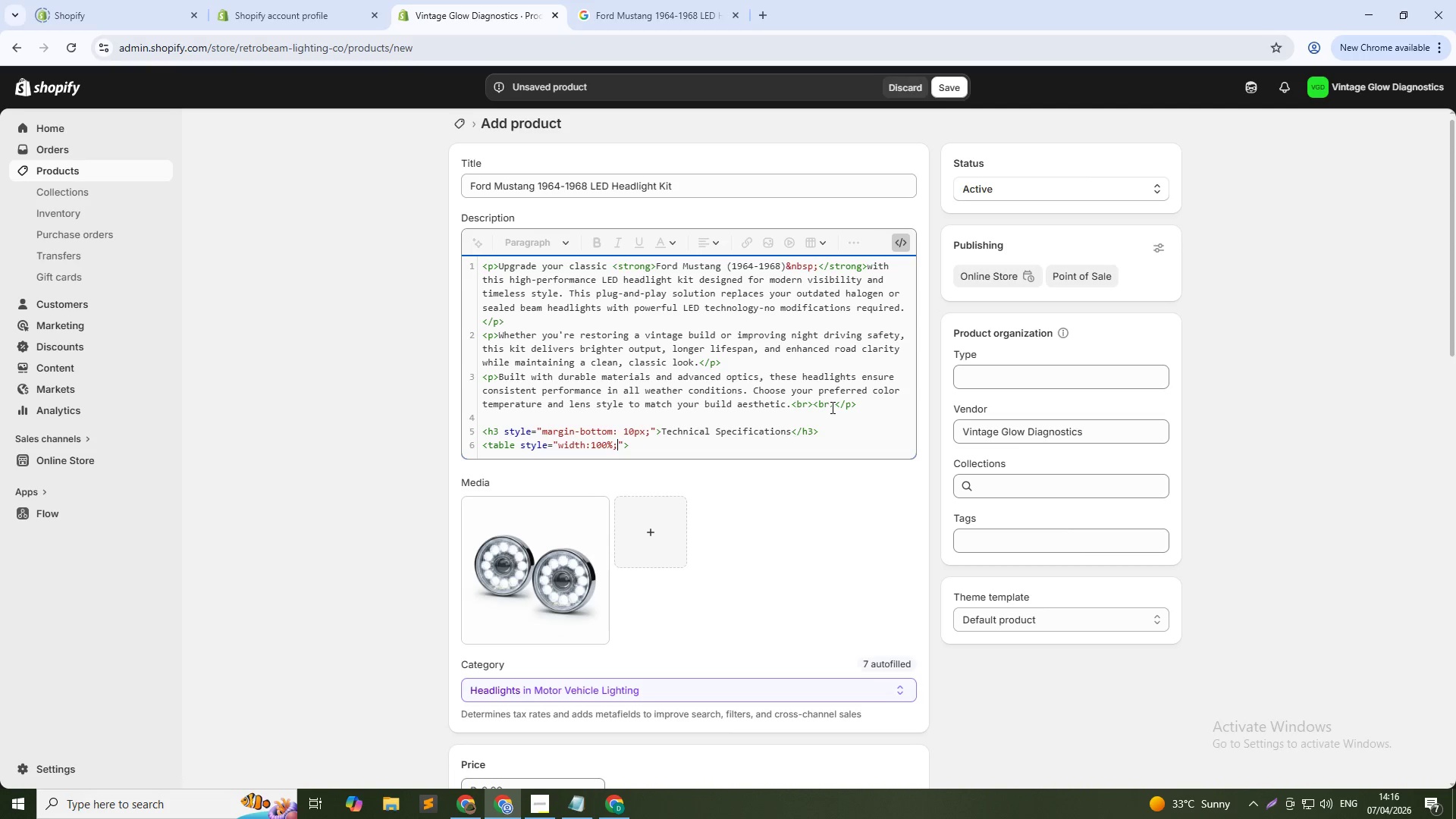 
key(ArrowRight)
 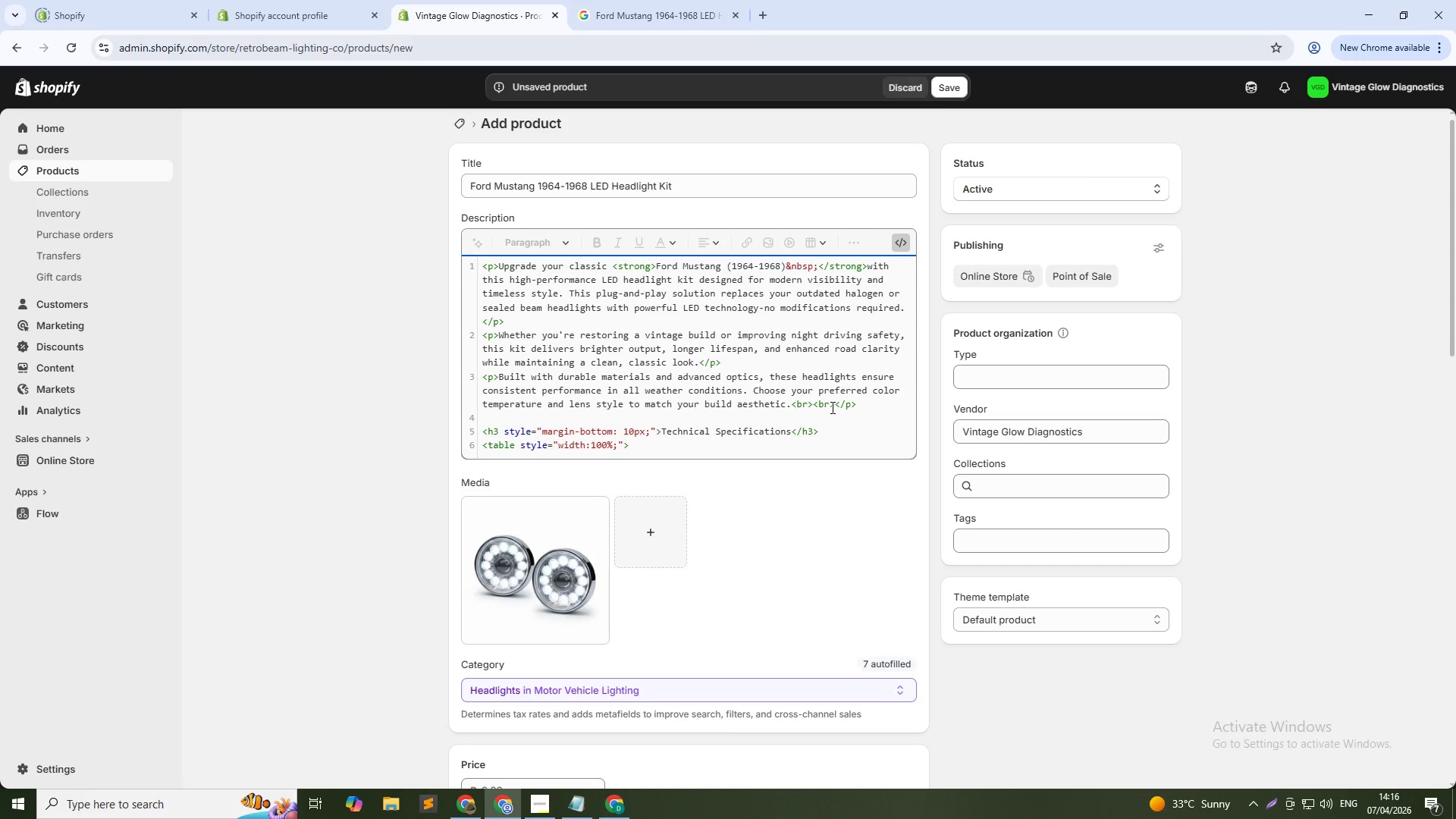 
type( border-collasps)
key(Backspace)
key(Backspace)
key(Backspace)
key(Backspace)
type(apse: collapse; font-size: 14px;)
 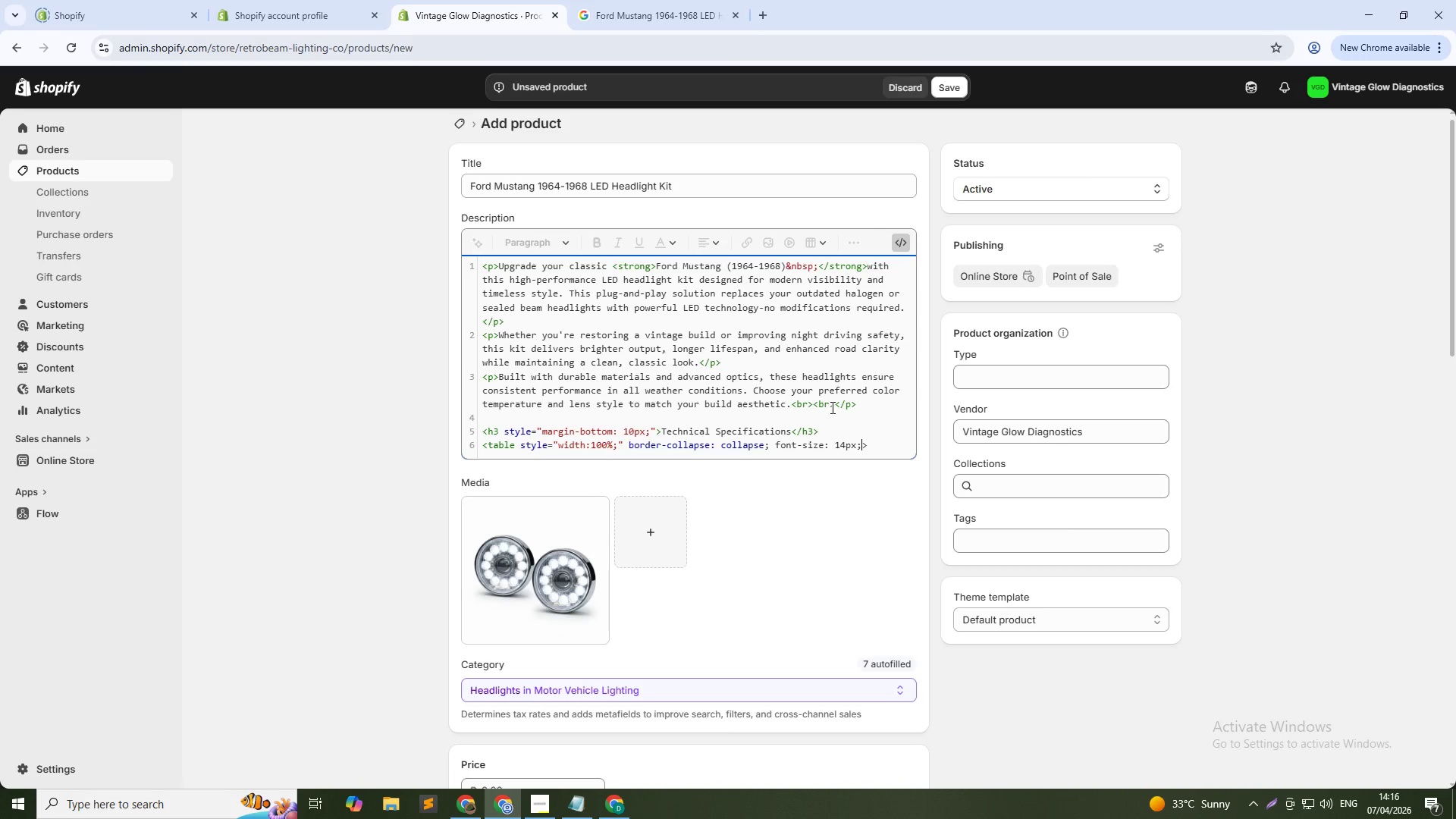 
key(ArrowRight)
 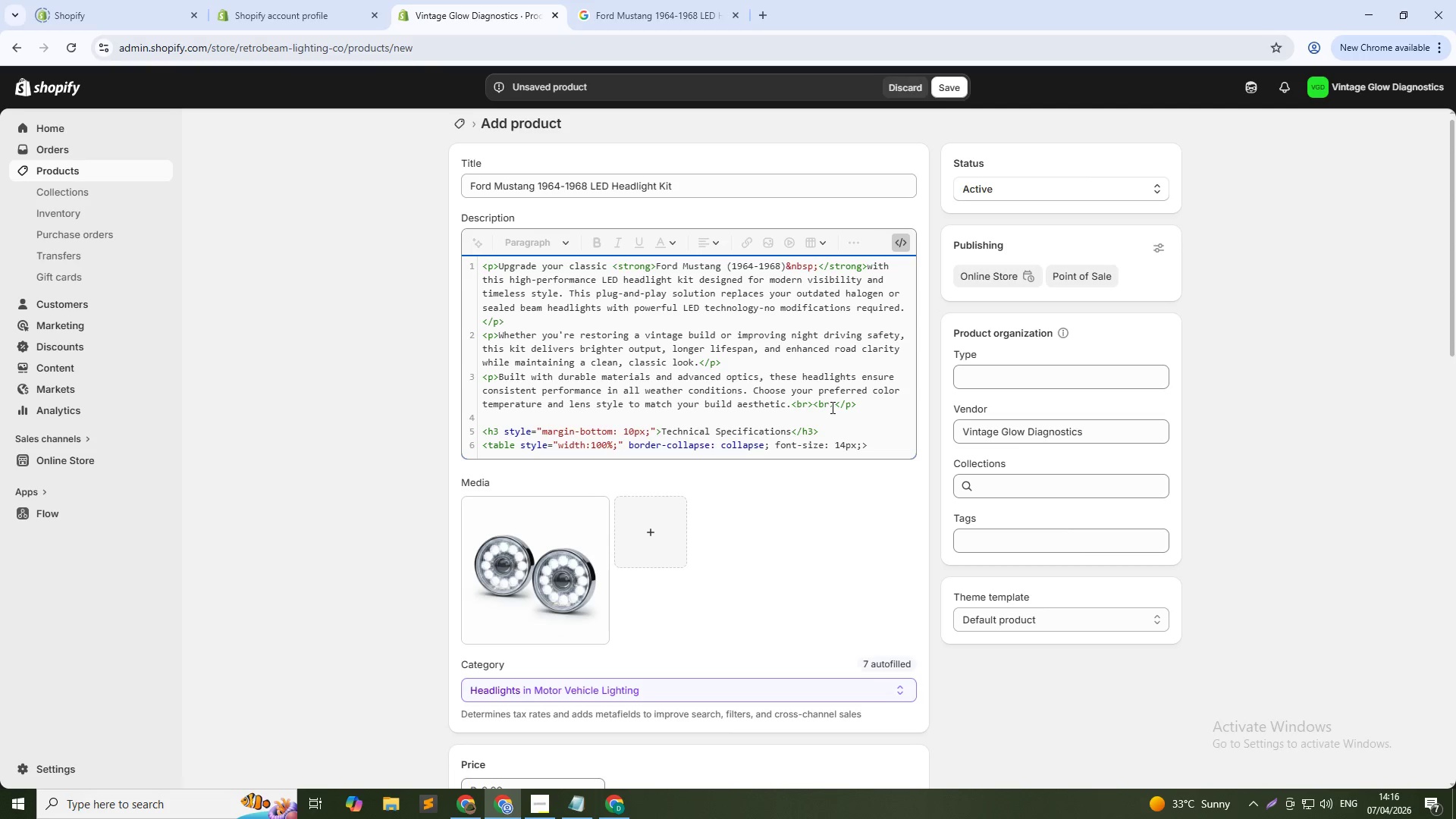 
key(Enter)
 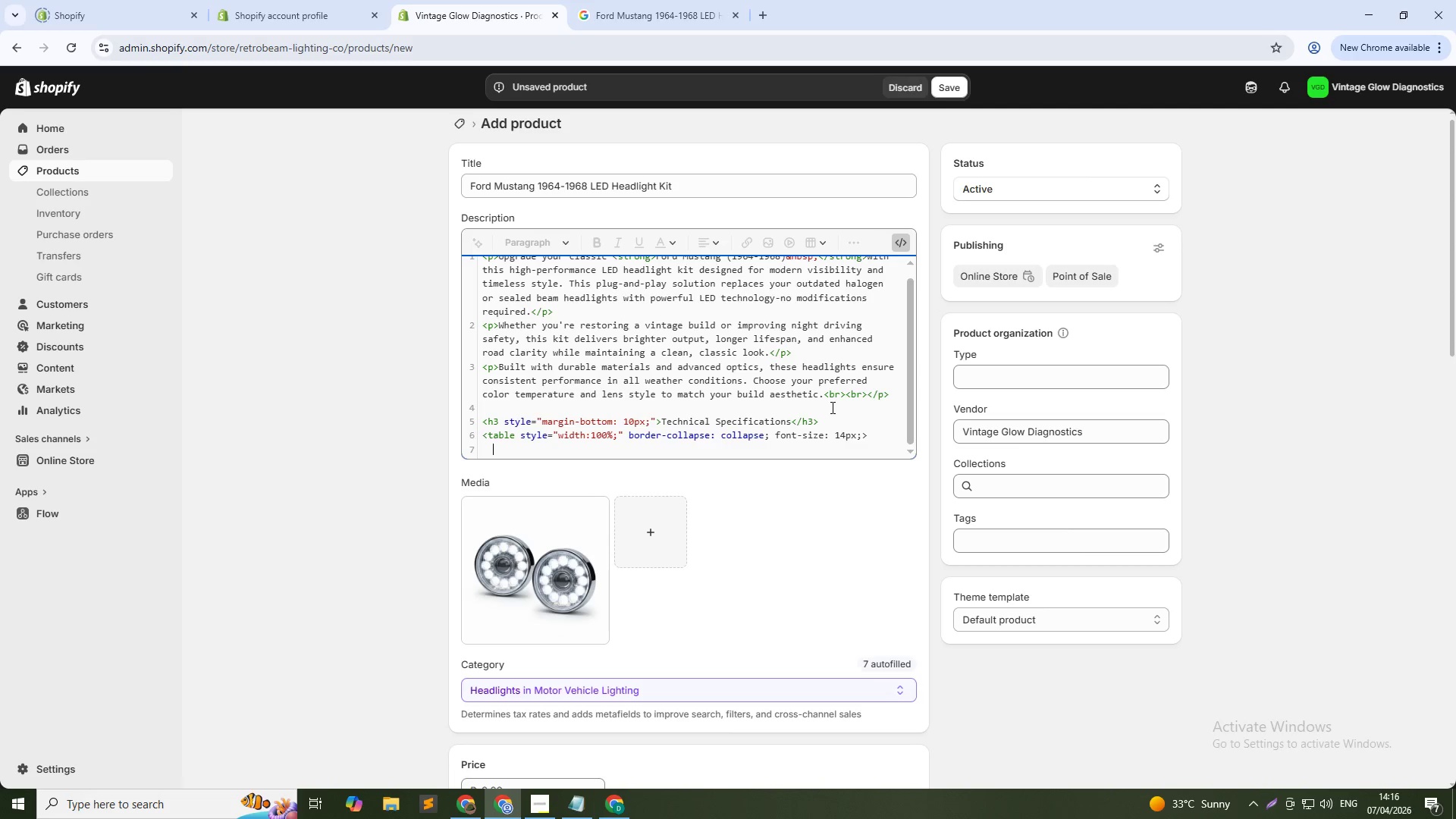 
type(<tbody>)
 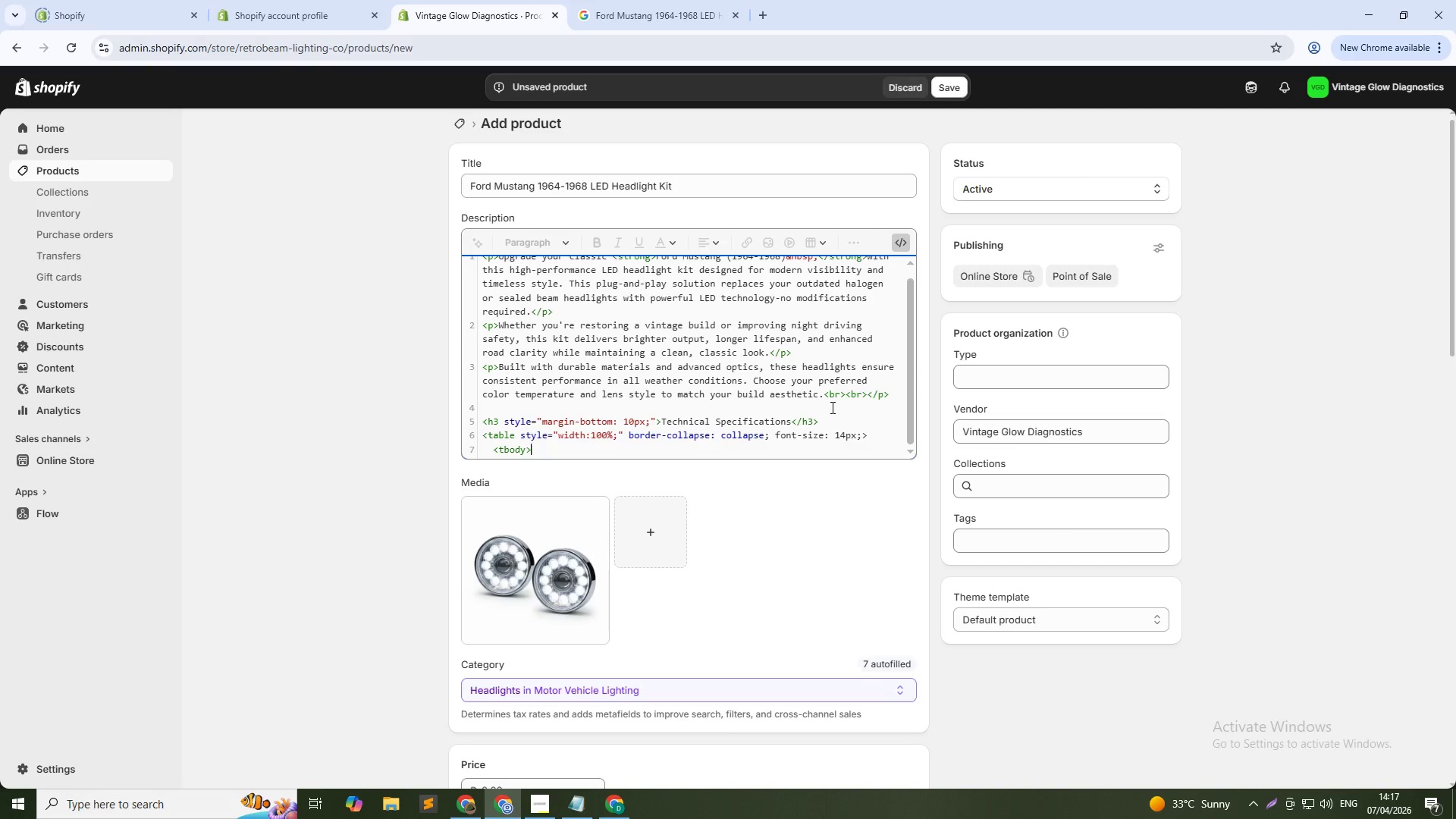 
key(Enter)
 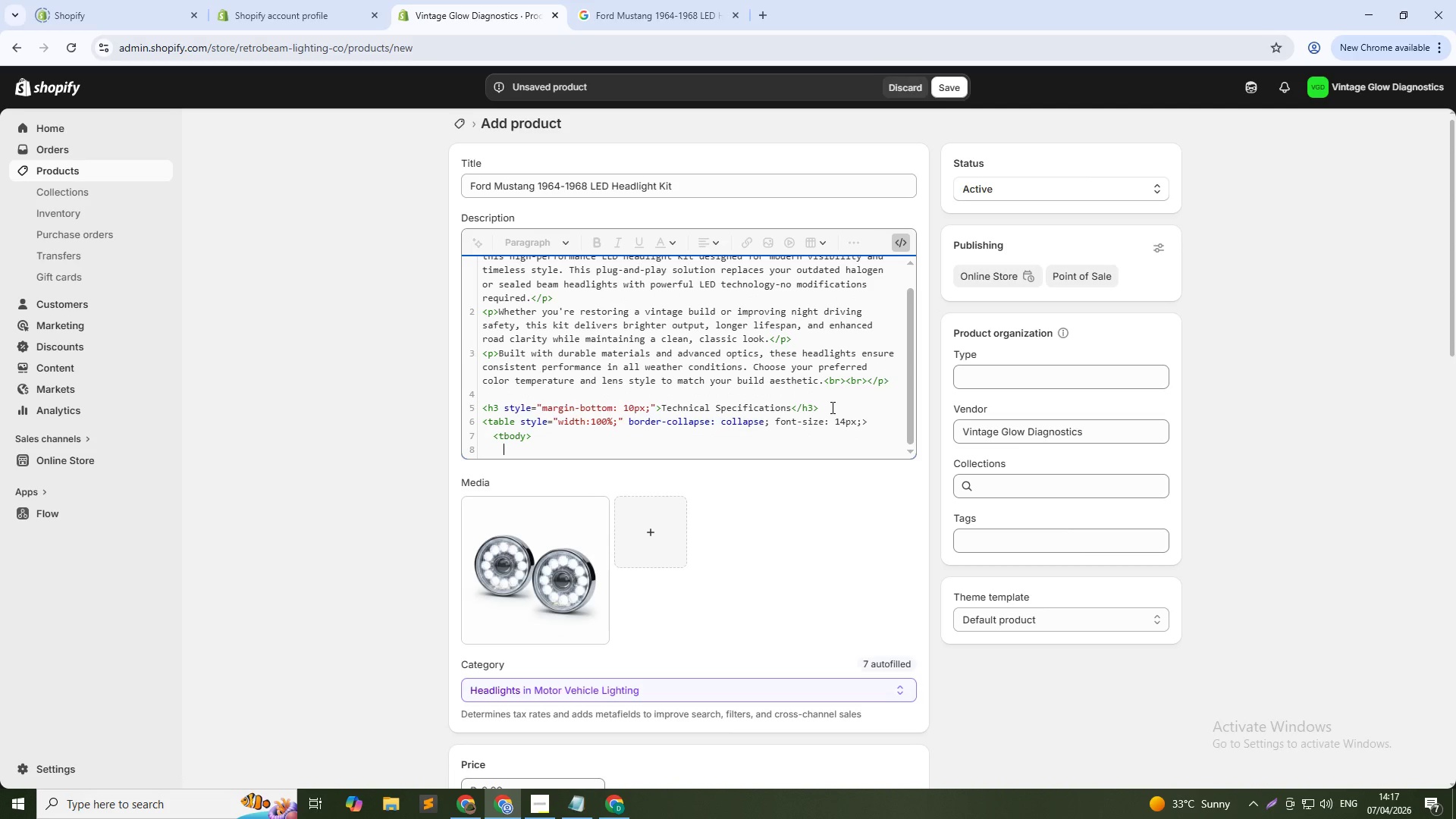 
type(<tr>)
 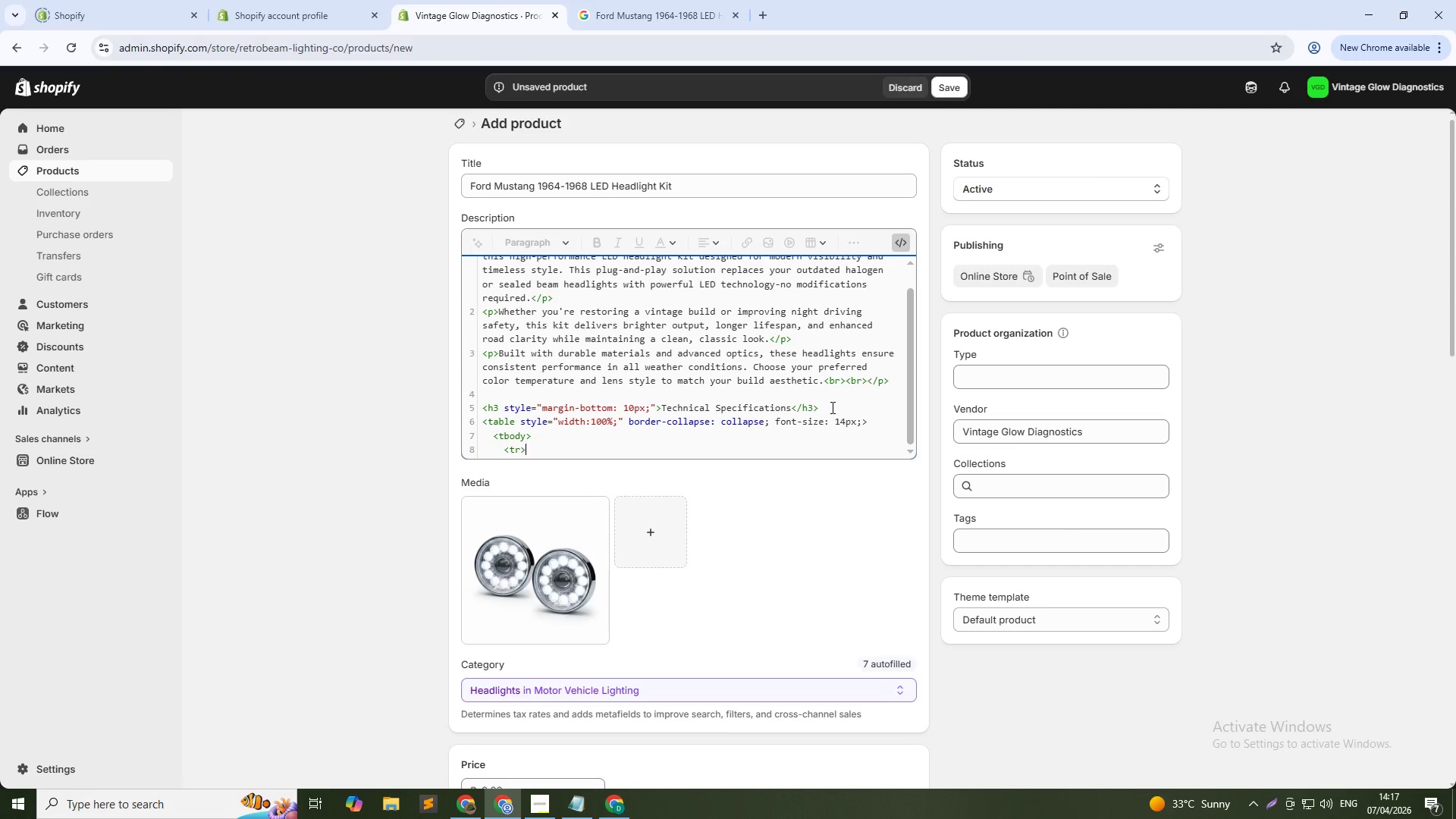 
wait(5.61)
 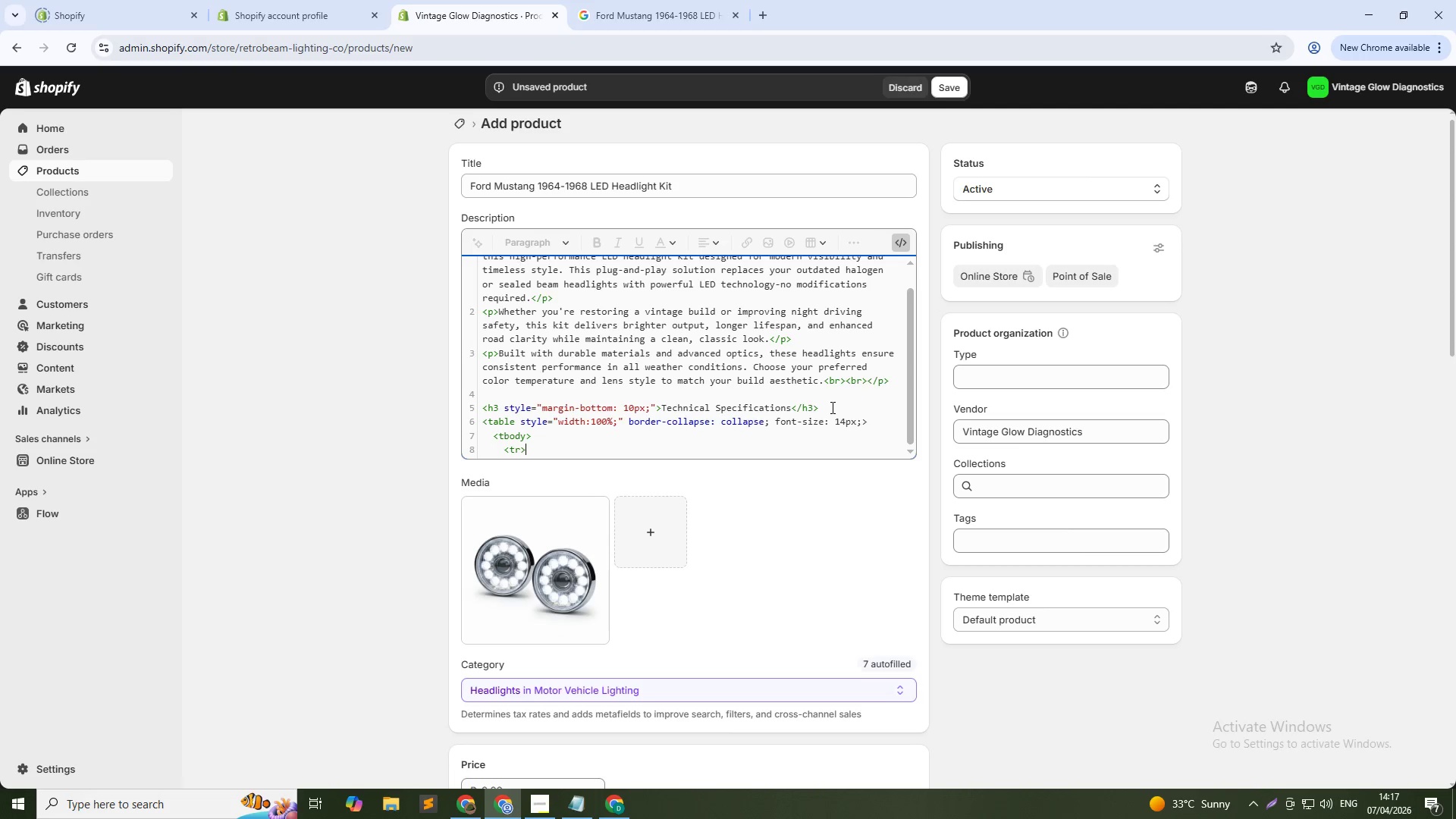 
key(ArrowLeft)
 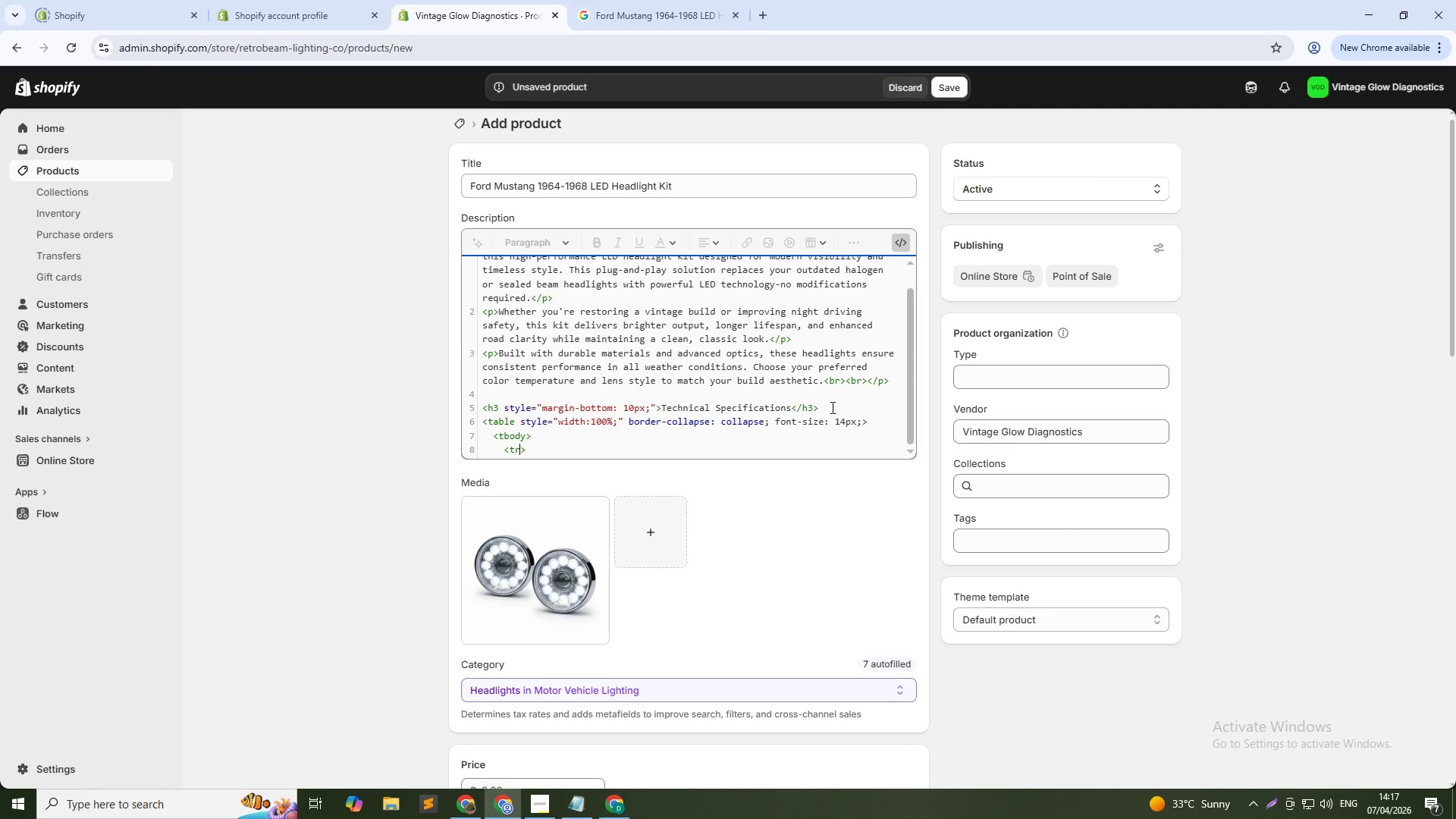 
key(ArrowRight)
 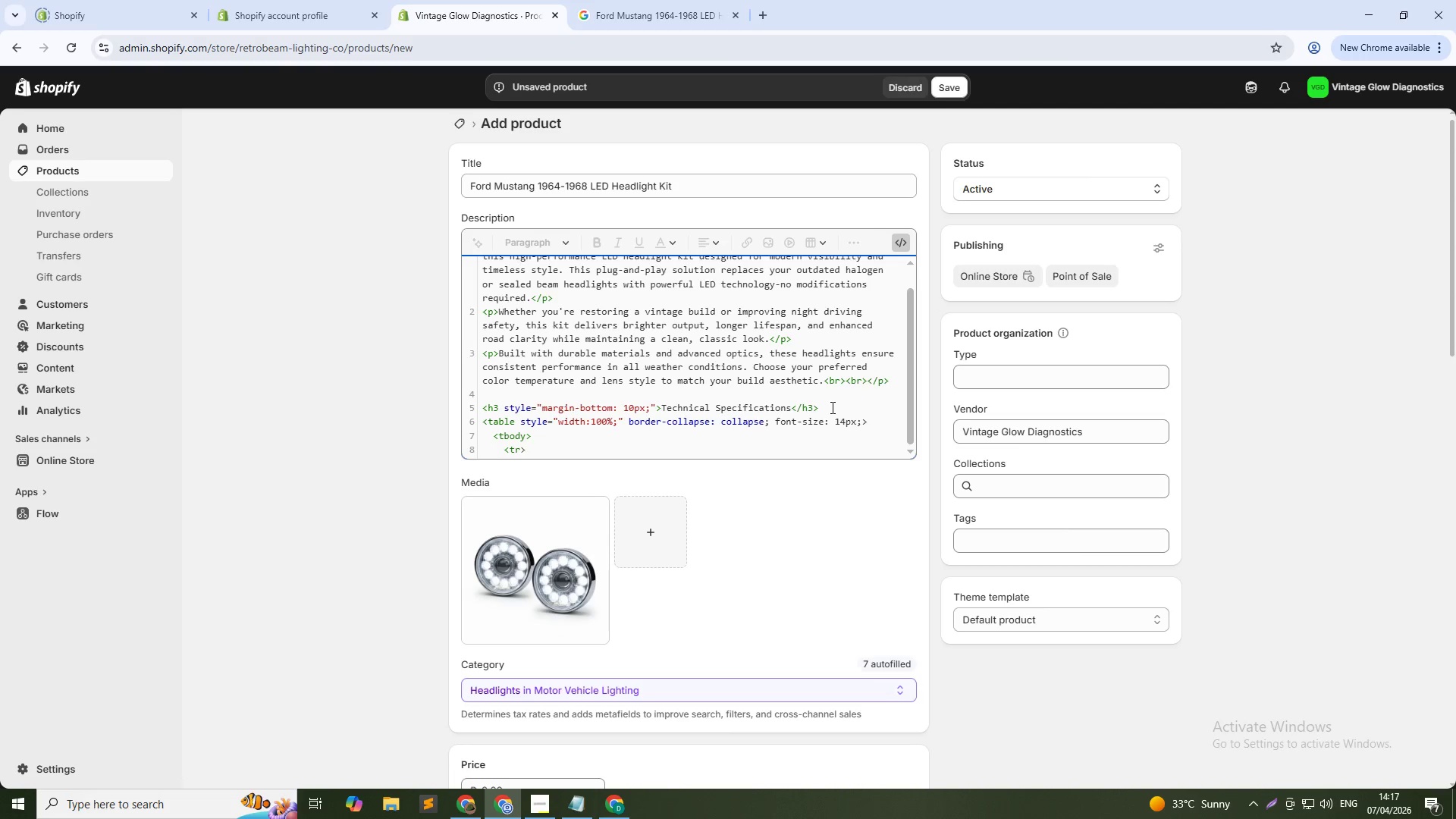 
type(</tr>)
 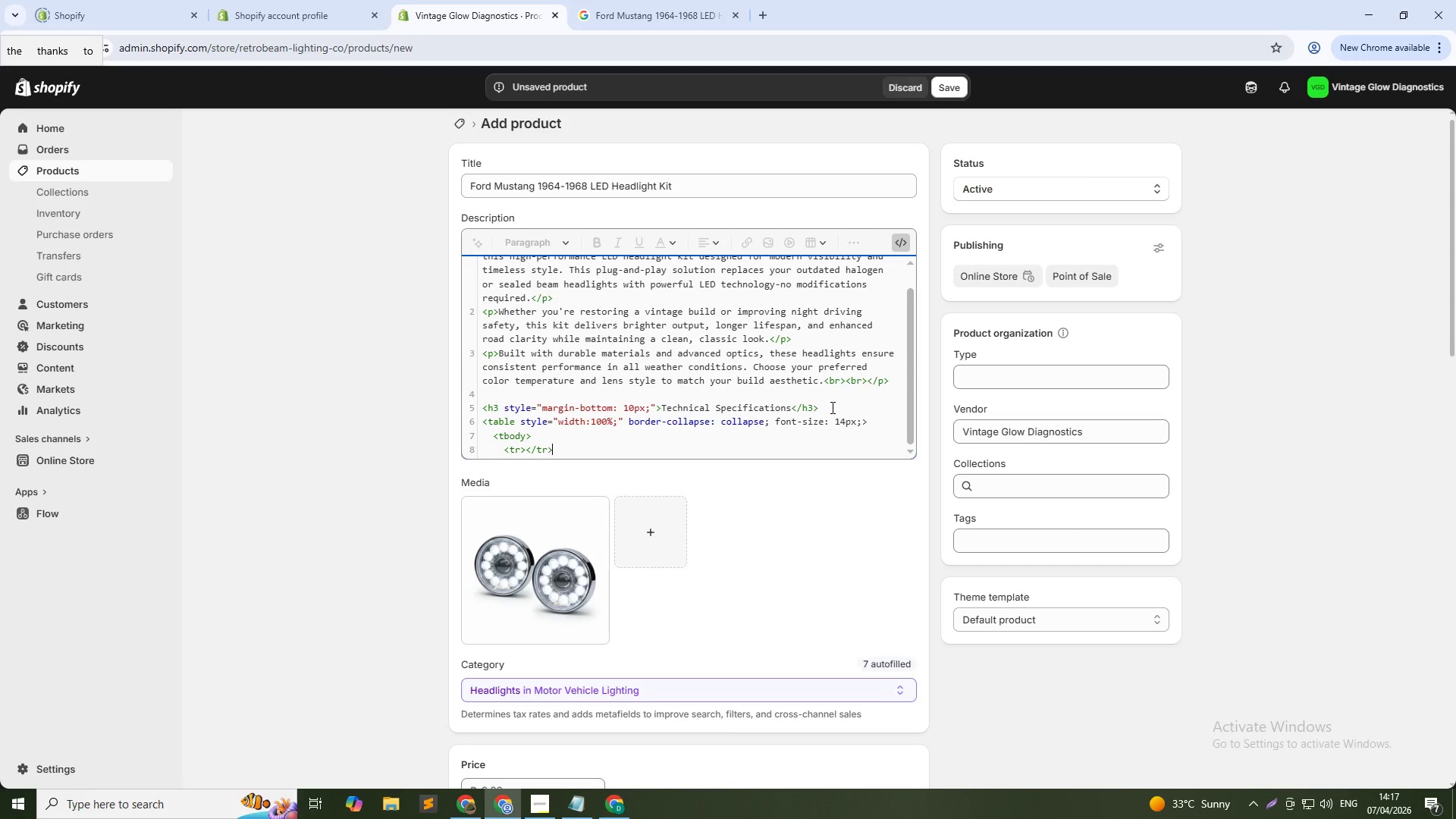 
key(ArrowLeft)
 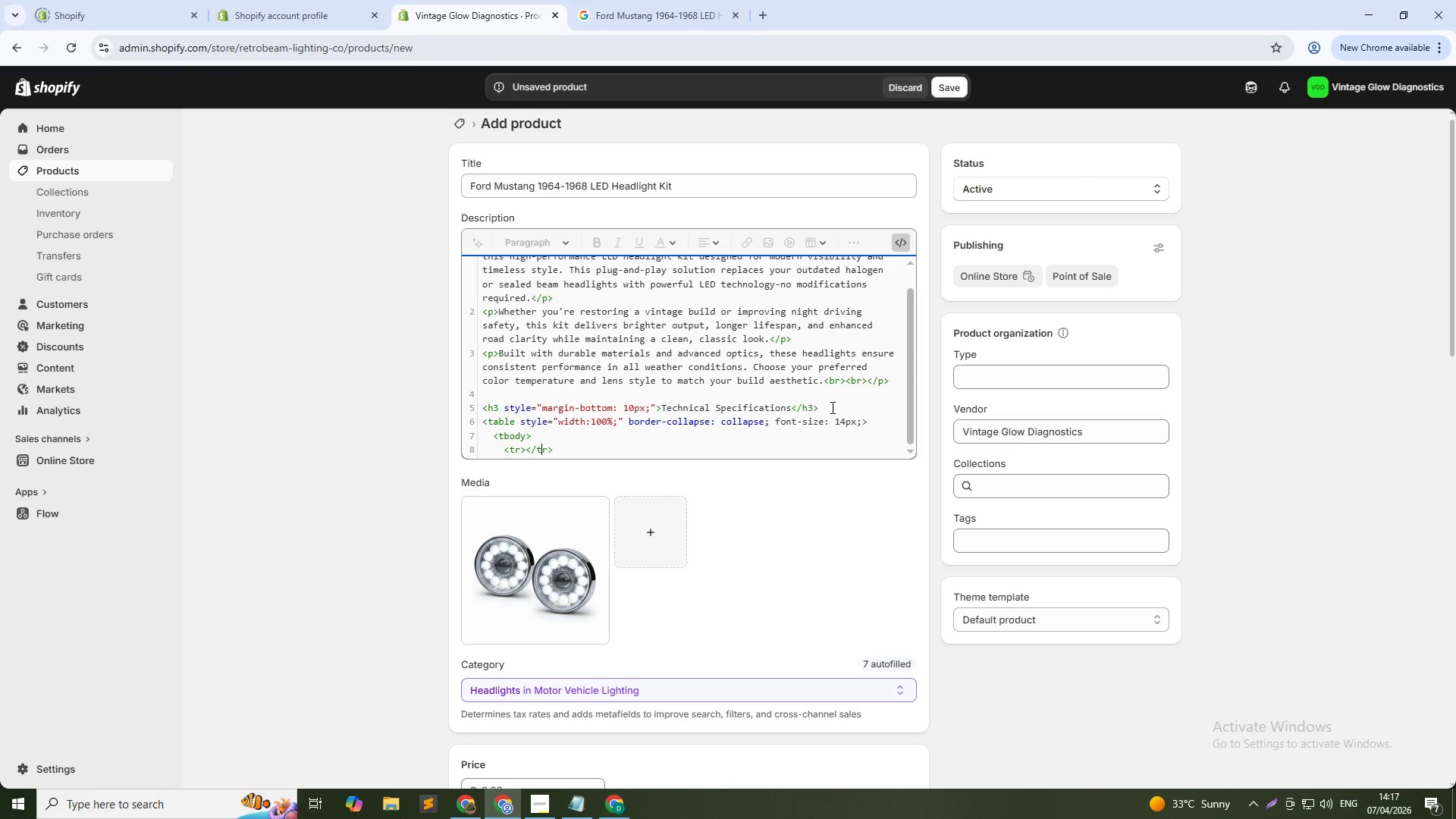 
key(ArrowLeft)
 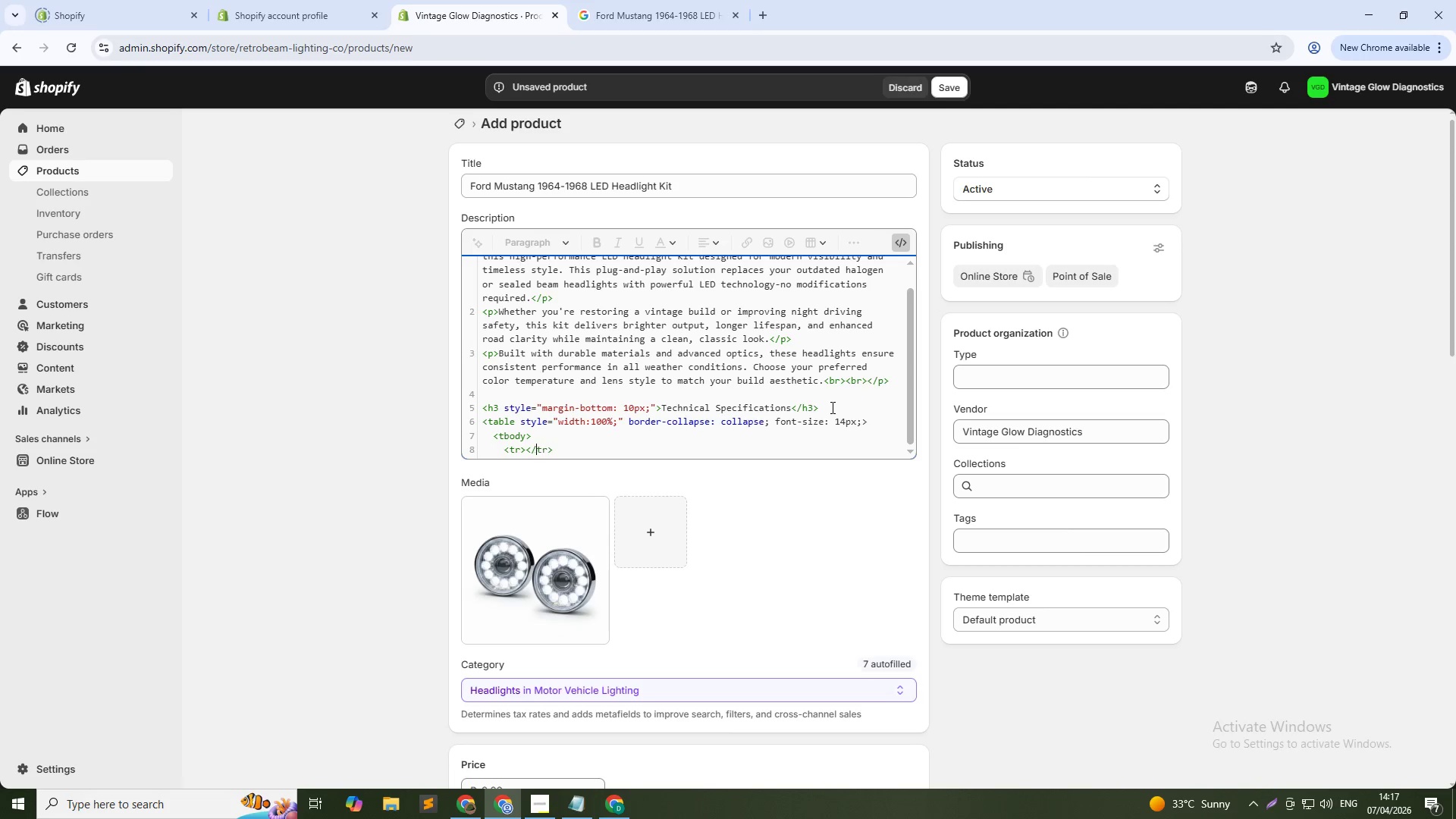 
key(ArrowLeft)
 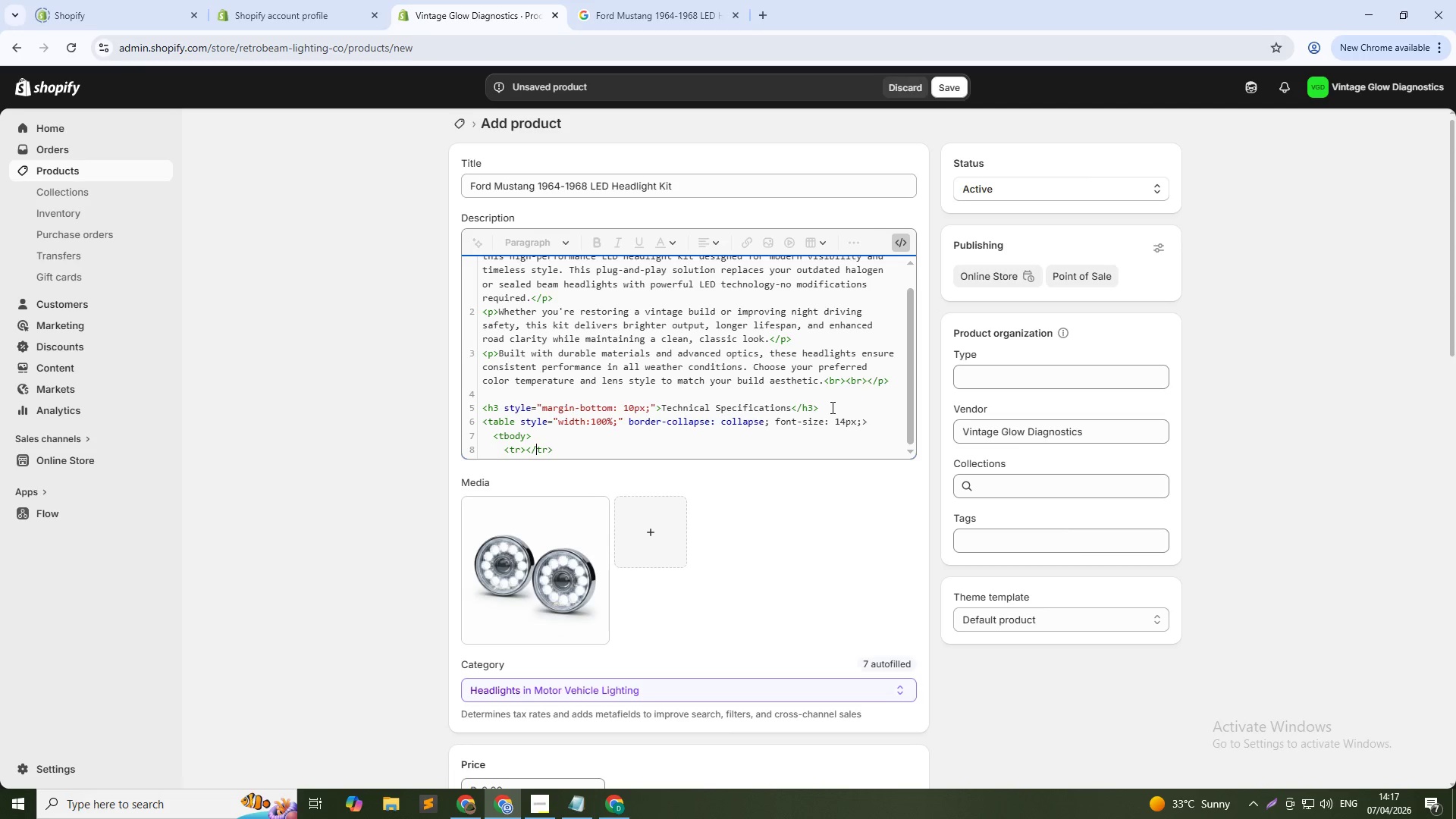 
key(ArrowLeft)
 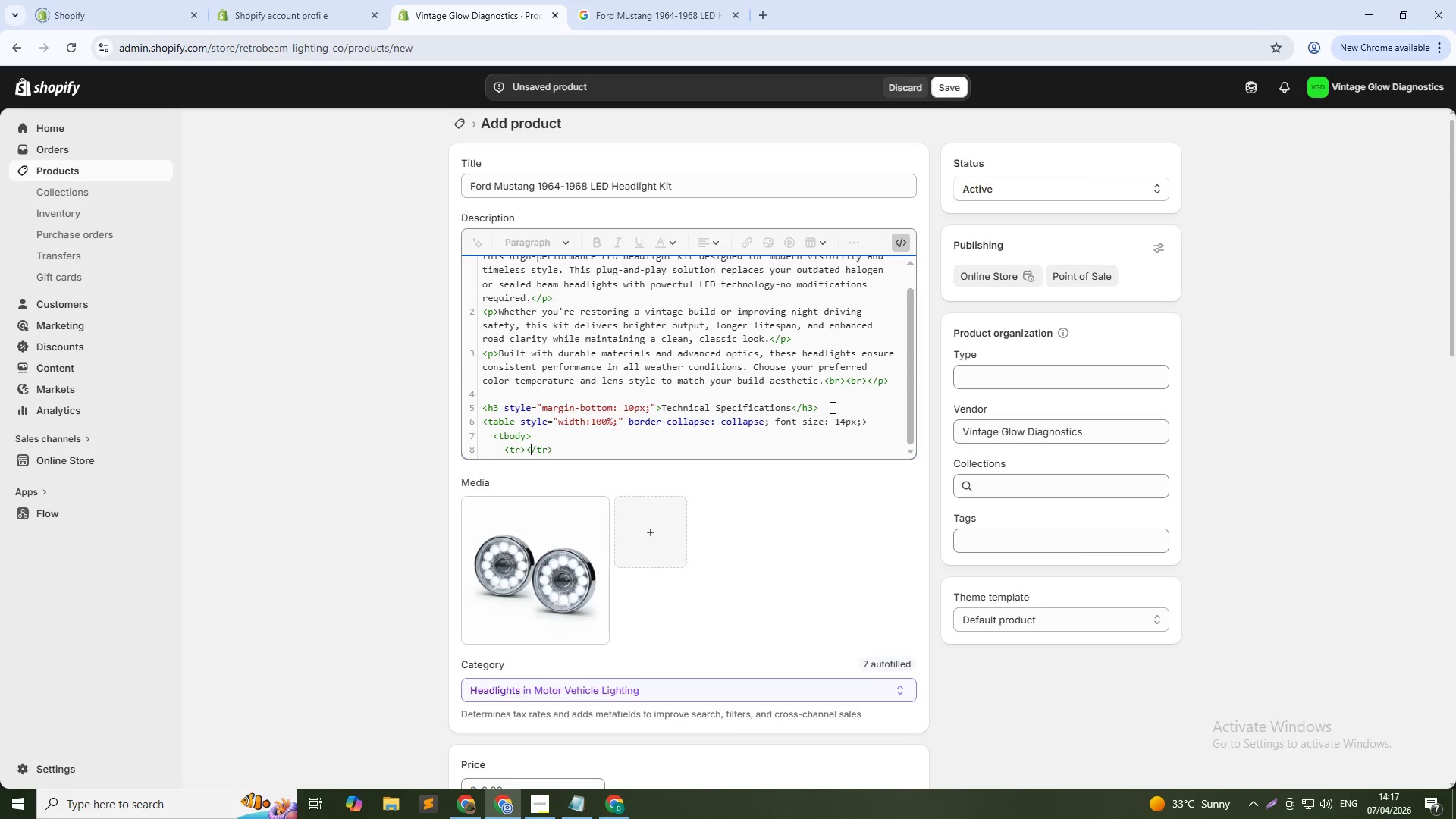 
key(ArrowLeft)
 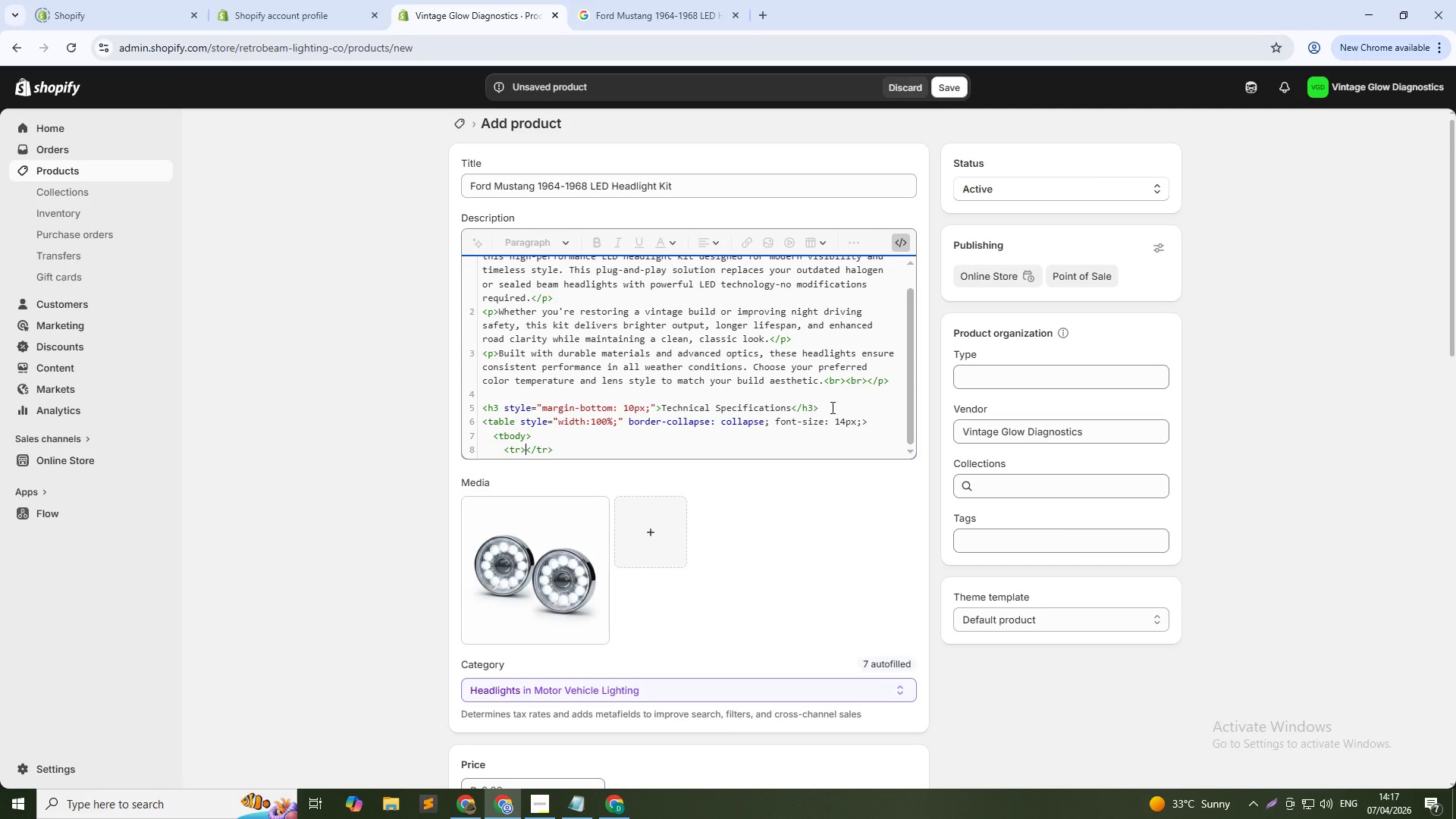 
key(Enter)
 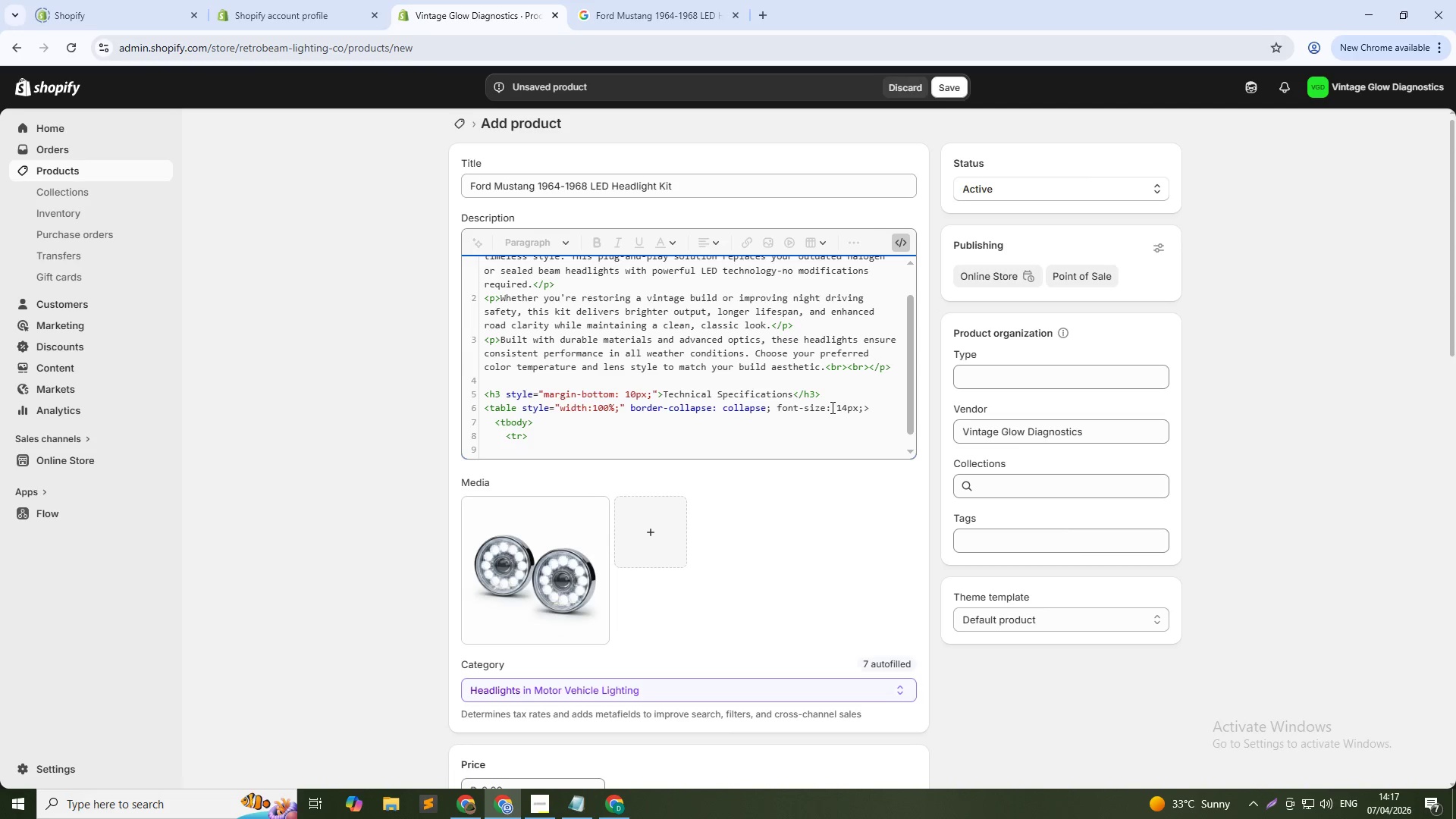 
type(<td></td>)
 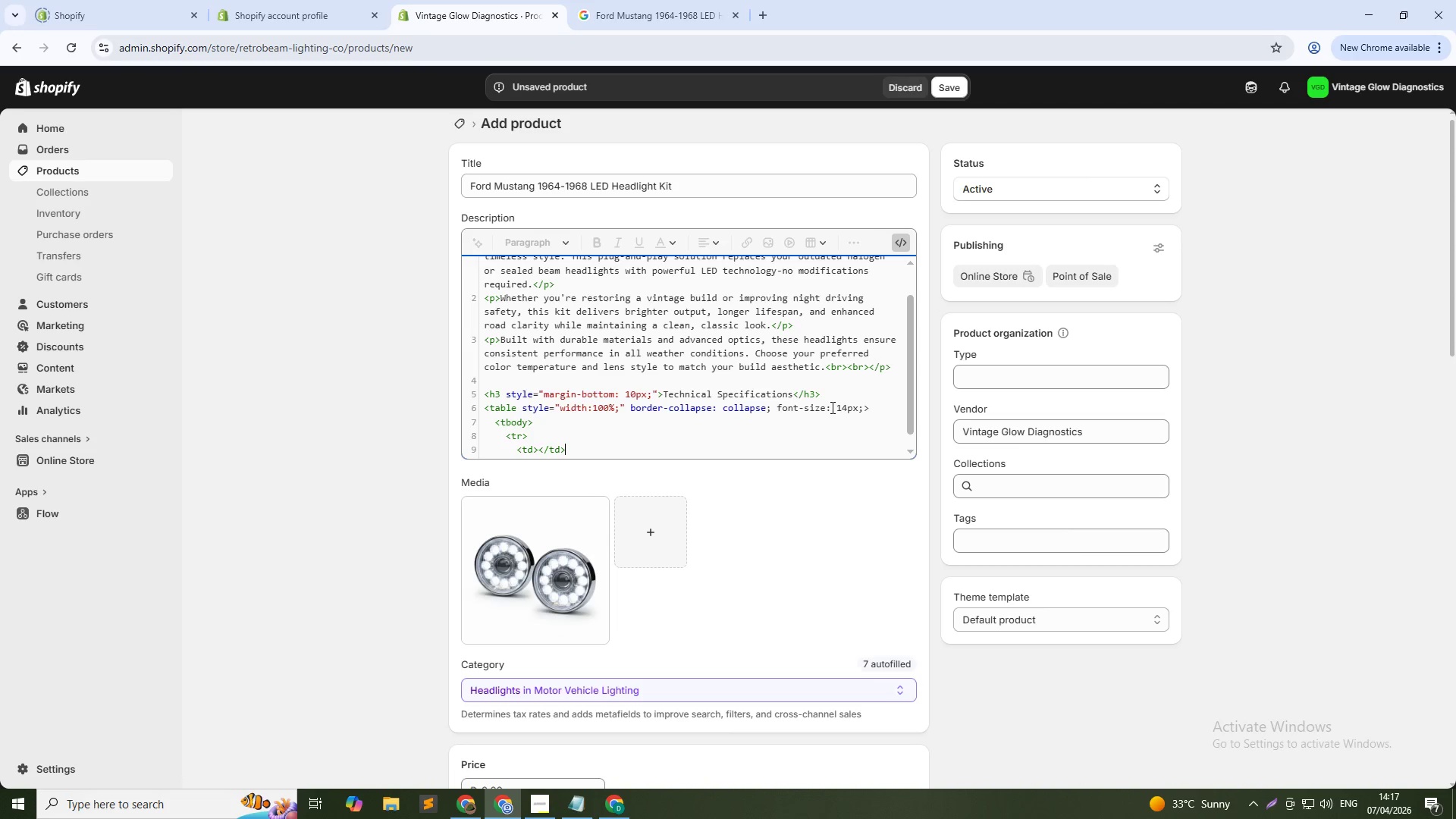 
key(Alt+Shift+ArrowDown)
 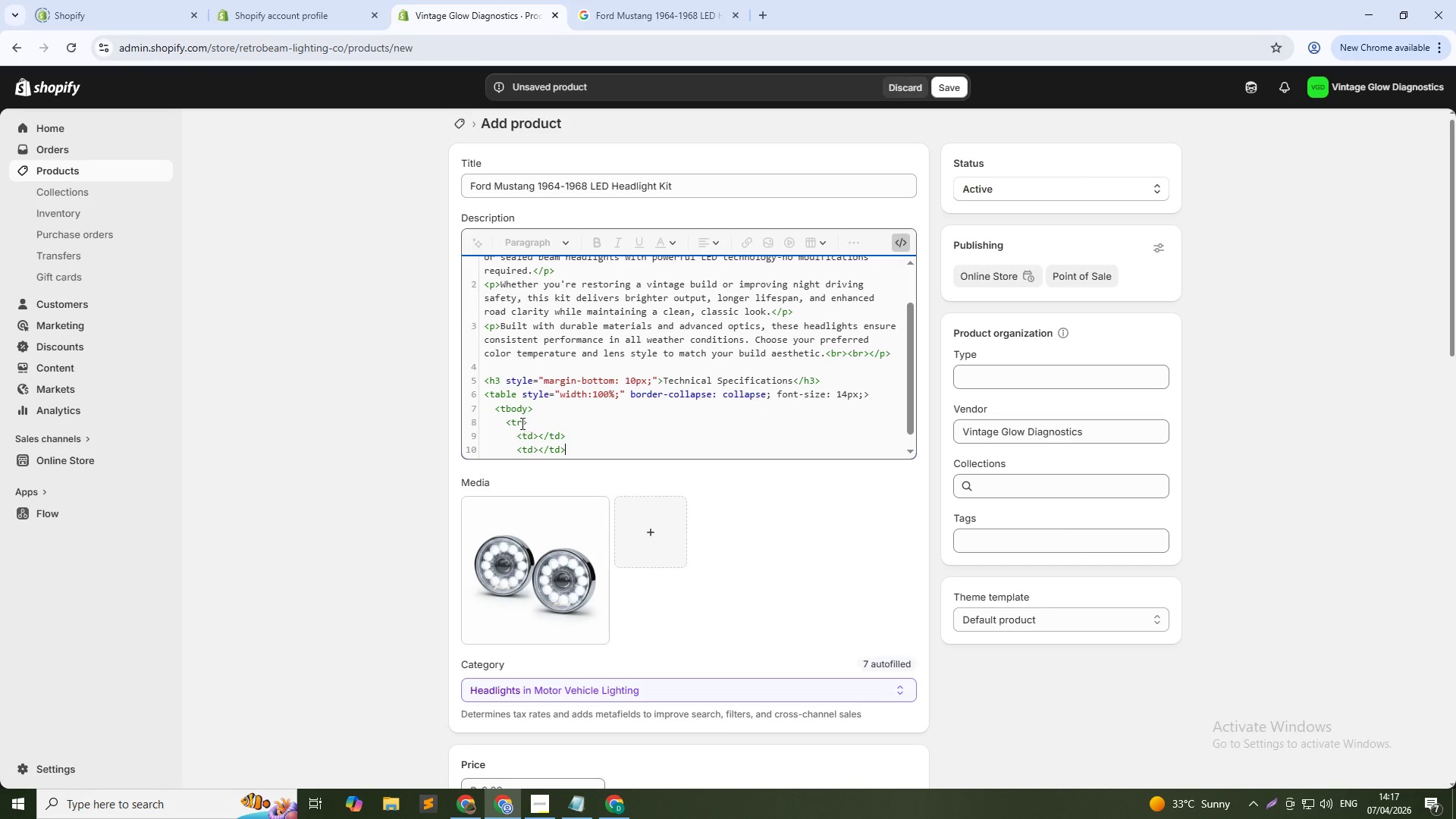 
left_click([526, 419])
 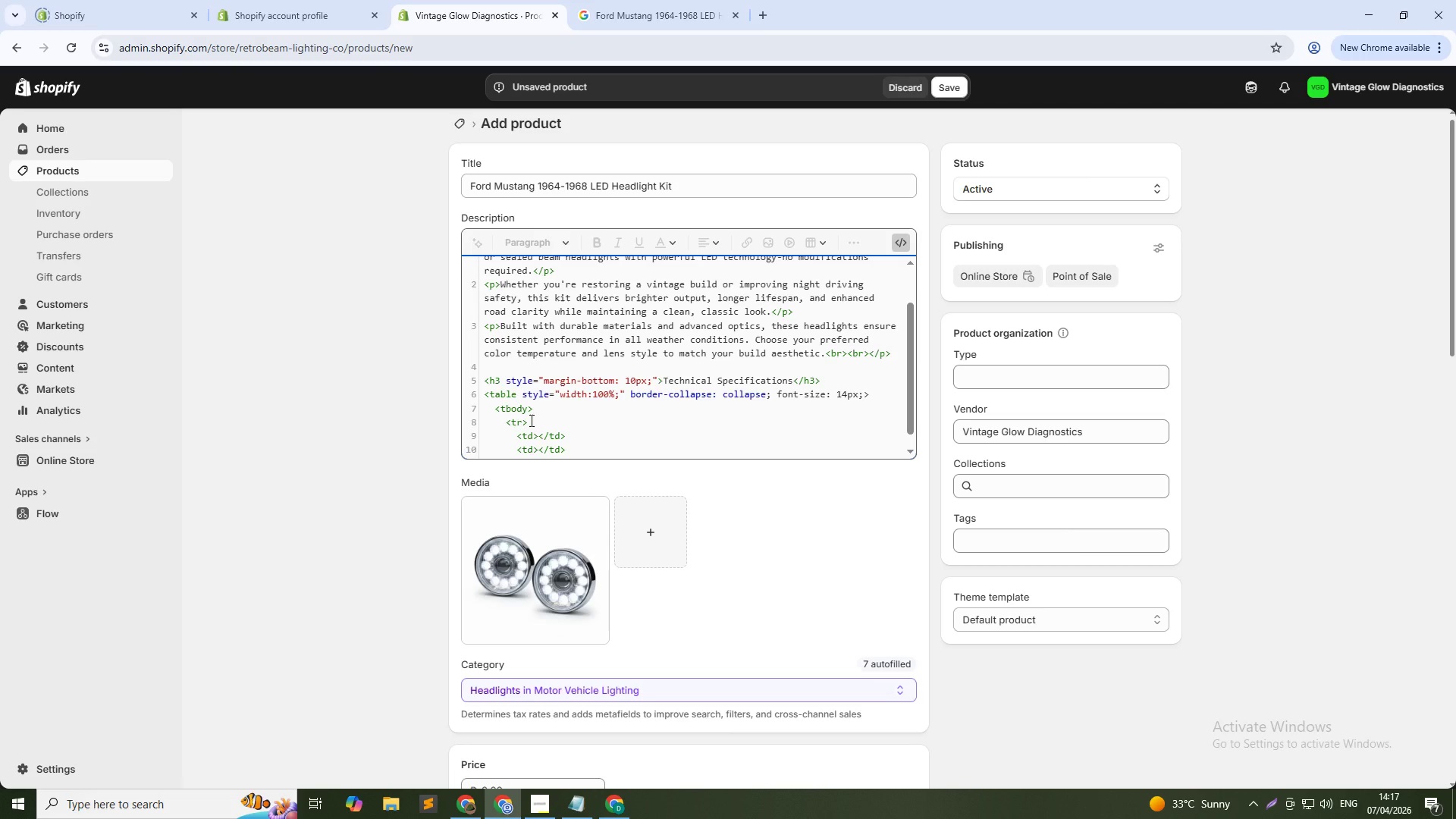 
key(ArrowLeft)
 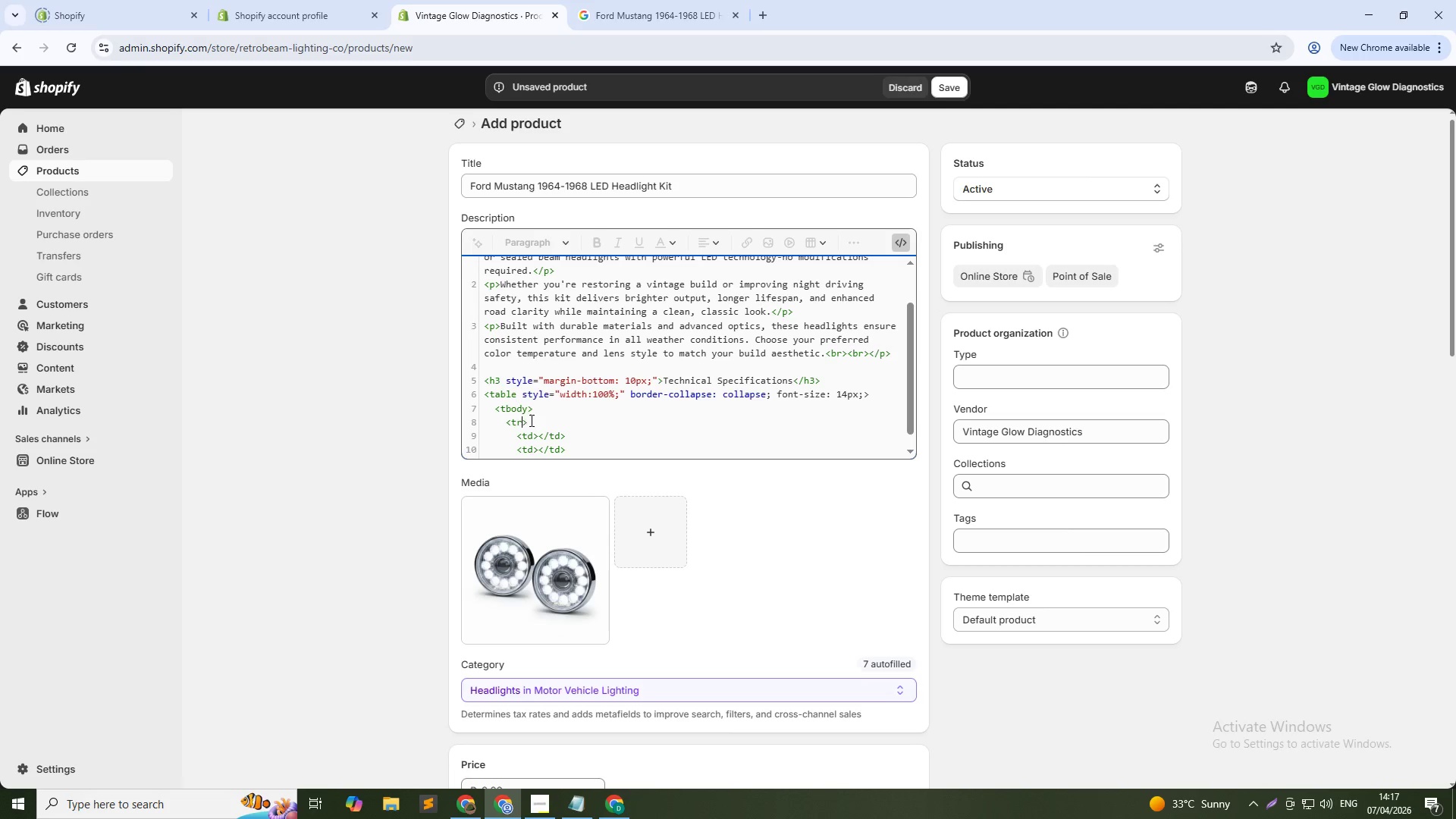 
type( style="")
 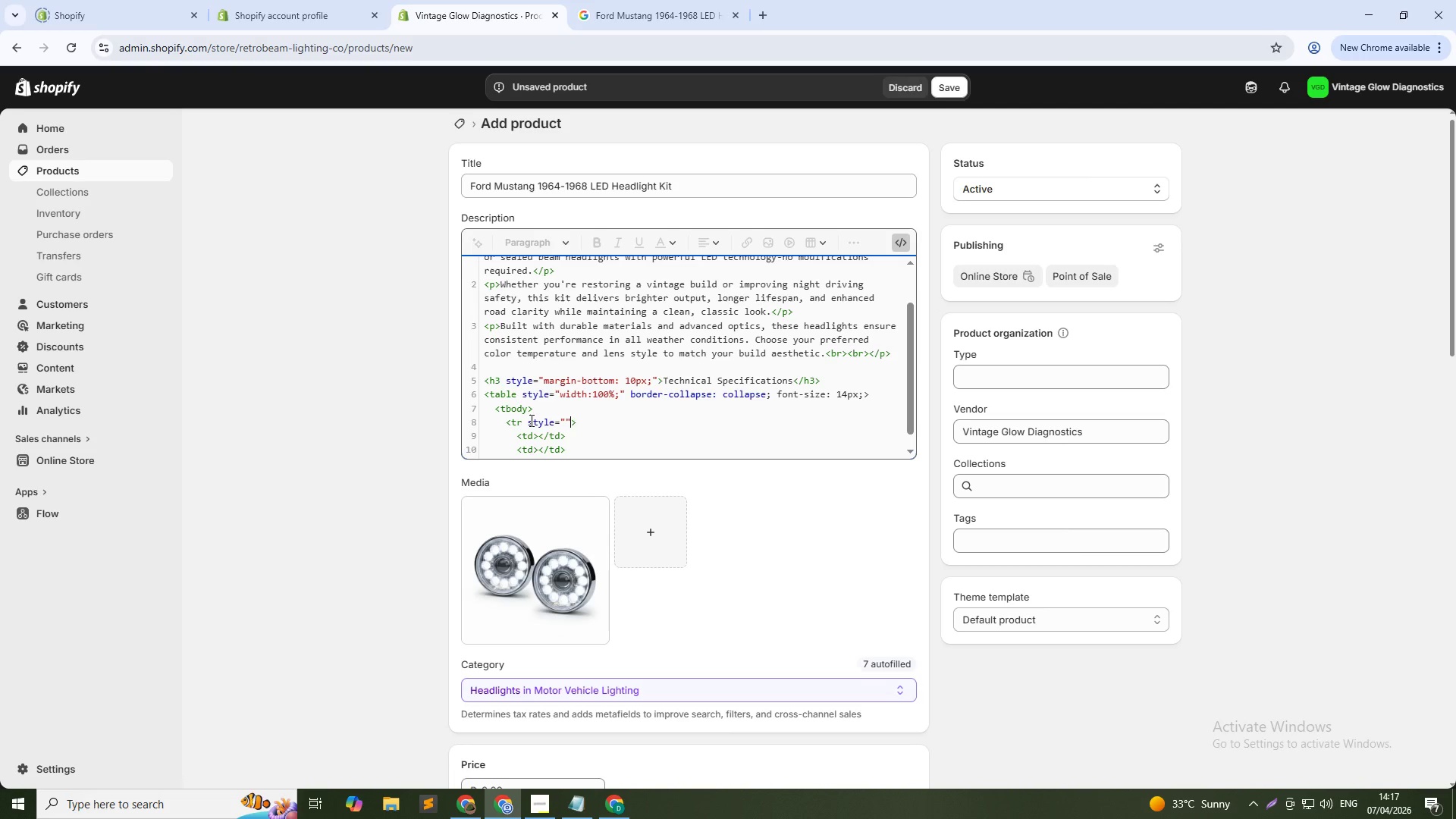 
key(ArrowLeft)
 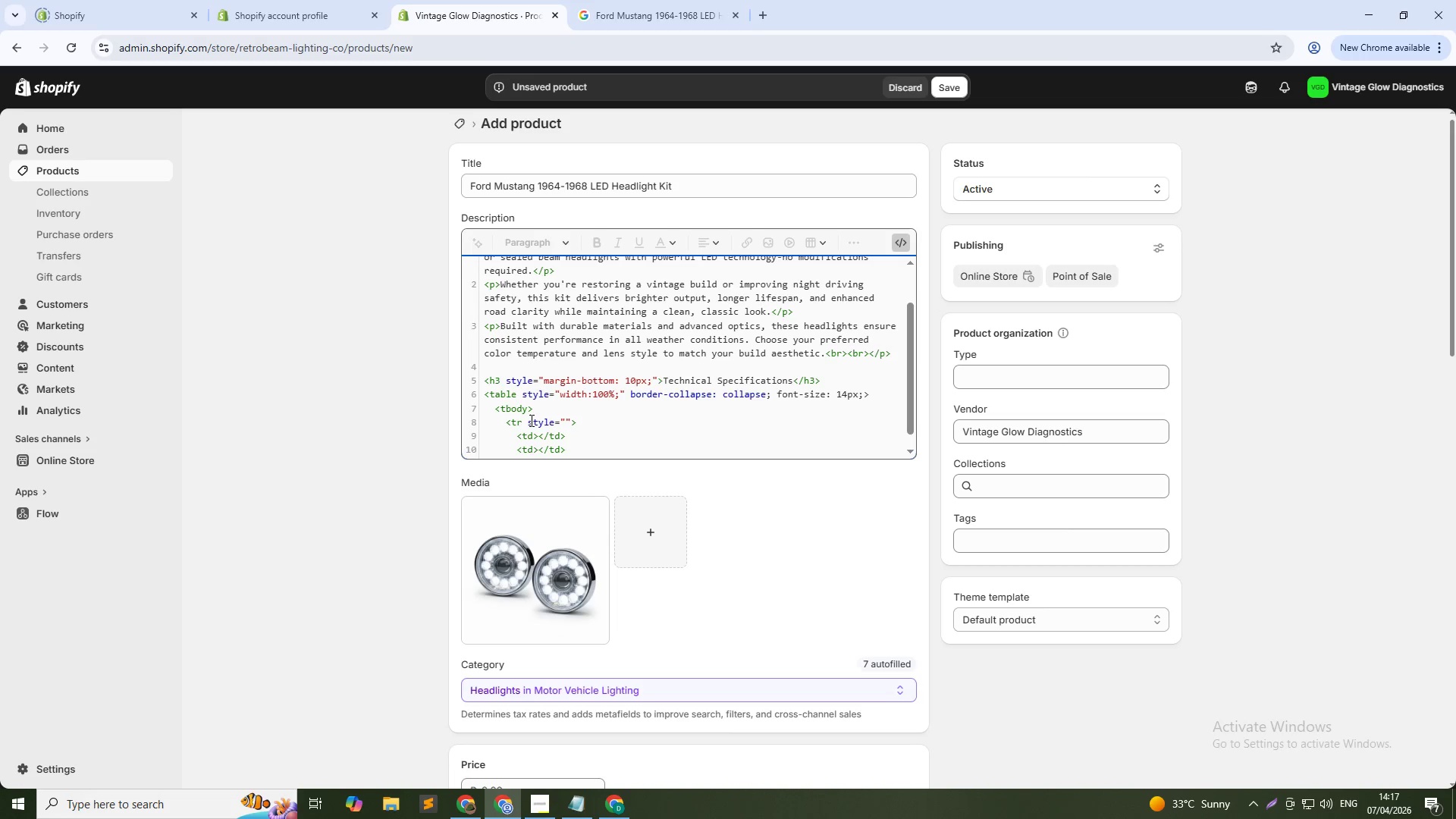 
wait(9.27)
 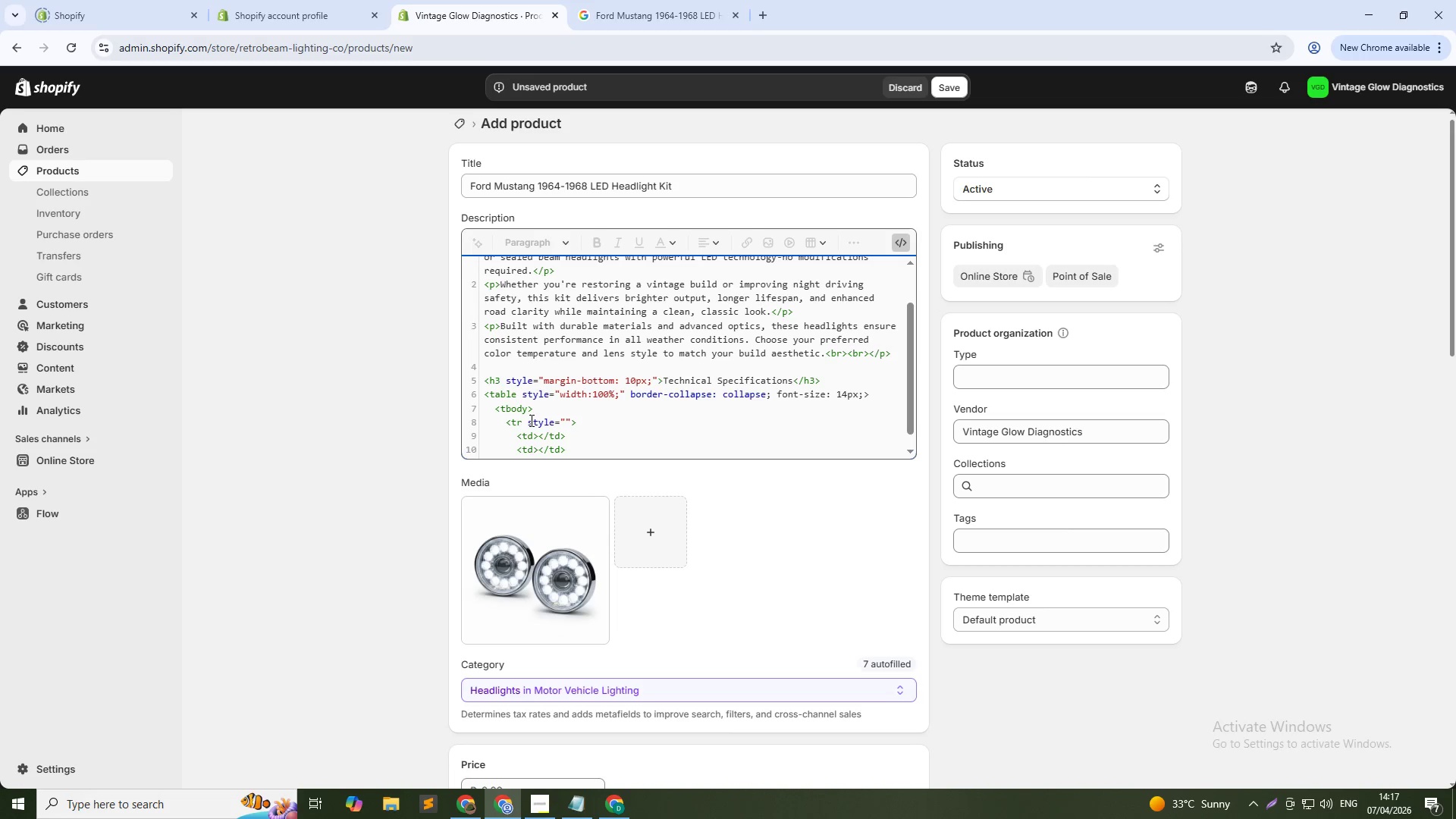 
type(border-bottom: 1px solide #ddd';)
 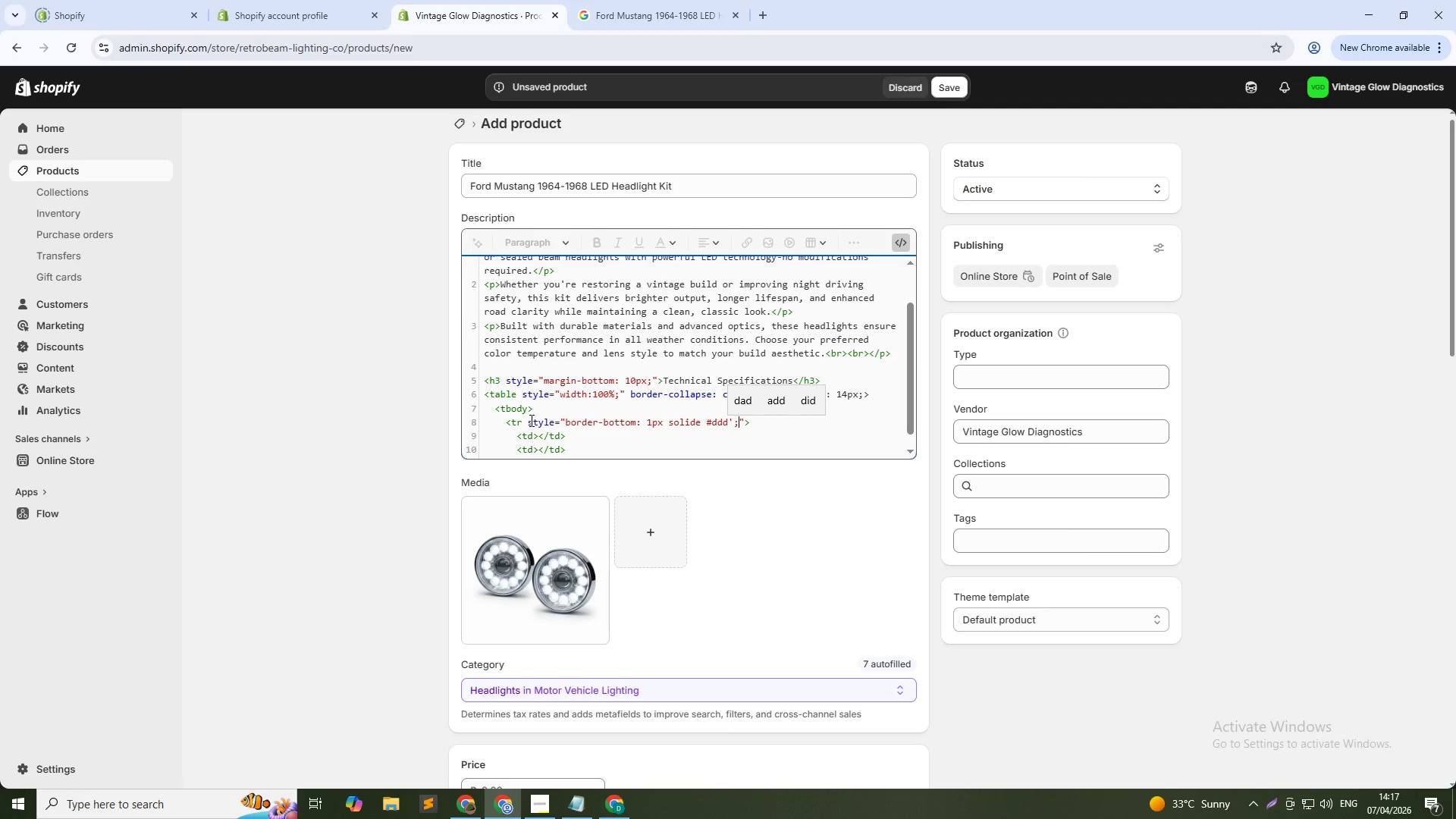 
key(ArrowLeft)
 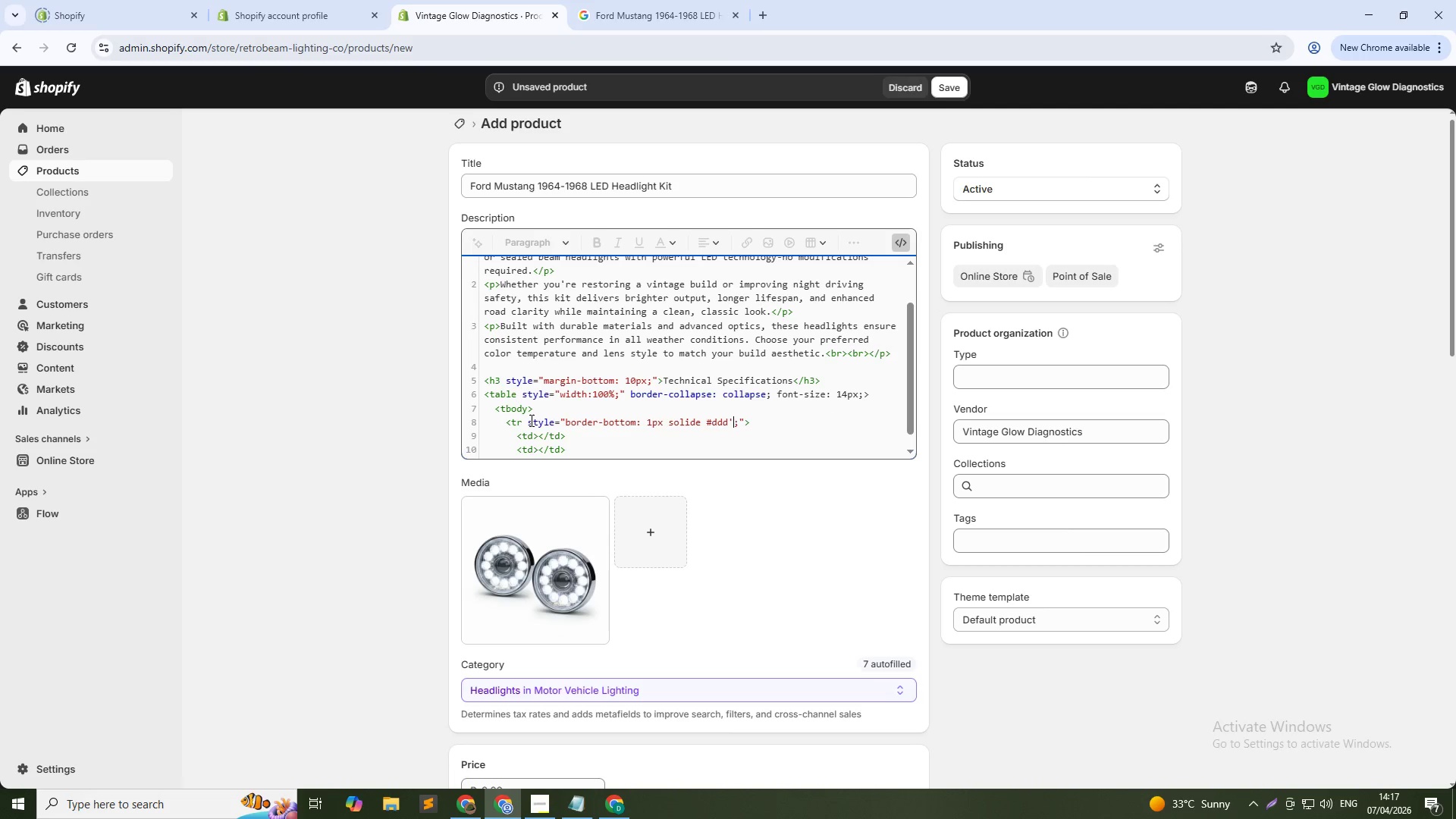 
key(Backspace)
 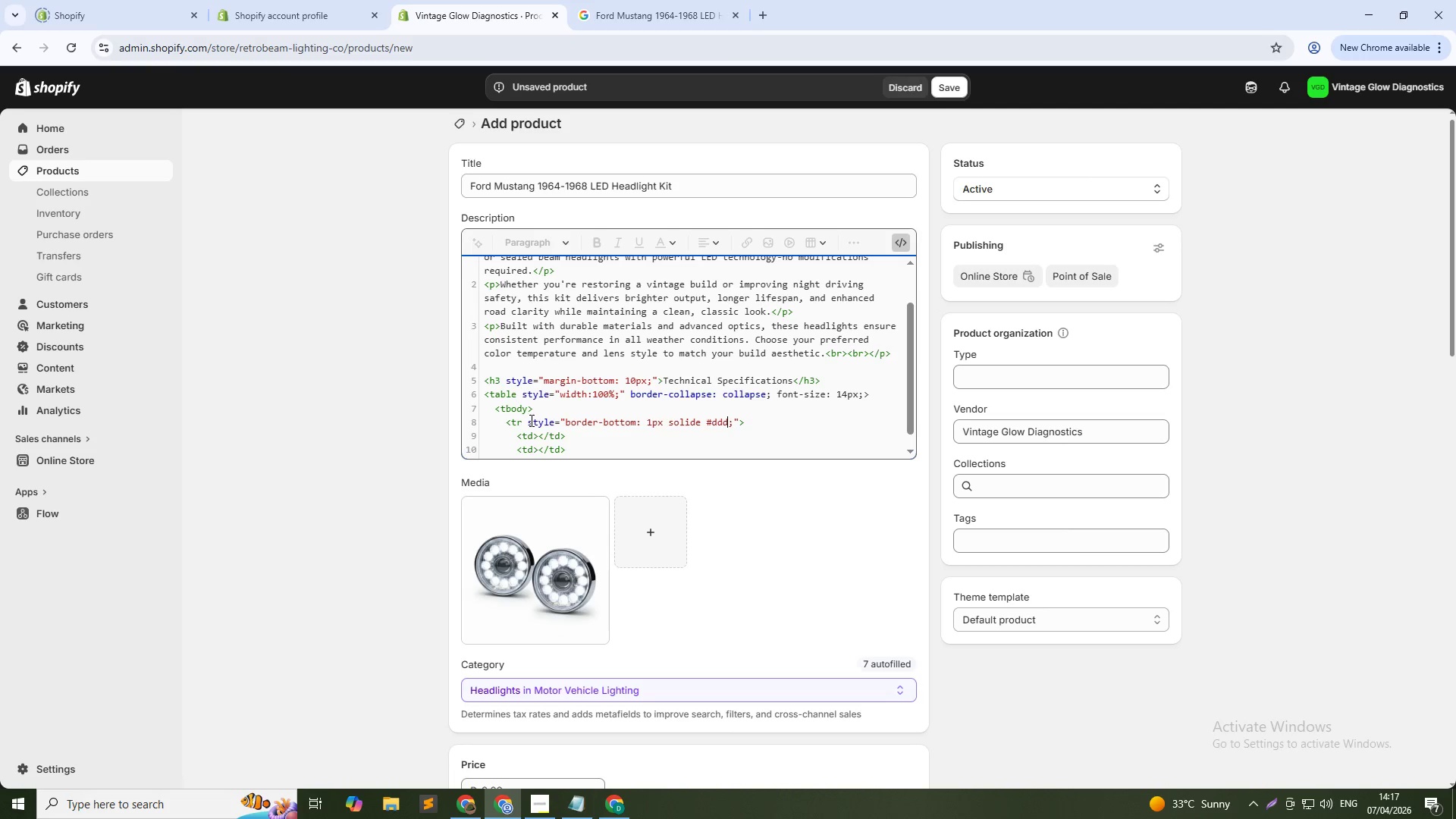 
key(ArrowRight)
 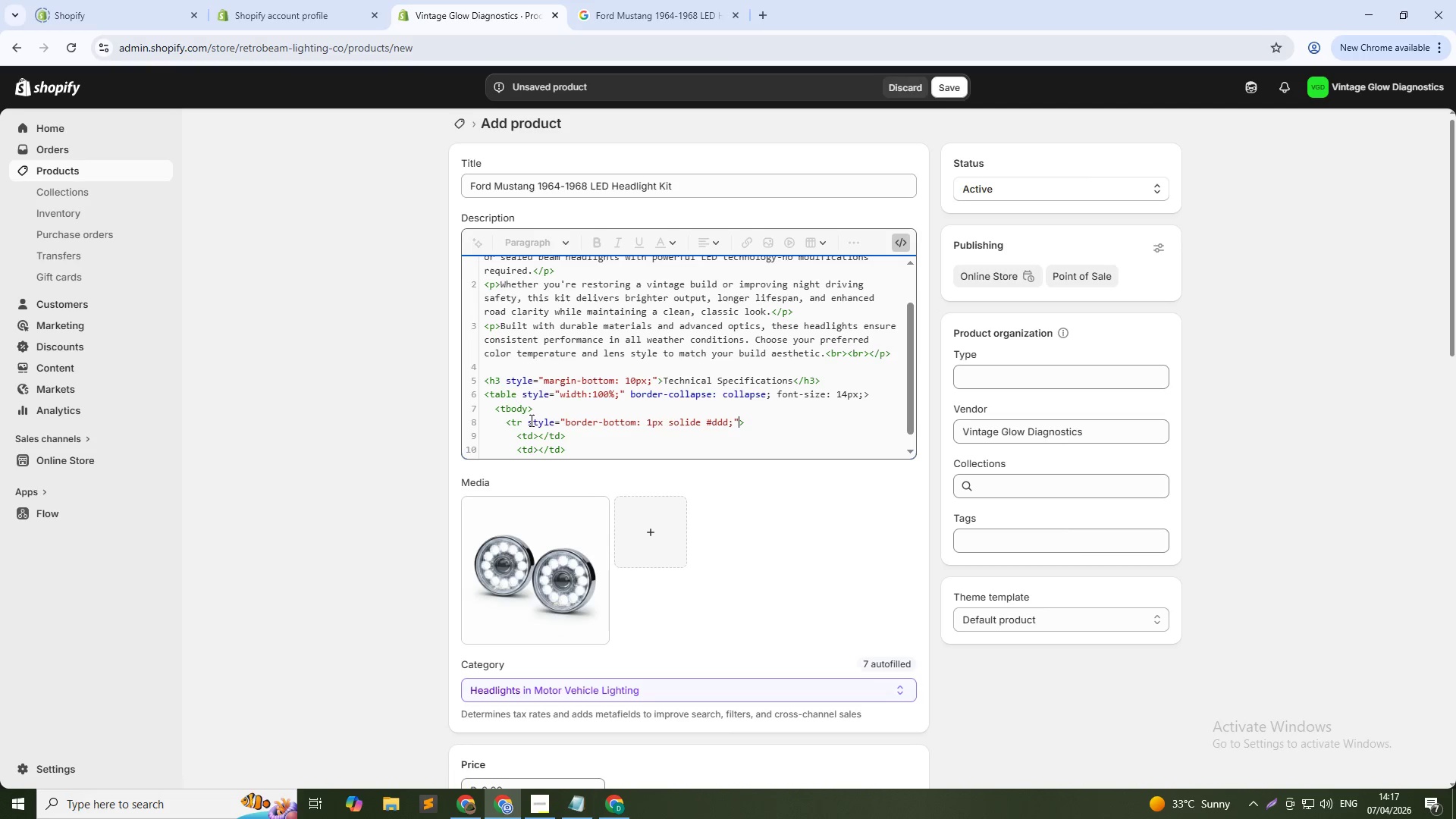 
key(ArrowRight)
 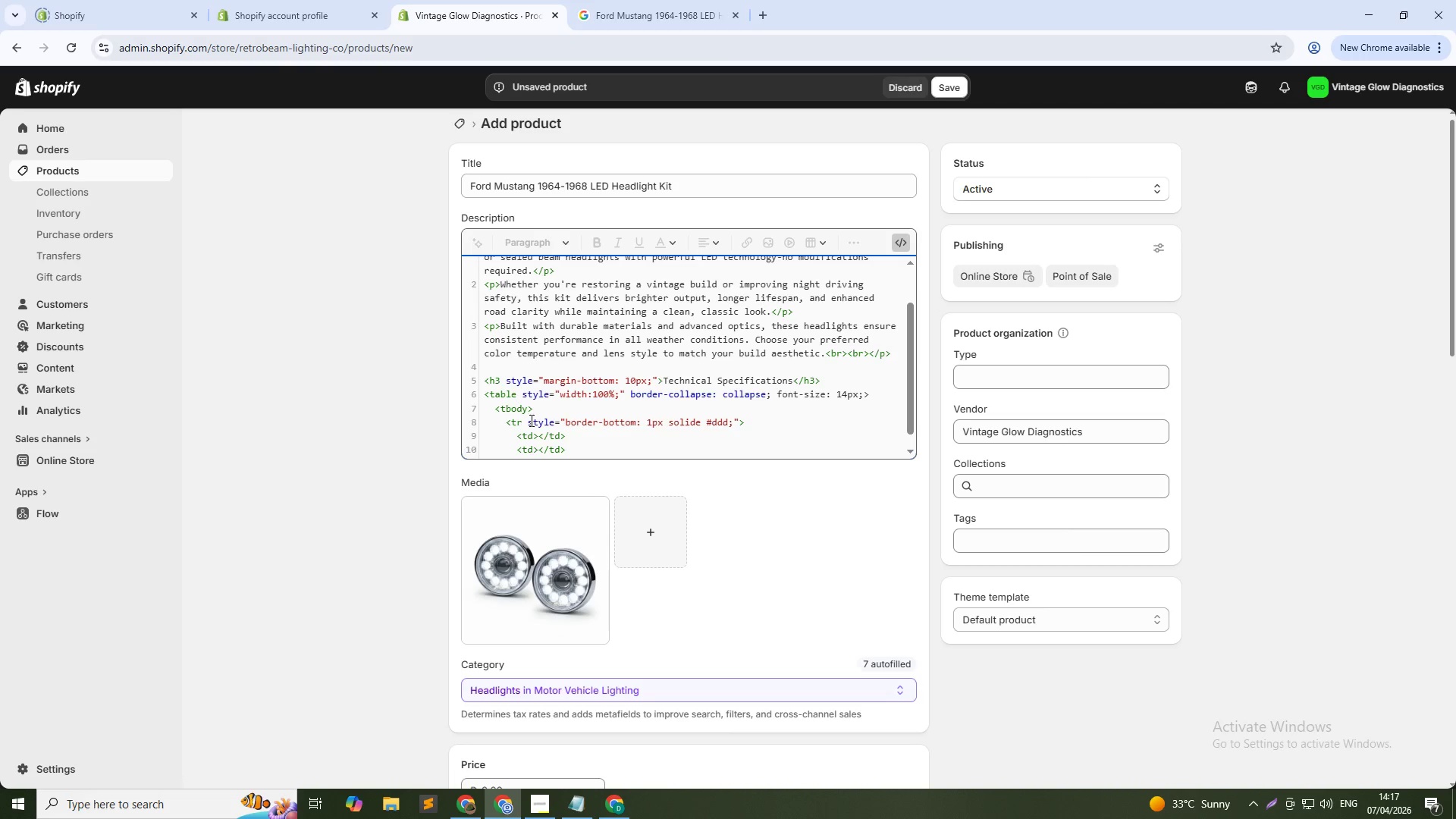 
key(ArrowDown)
 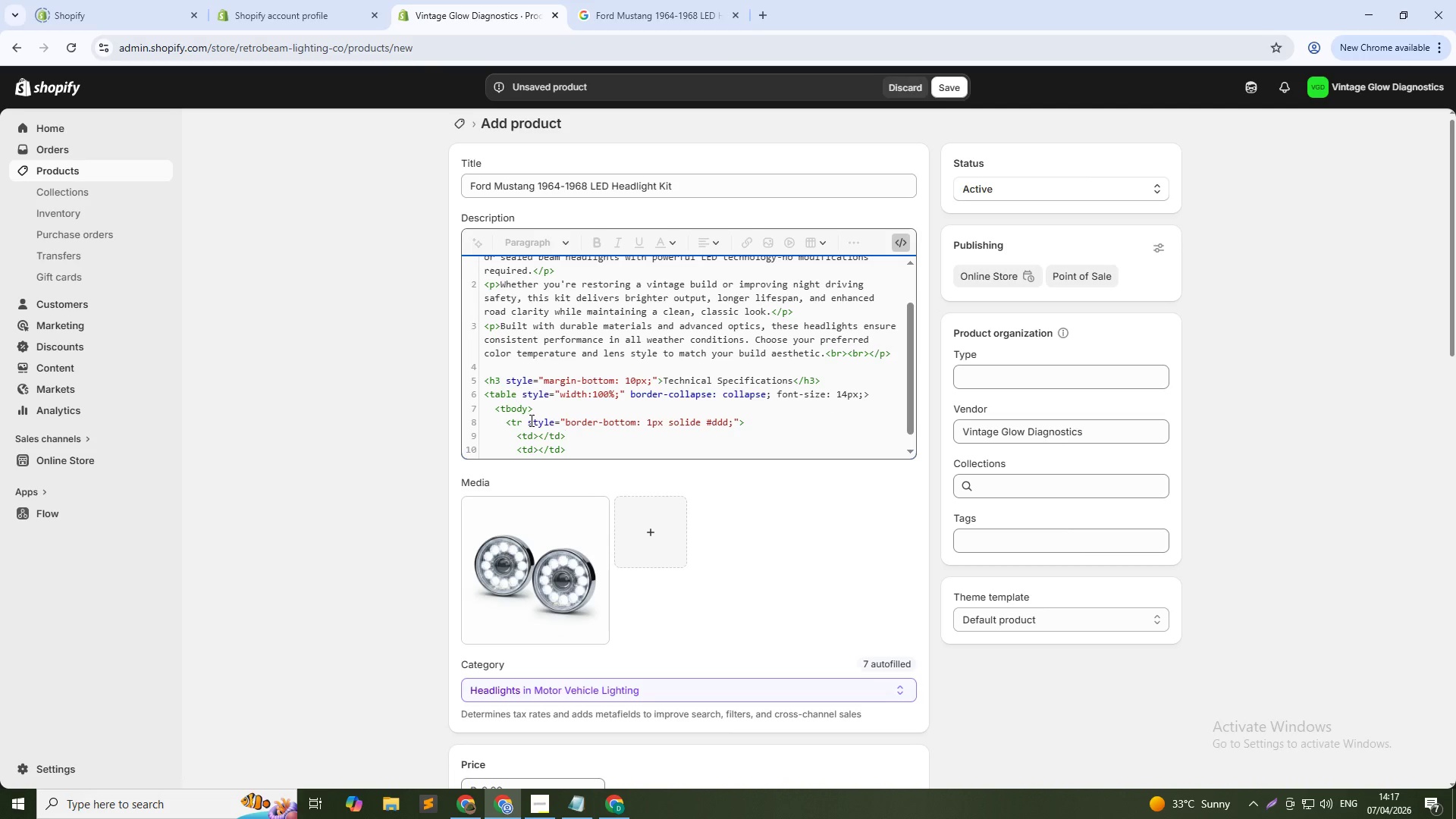 
key(ArrowLeft)
 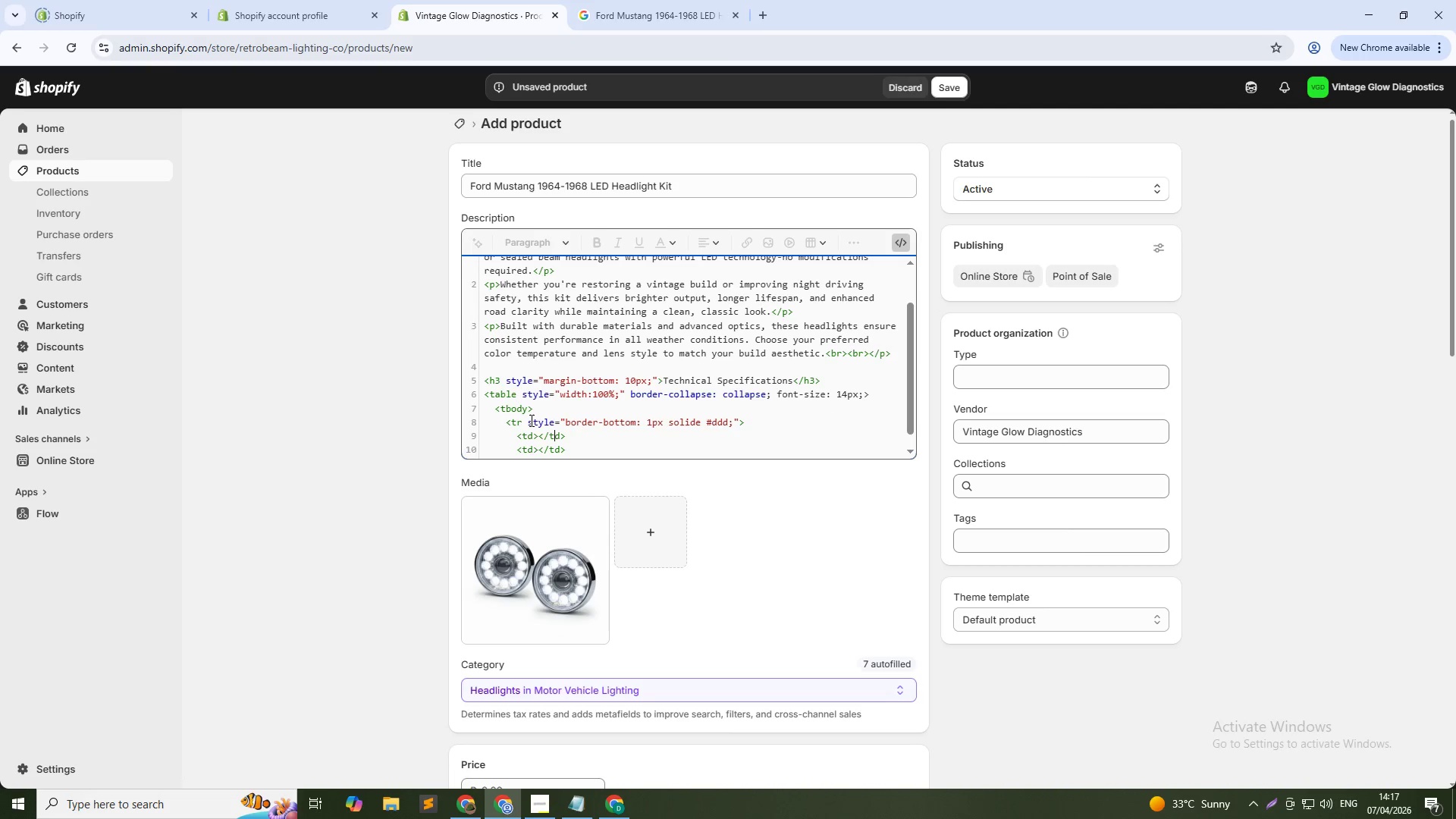 
key(ArrowLeft)
 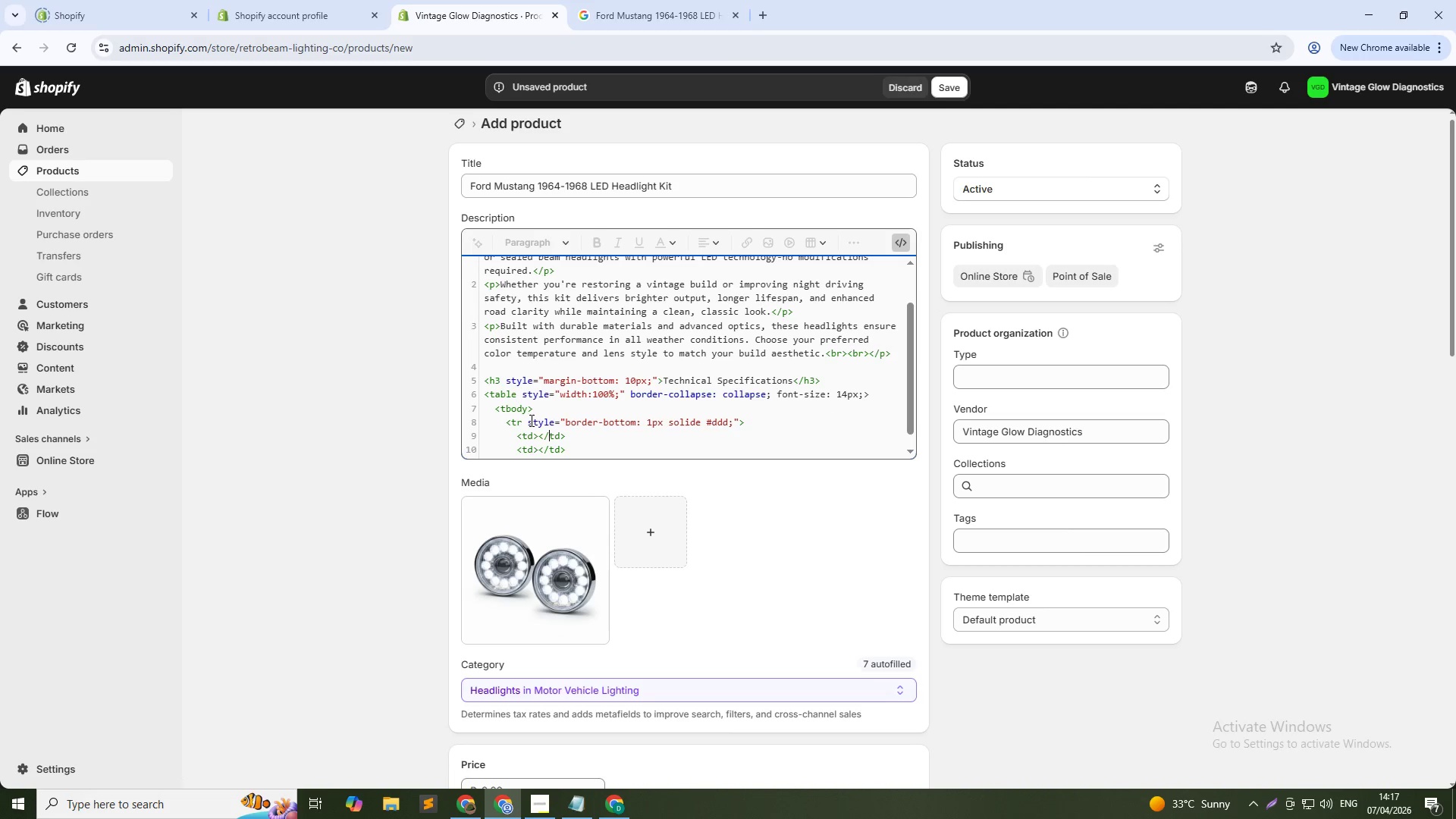 
key(ArrowLeft)
 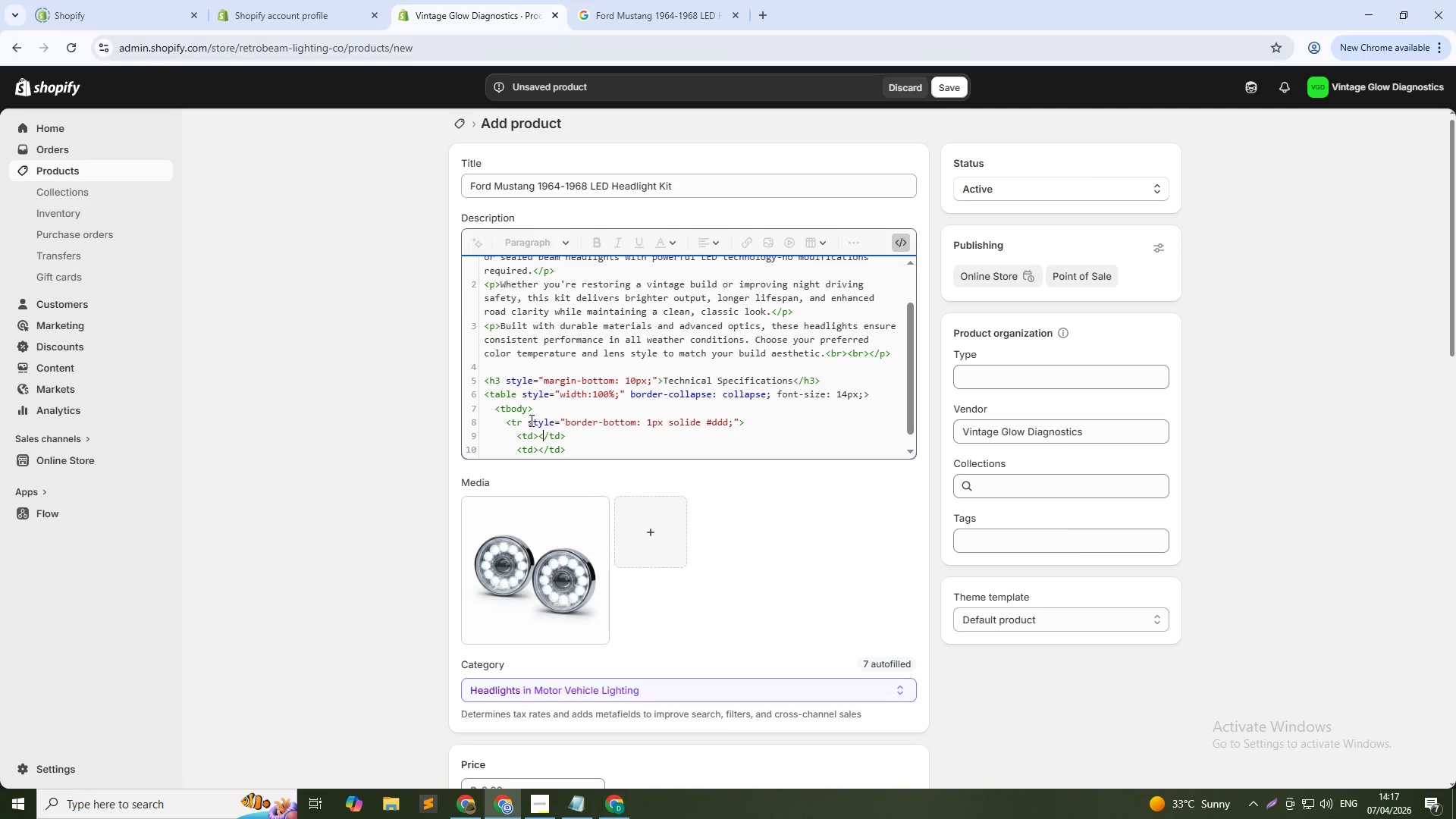 
key(ArrowLeft)
 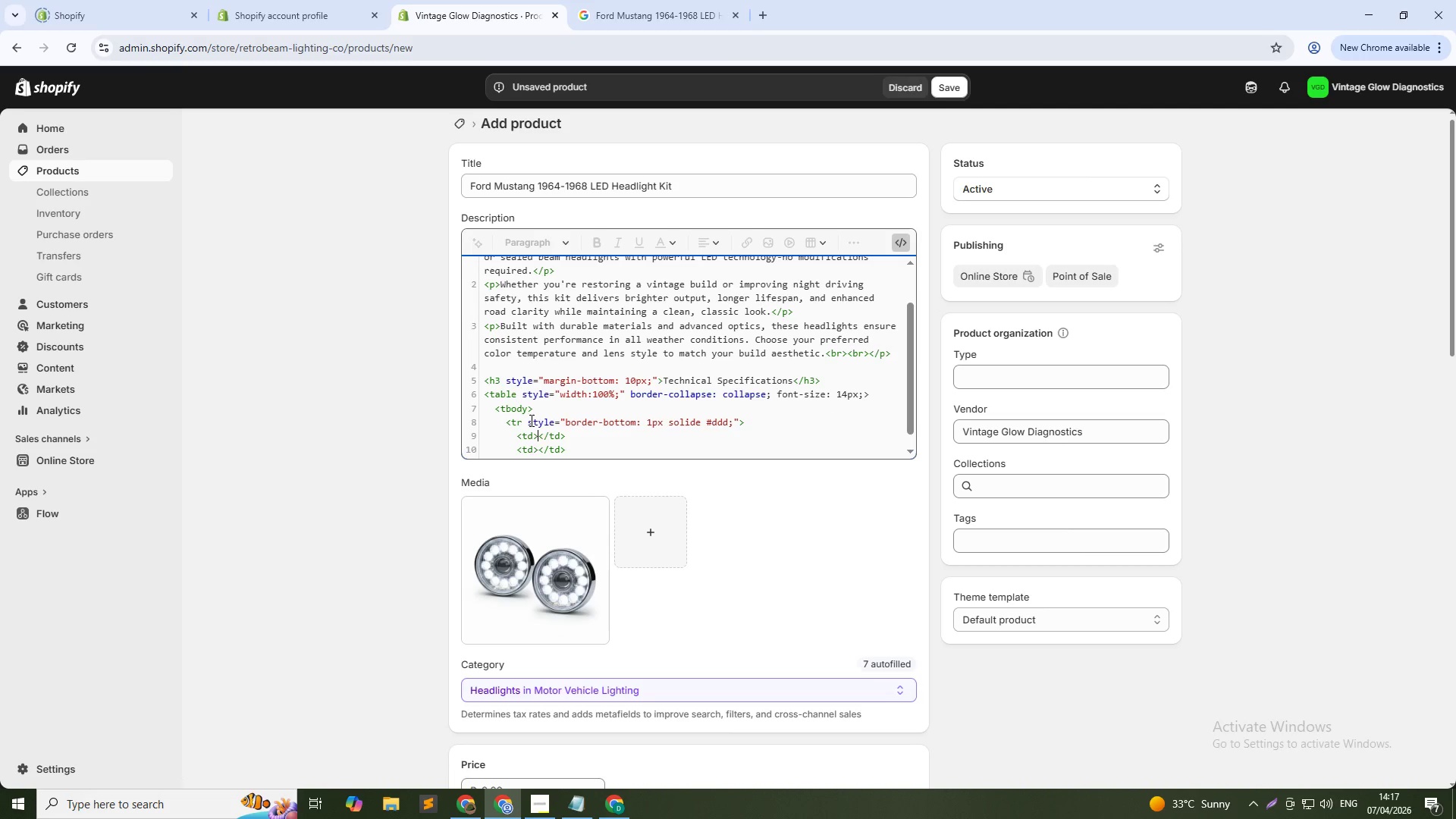 
key(ArrowLeft)
 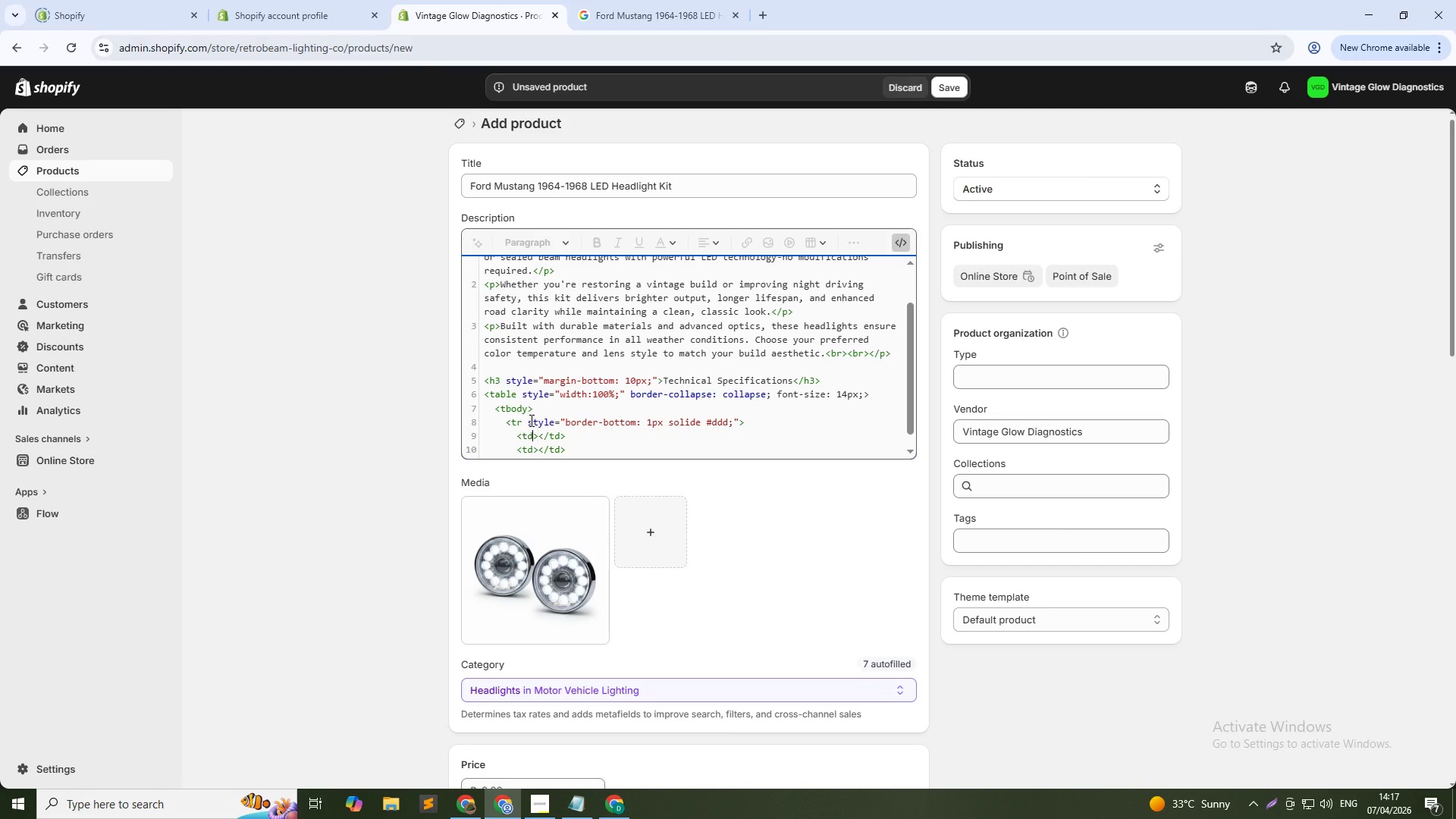 
key(ArrowLeft)
 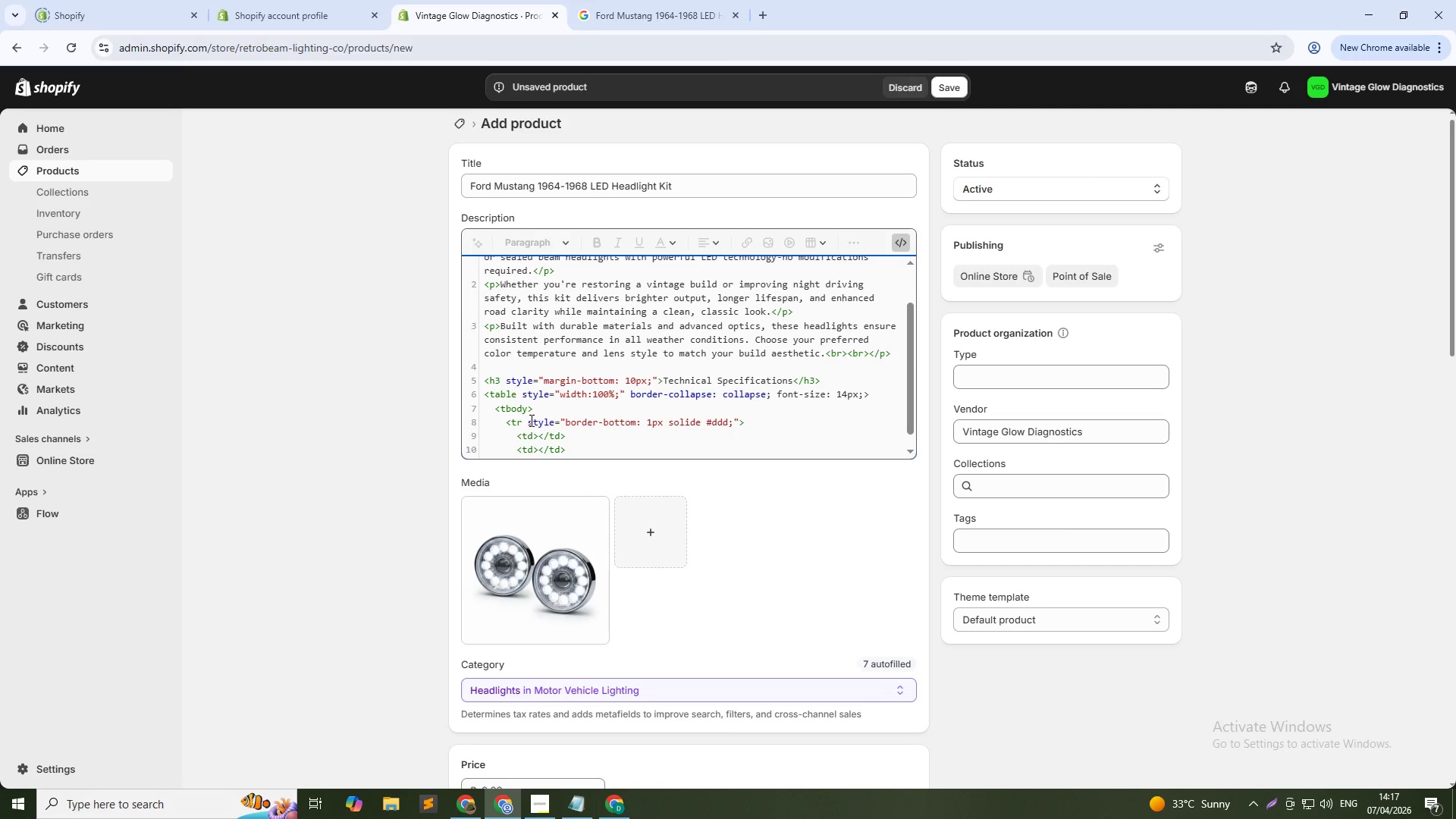 
type( style=")
 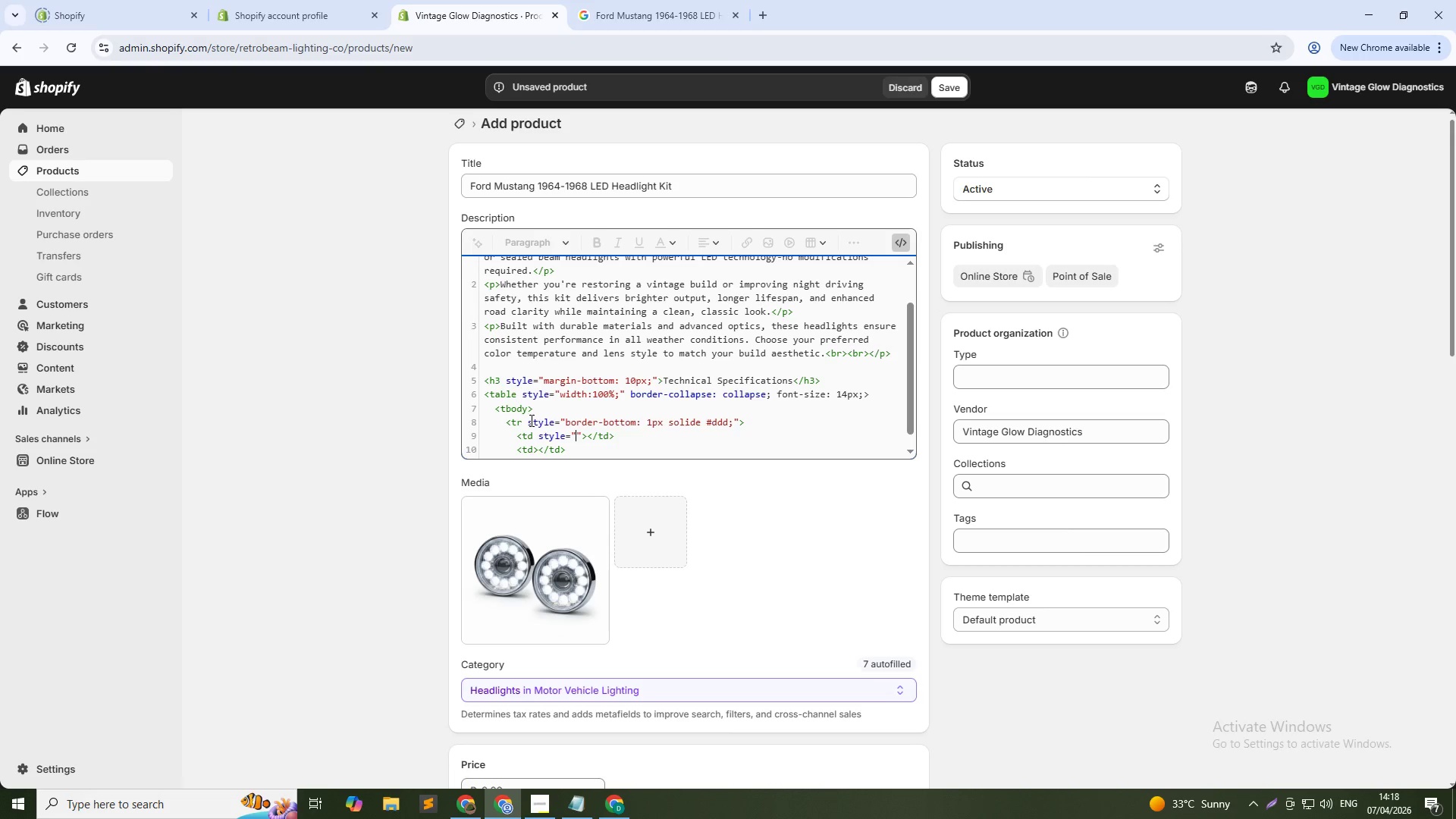 
type(padding: 10px; font-weight: 600;)
 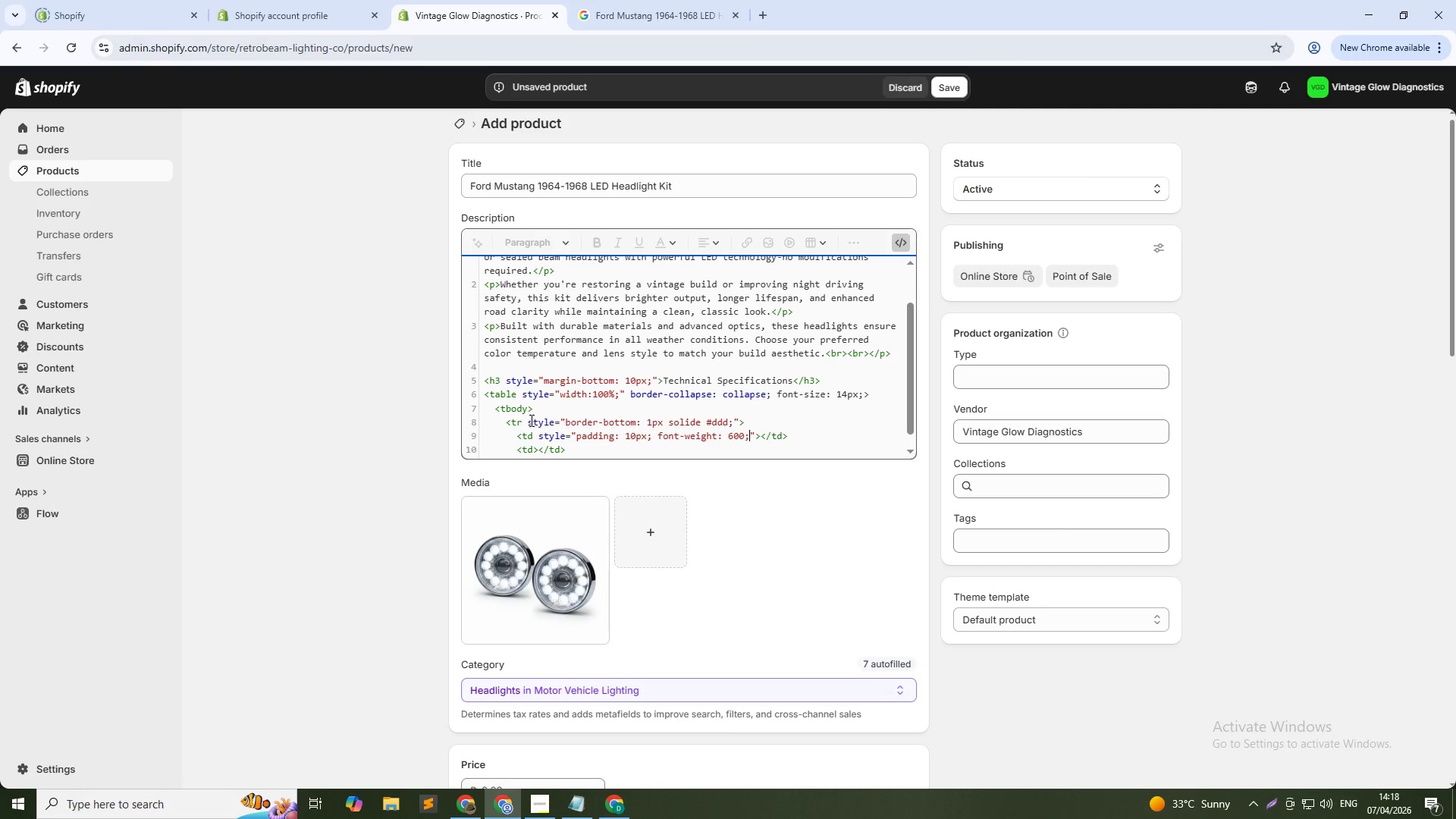 
key(ArrowRight)
 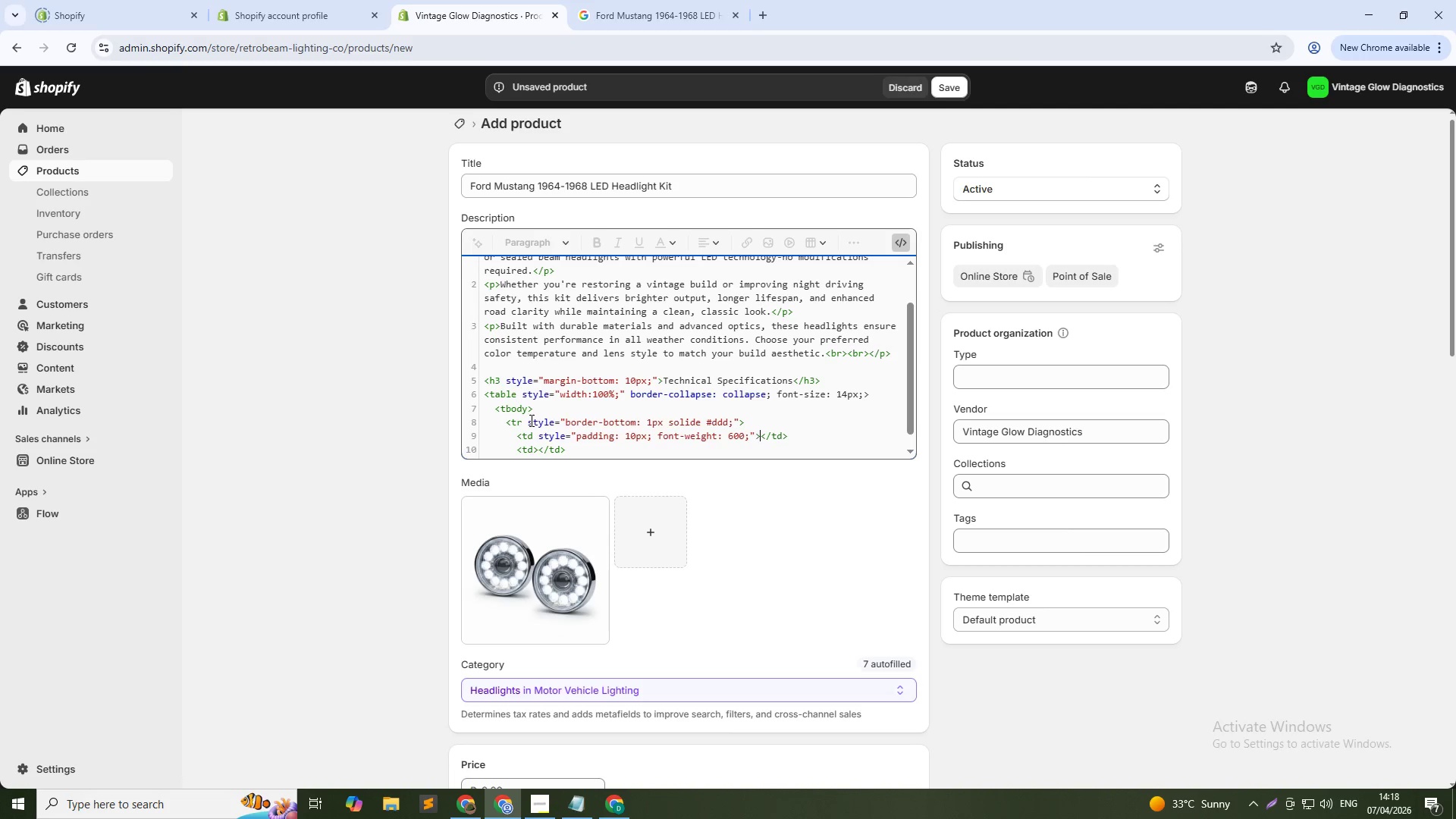 
key(ArrowRight)
 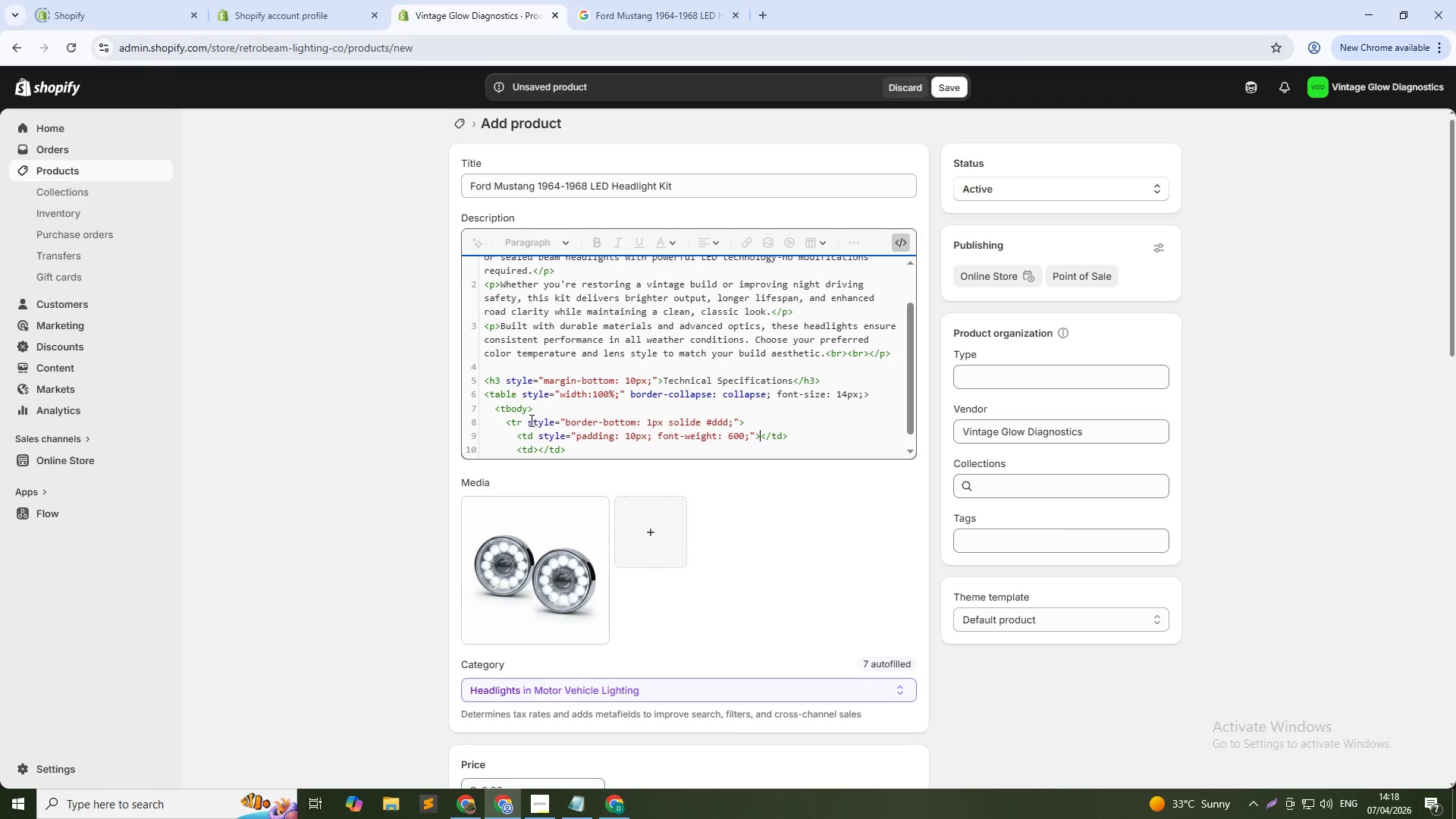 
type(Voltage)
 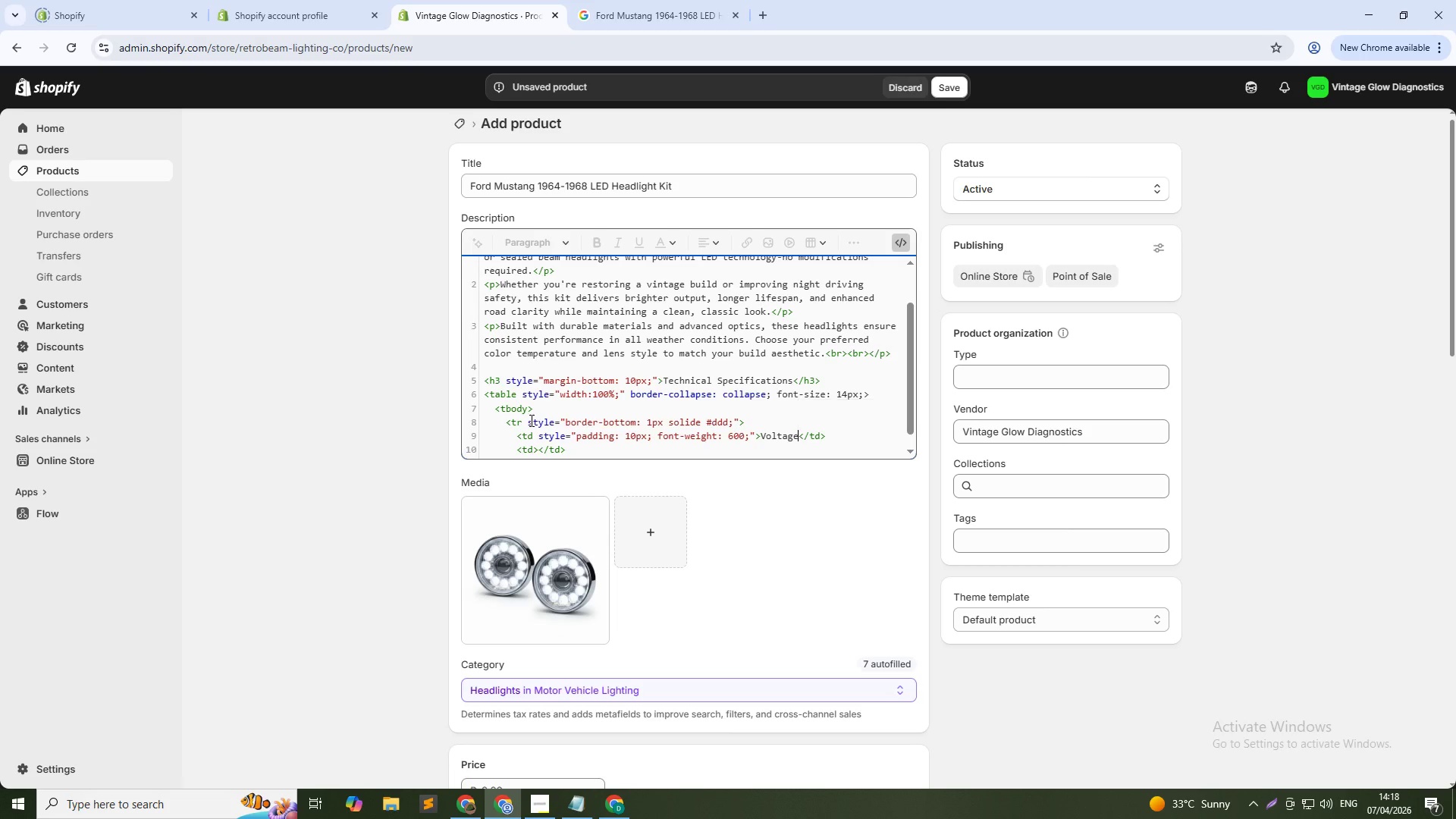 
key(ArrowDown)
 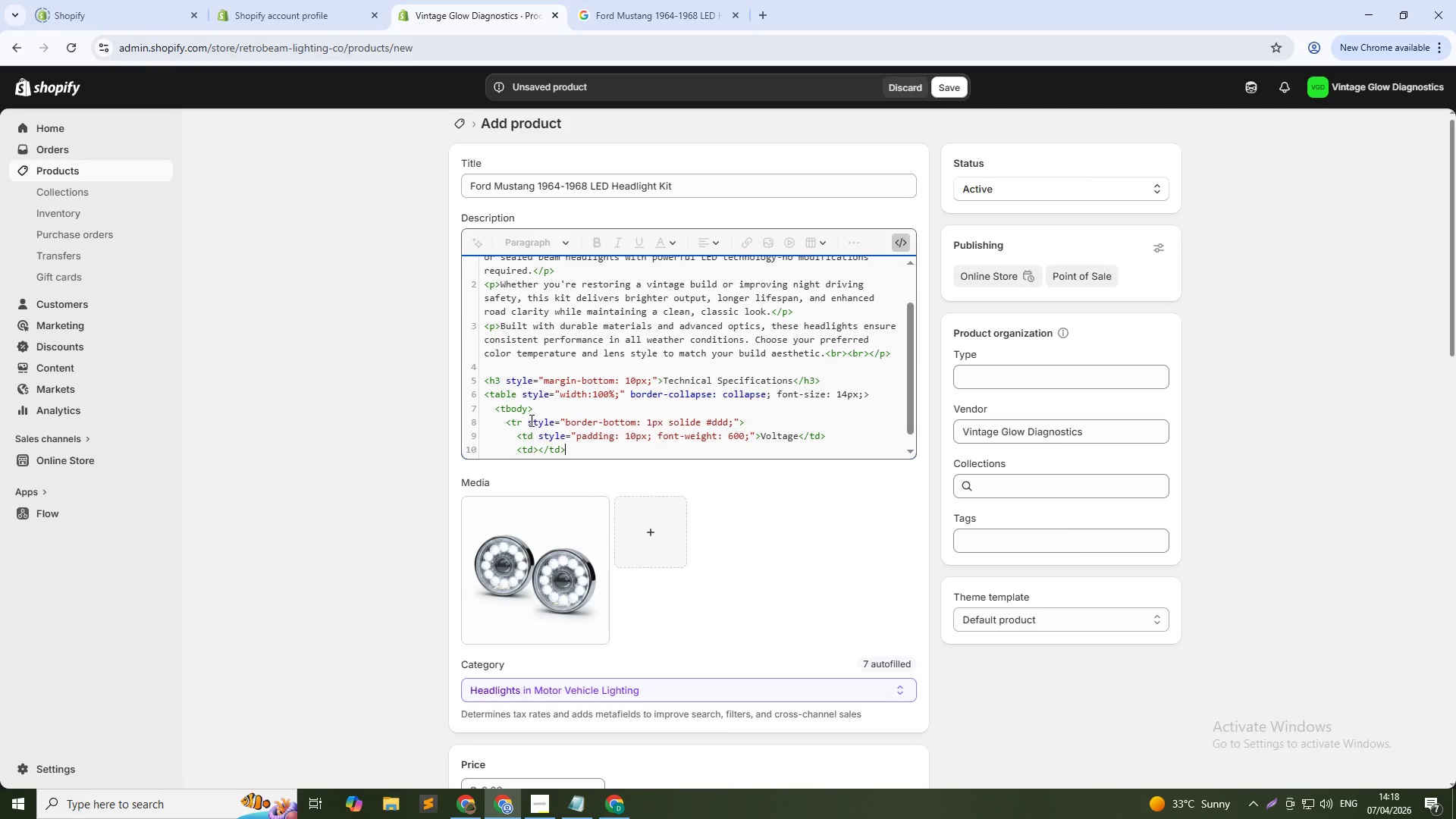 
key(ArrowLeft)
 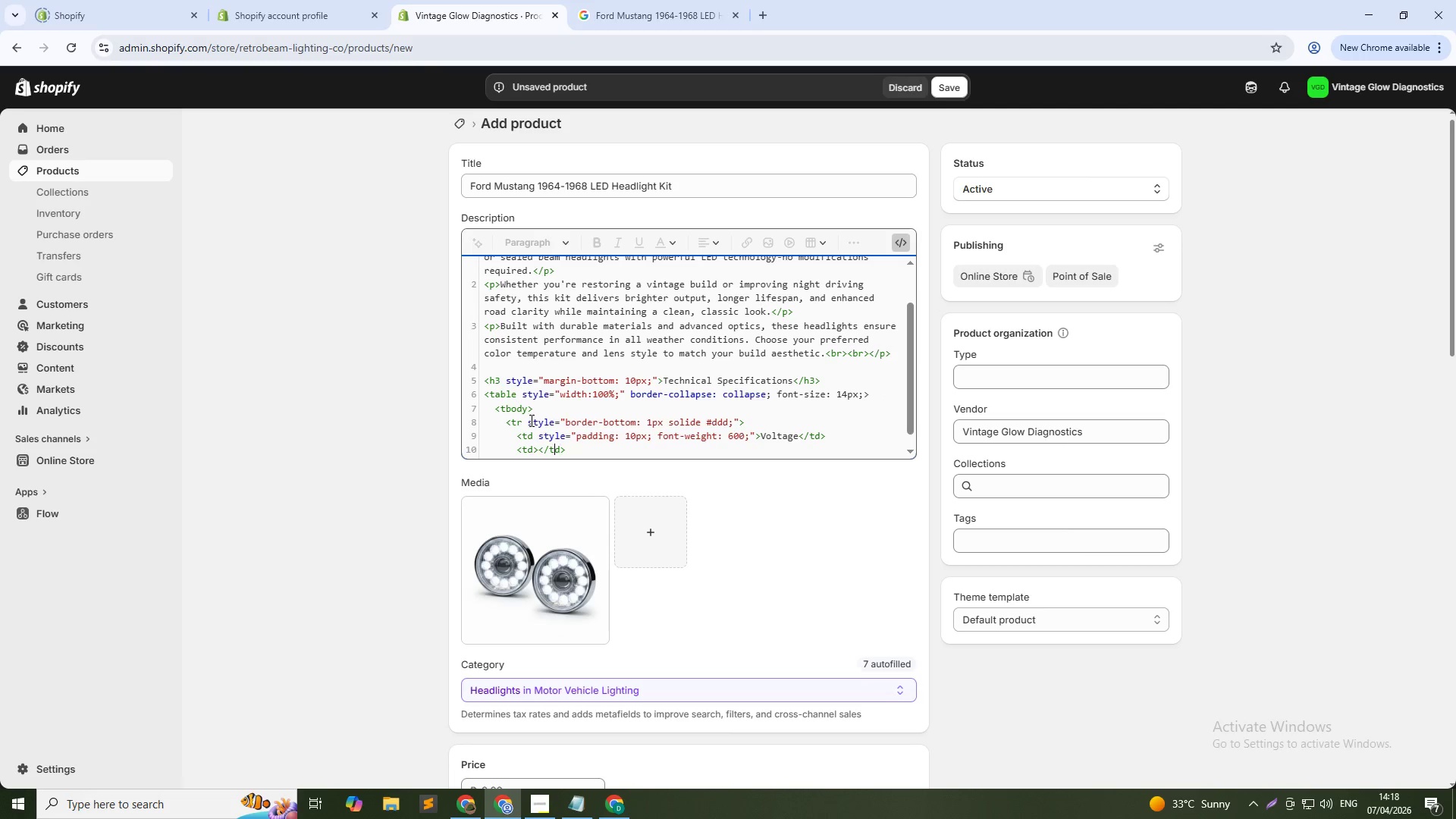 
key(ArrowLeft)
 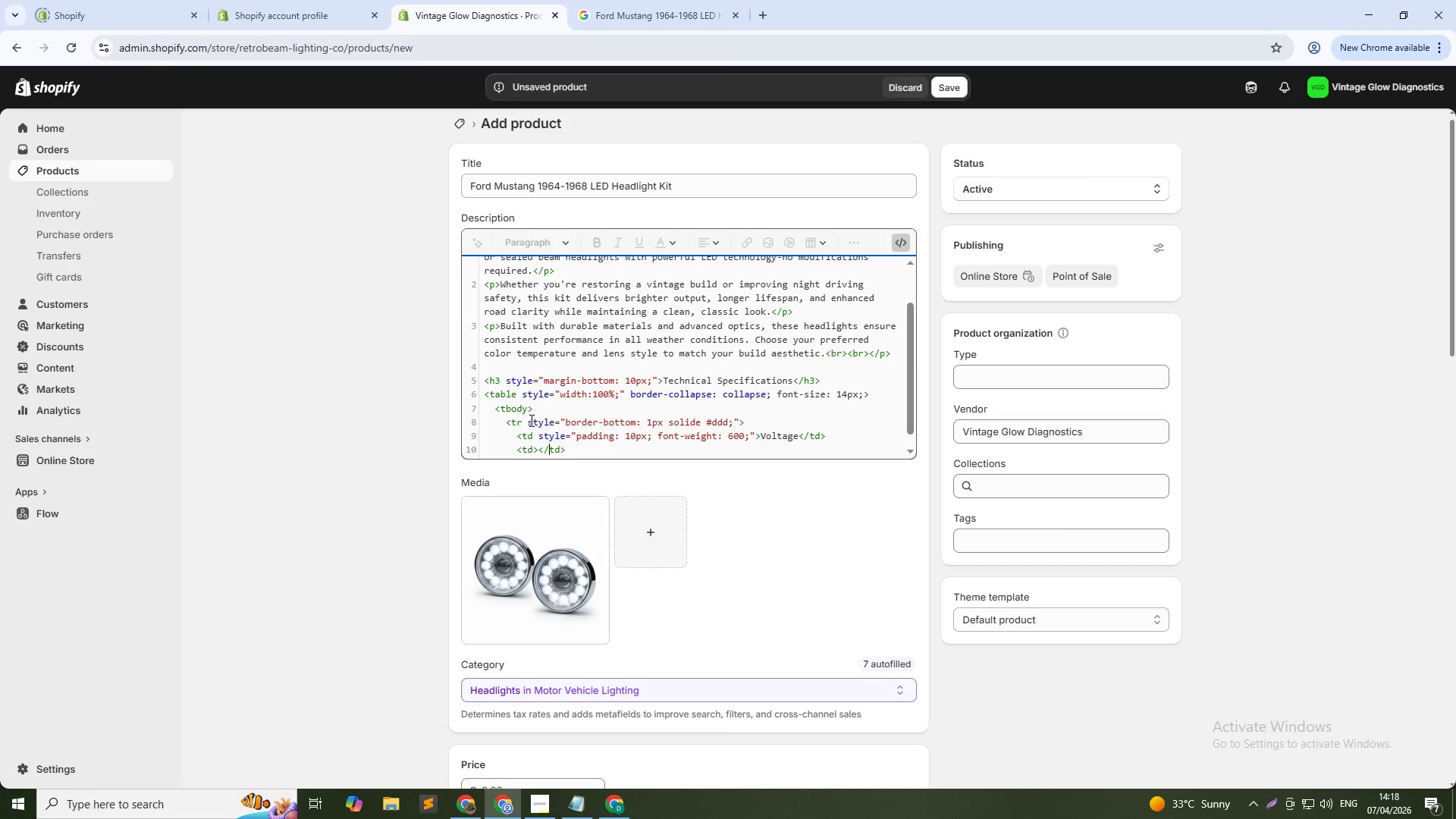 
key(ArrowLeft)
 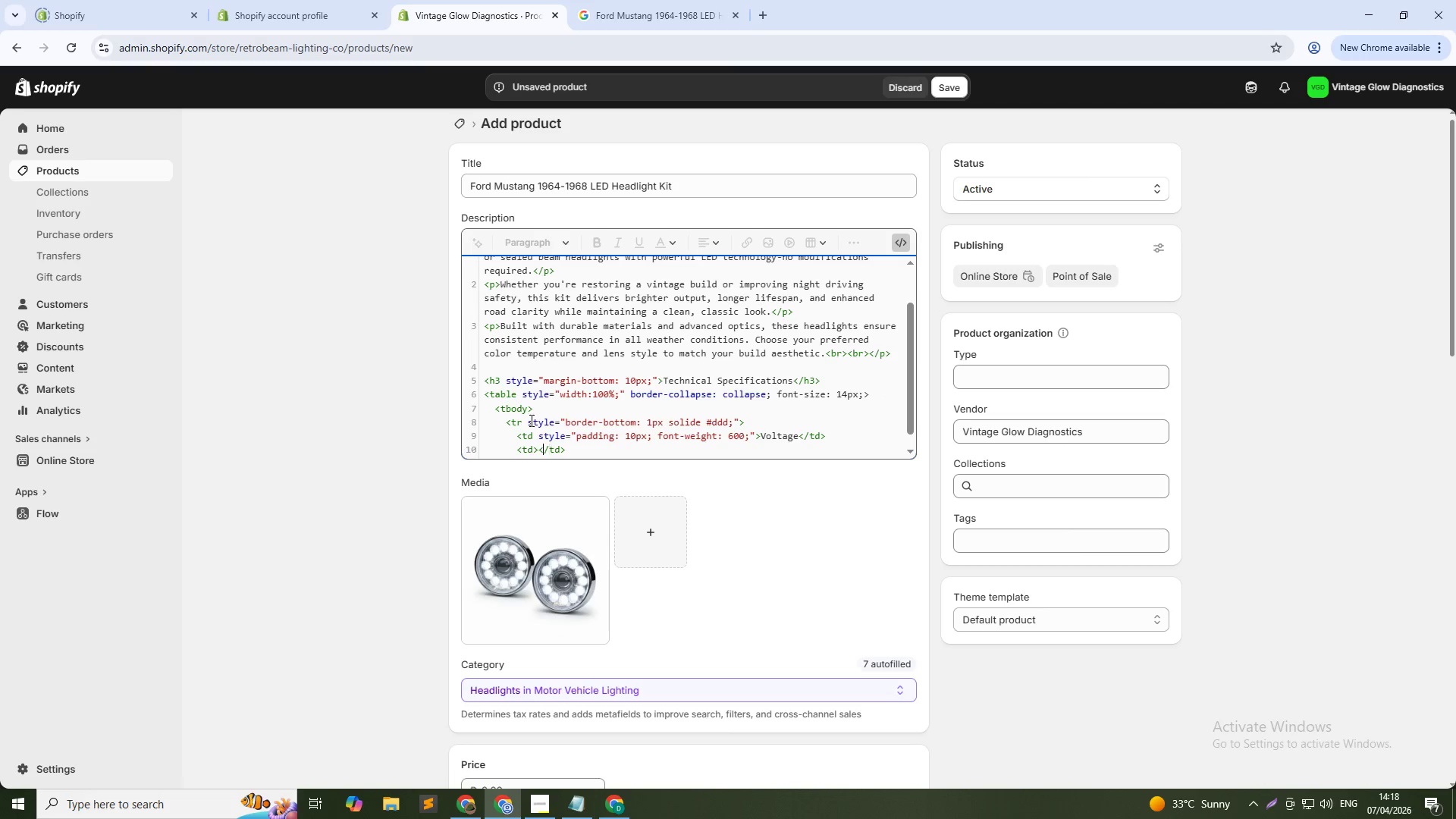 
key(ArrowLeft)
 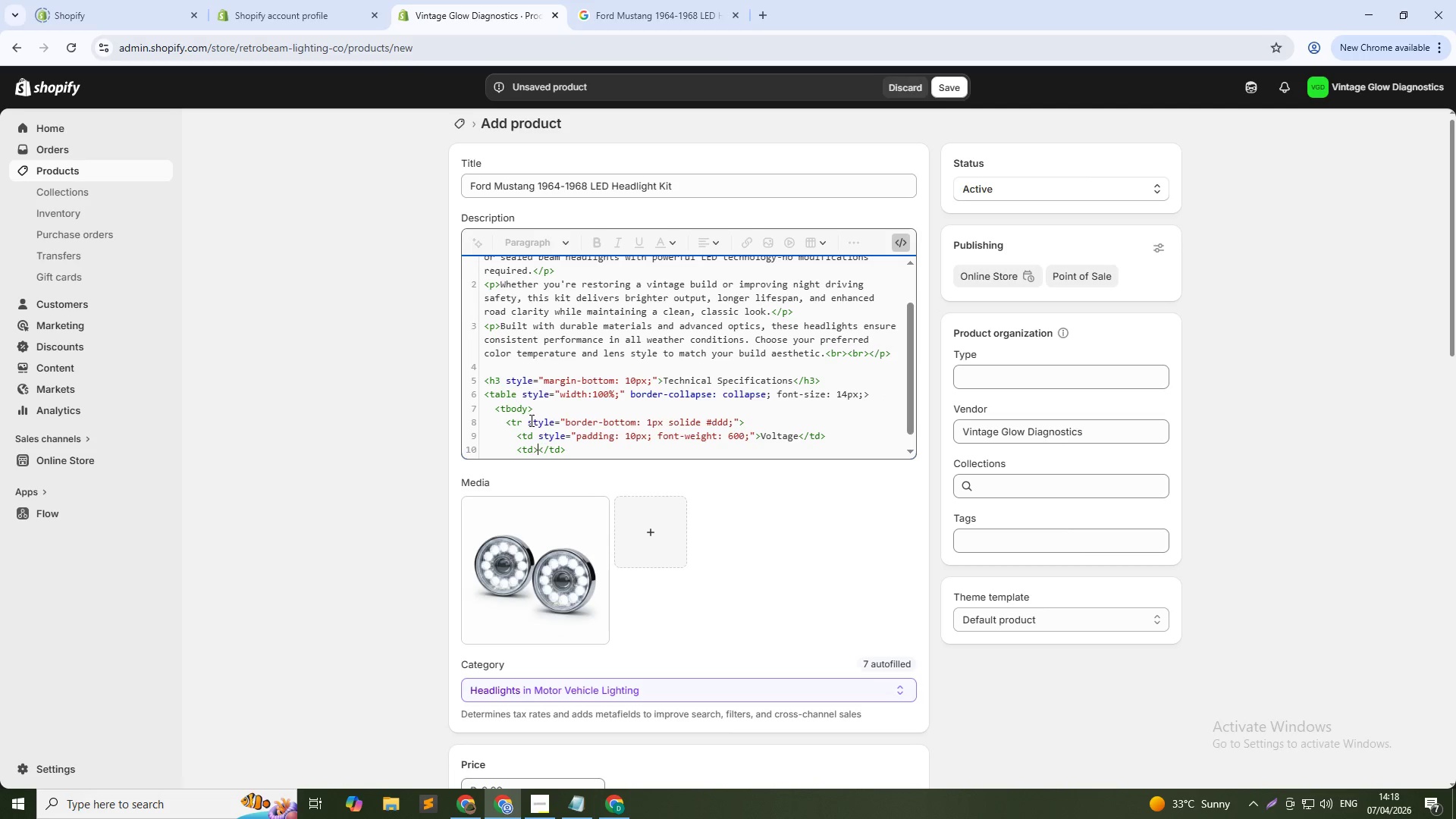 
key(ArrowLeft)
 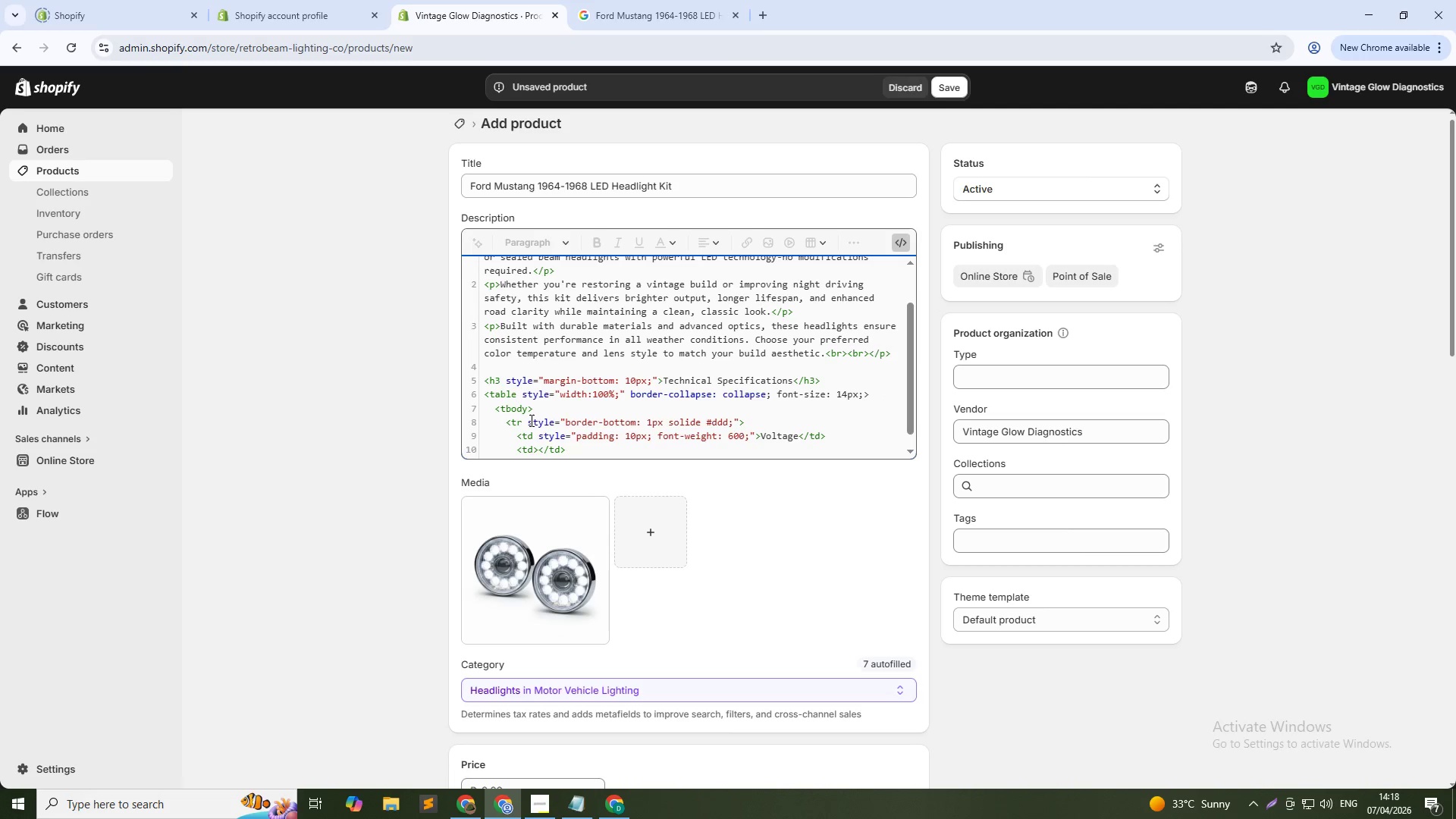 
hold_key(key=ShiftLeft, duration=0.47)
 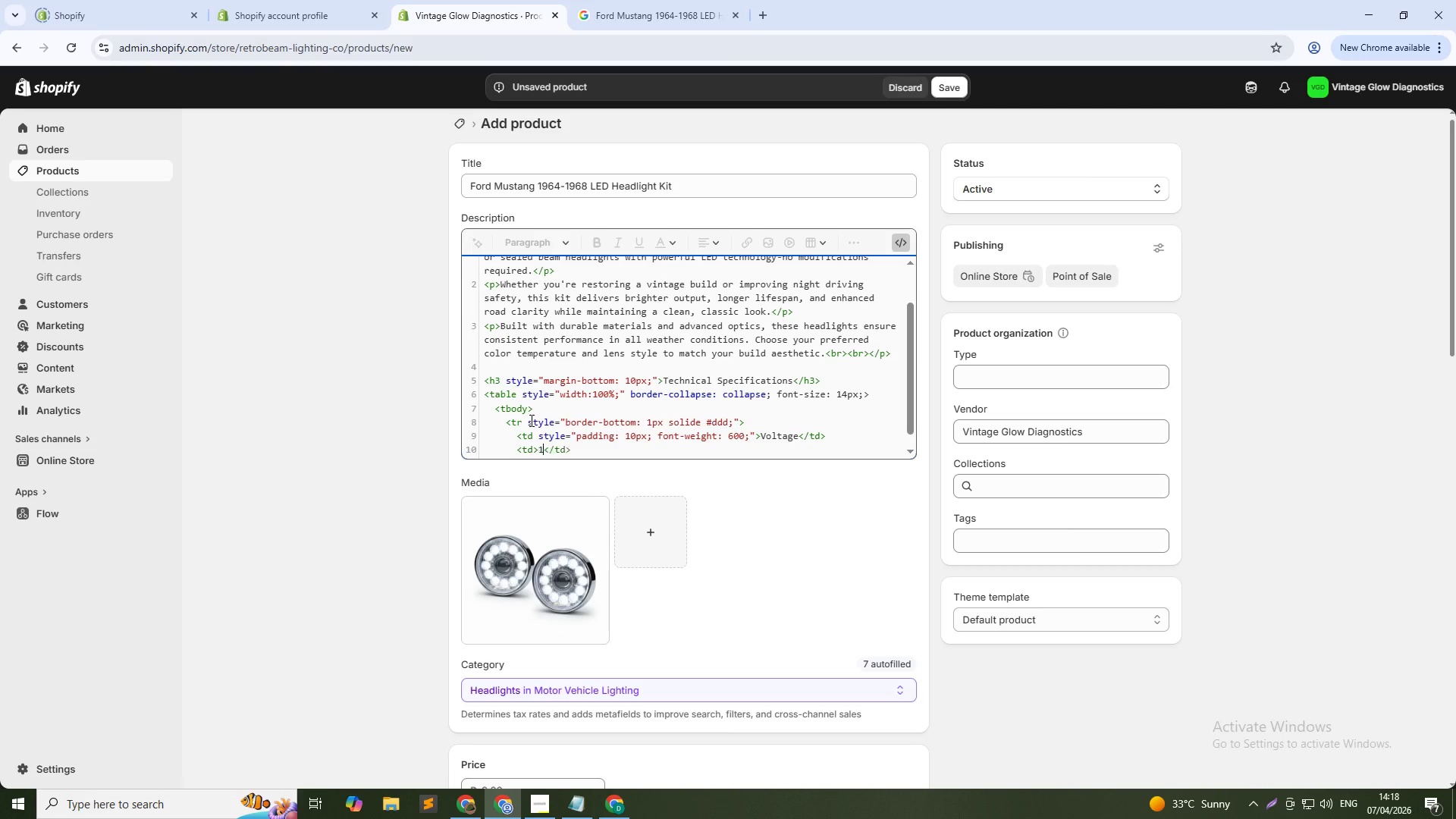 
type(12V)
 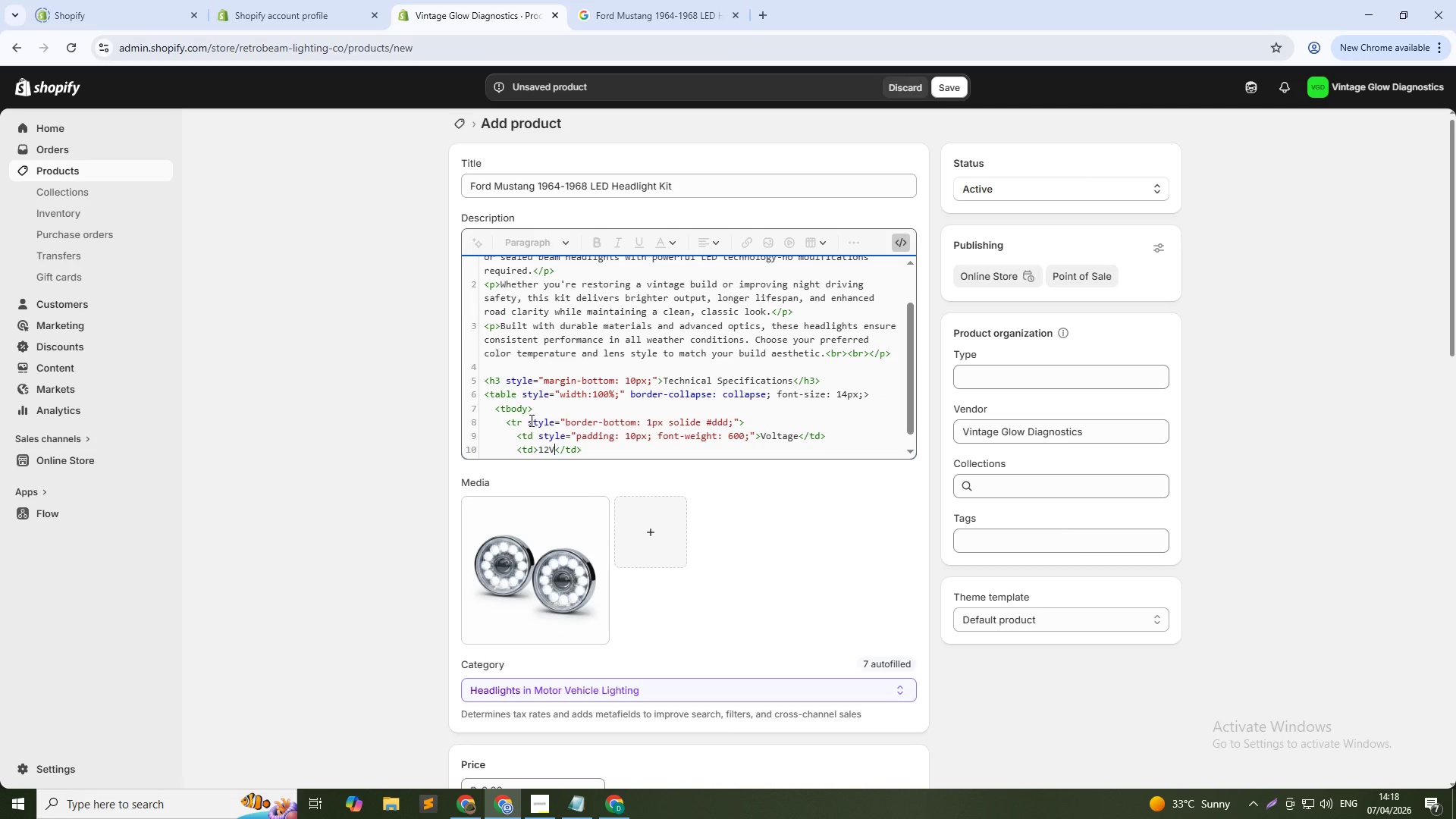 
hold_key(key=ArrowLeft, duration=0.33)
 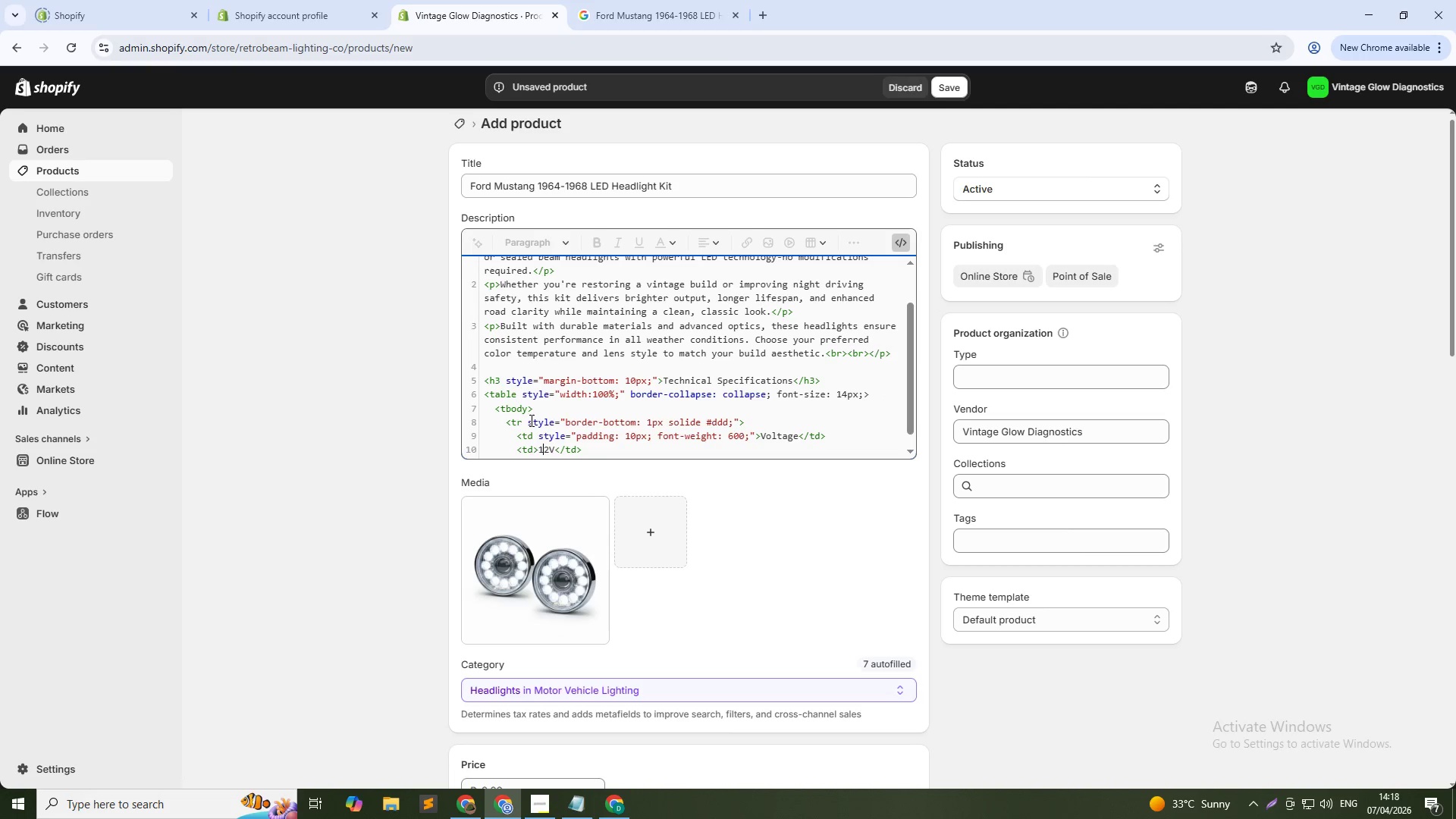 
key(ArrowLeft)
 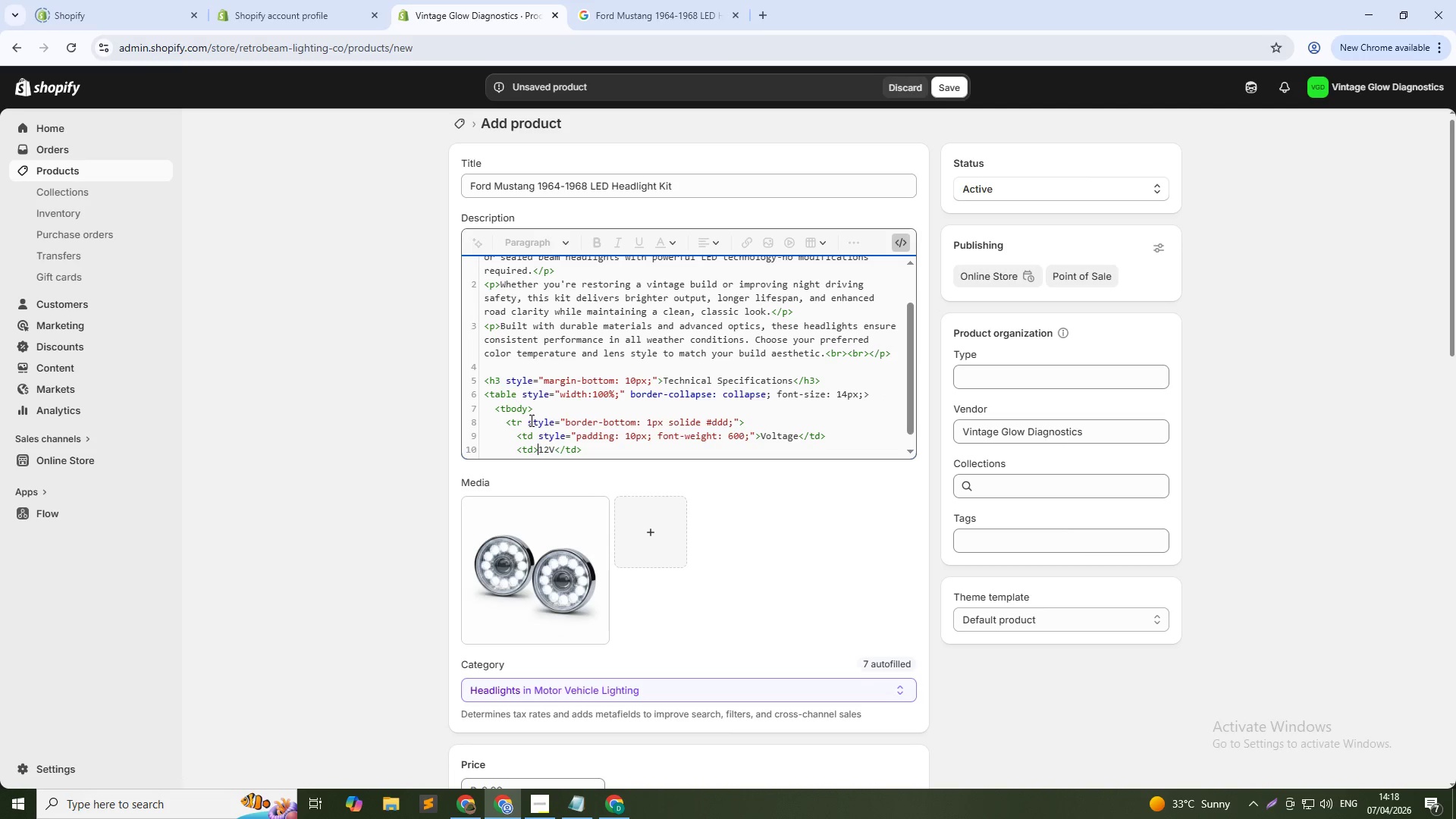 
key(ArrowLeft)
 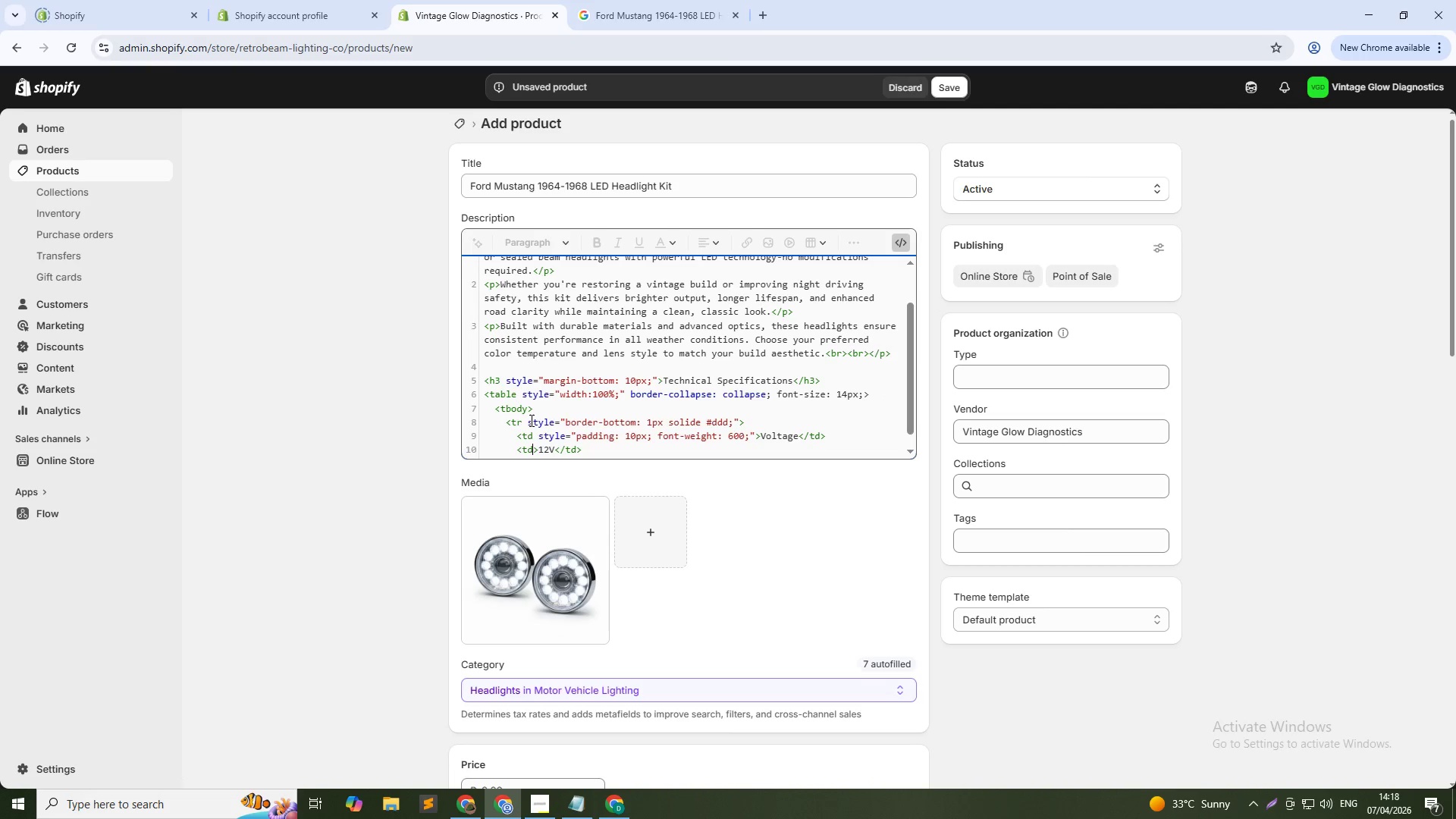 
key(ArrowLeft)
 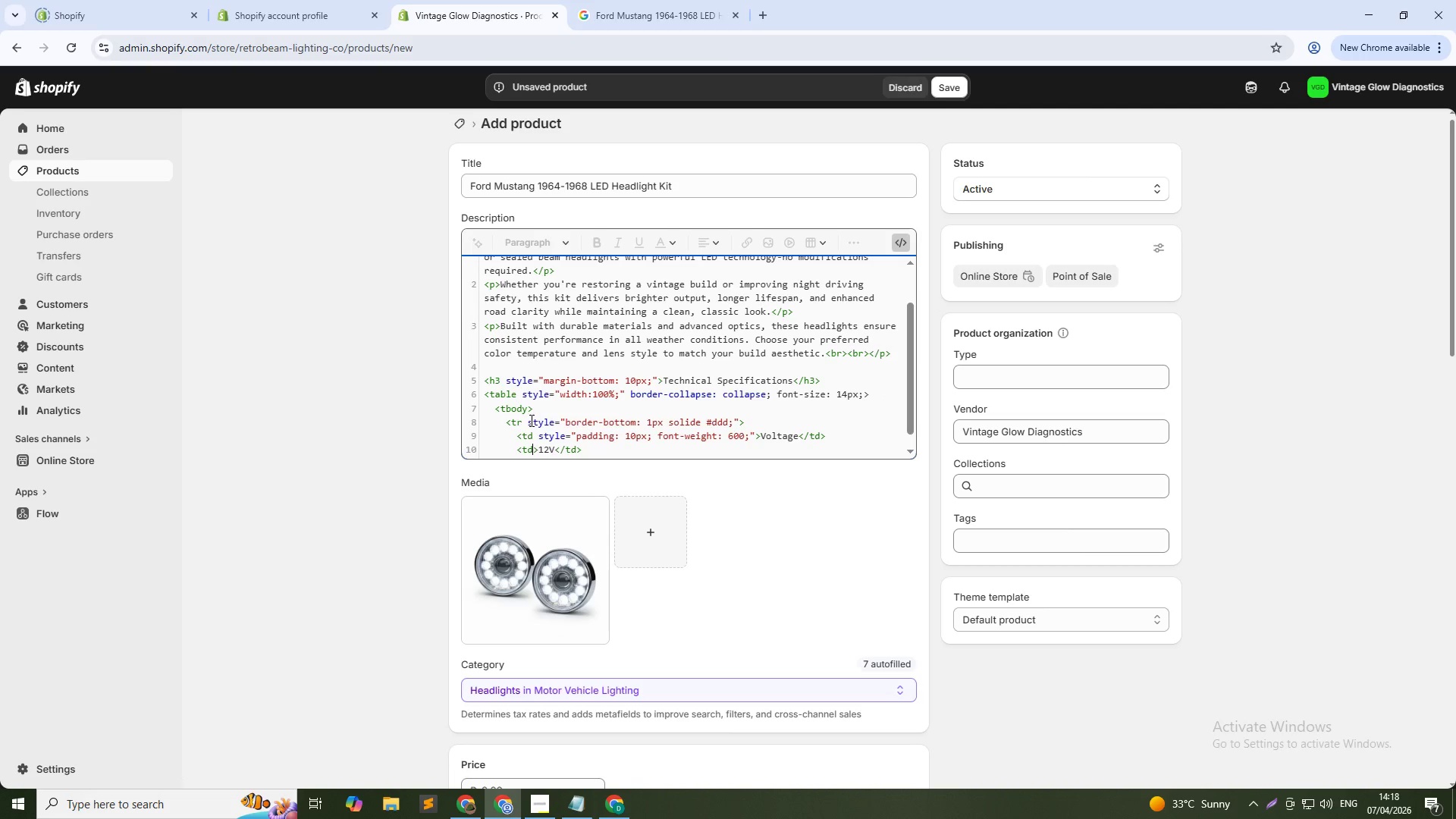 
type( style)
 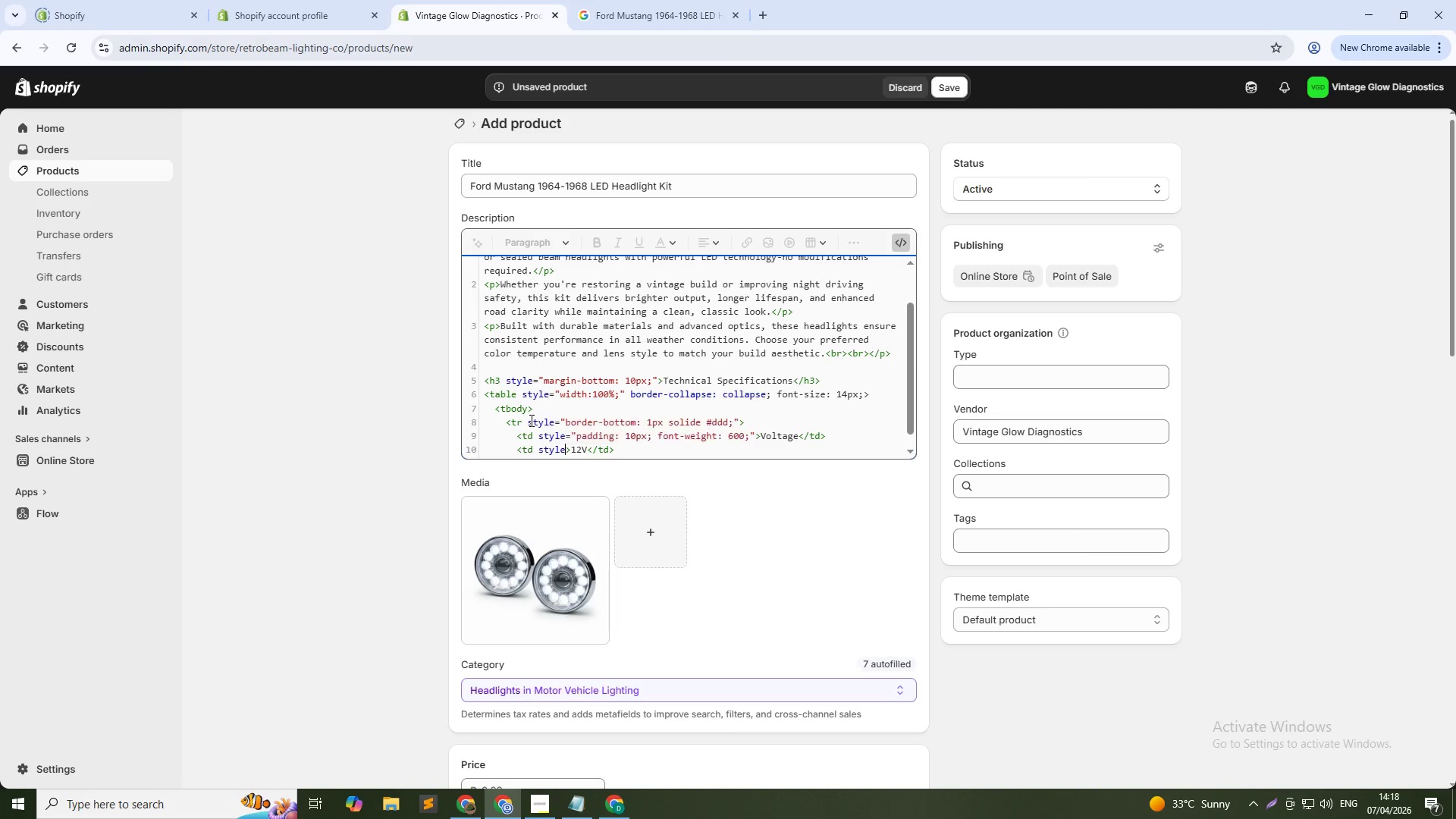 
key(Enter)
 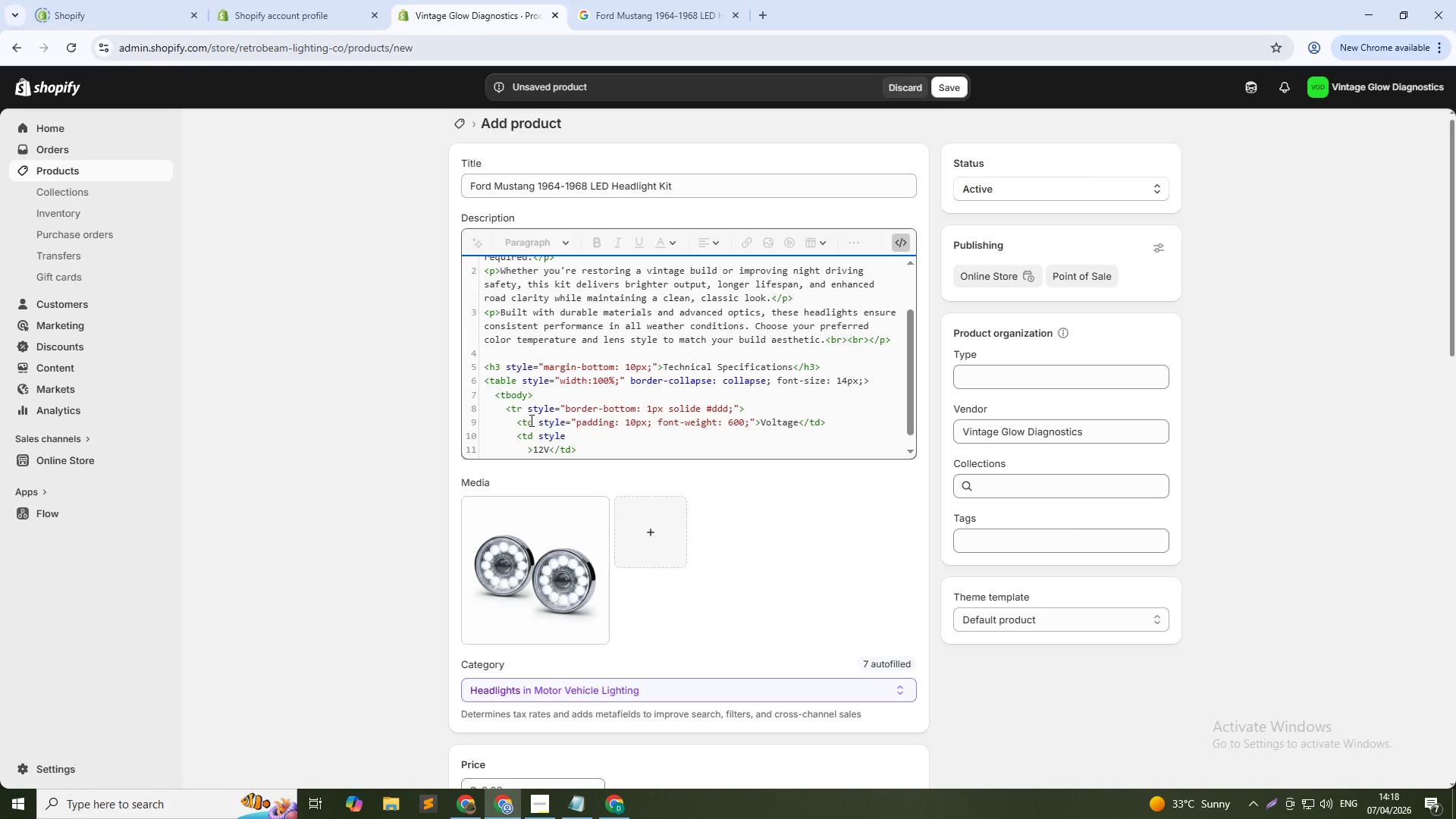 
key(Backspace)
key(Backspace)
key(Backspace)
key(Backspace)
key(Backspace)
type(="padding:10px)
 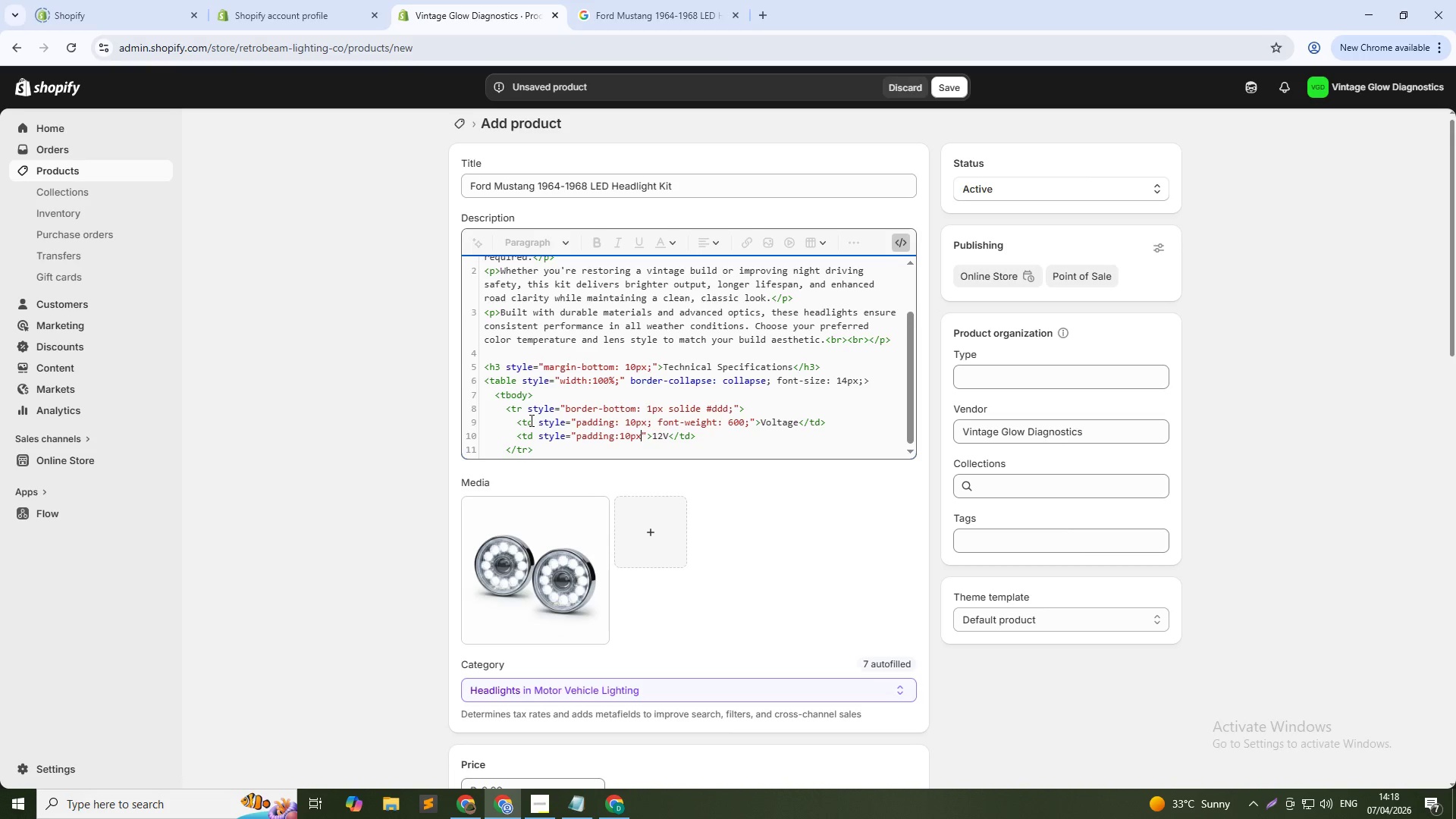 
key(ArrowLeft)
 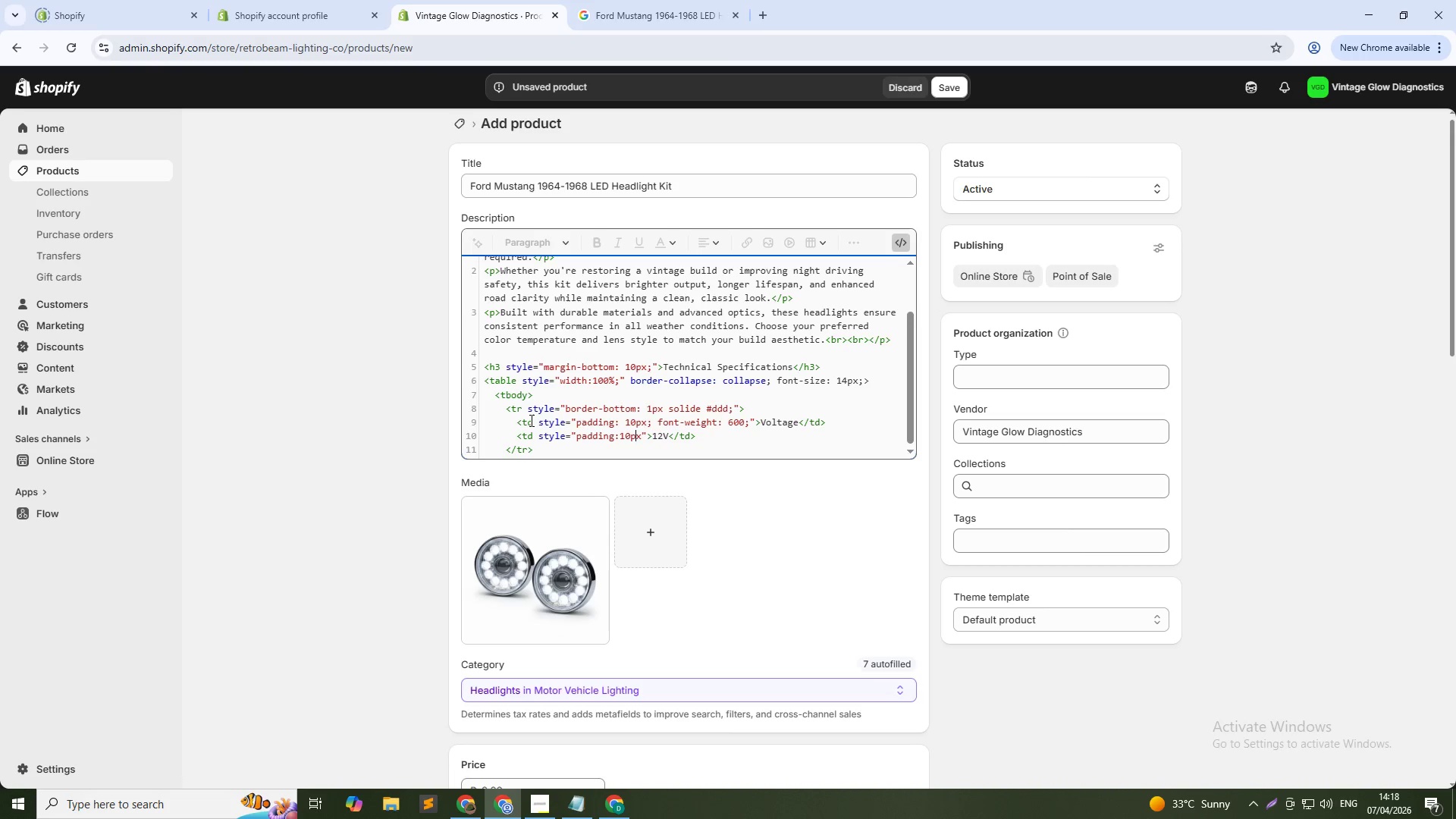 
key(ArrowLeft)
 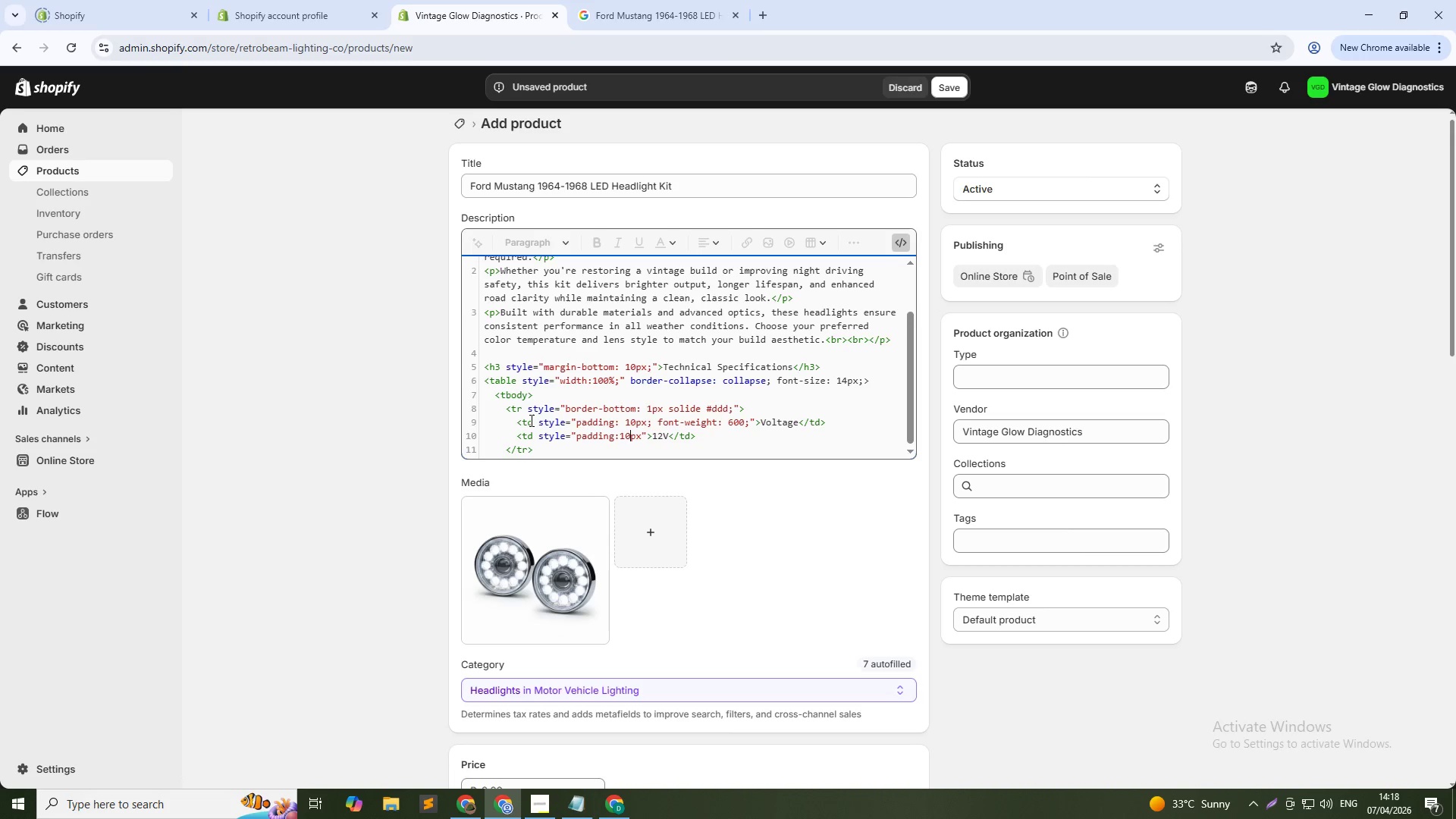 
key(ArrowLeft)
 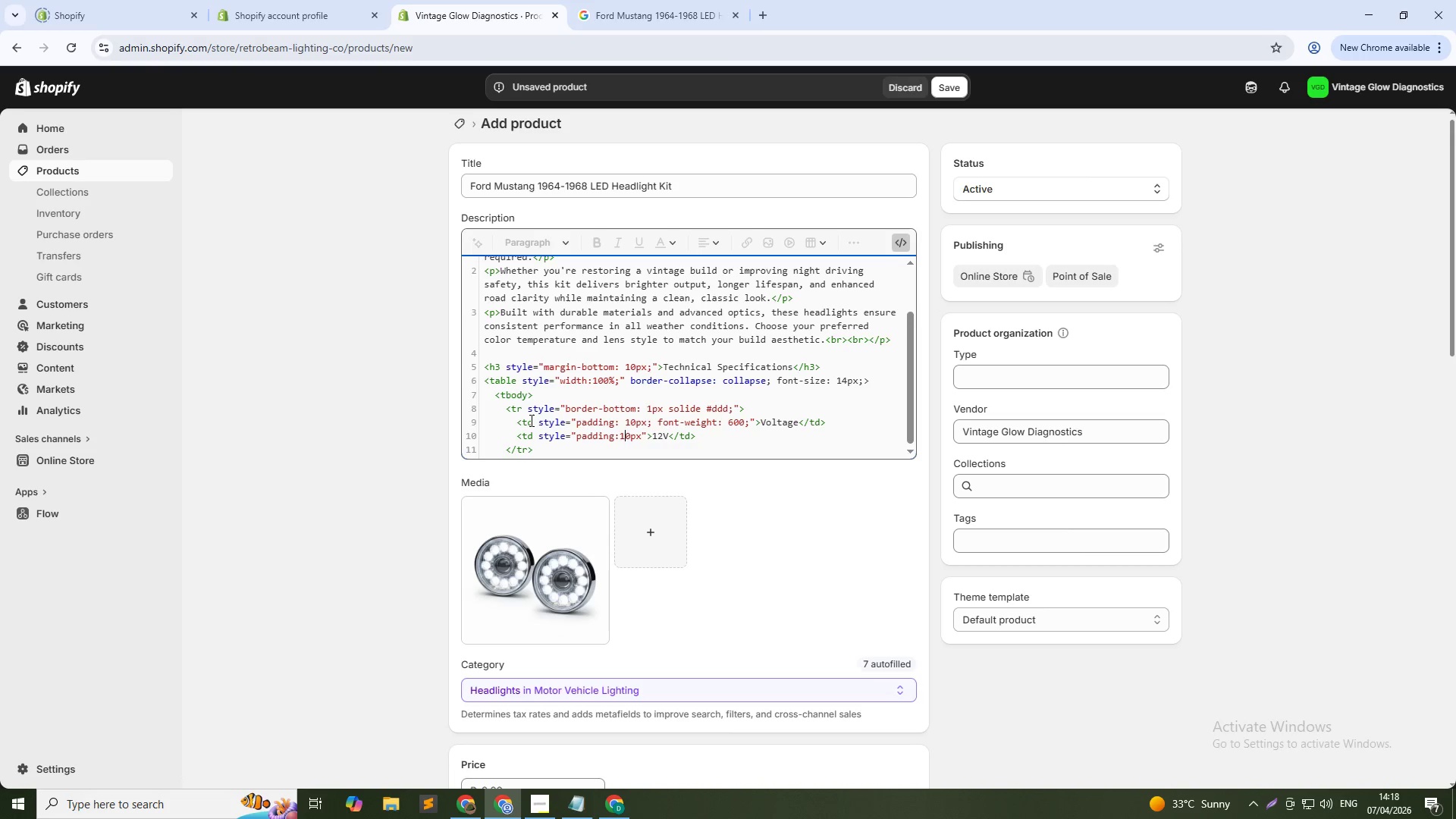 
key(ArrowLeft)
 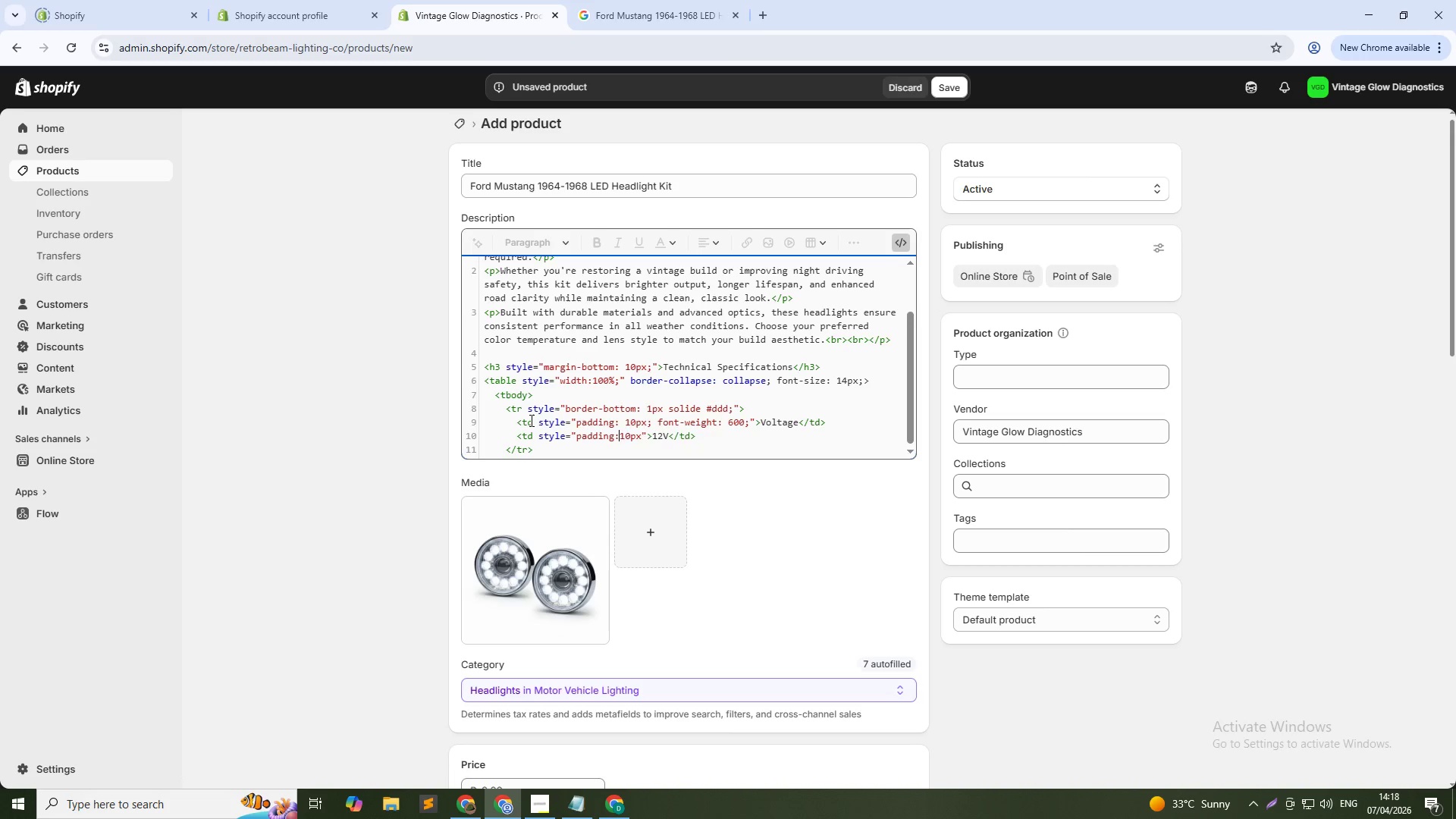 
key(Space)
 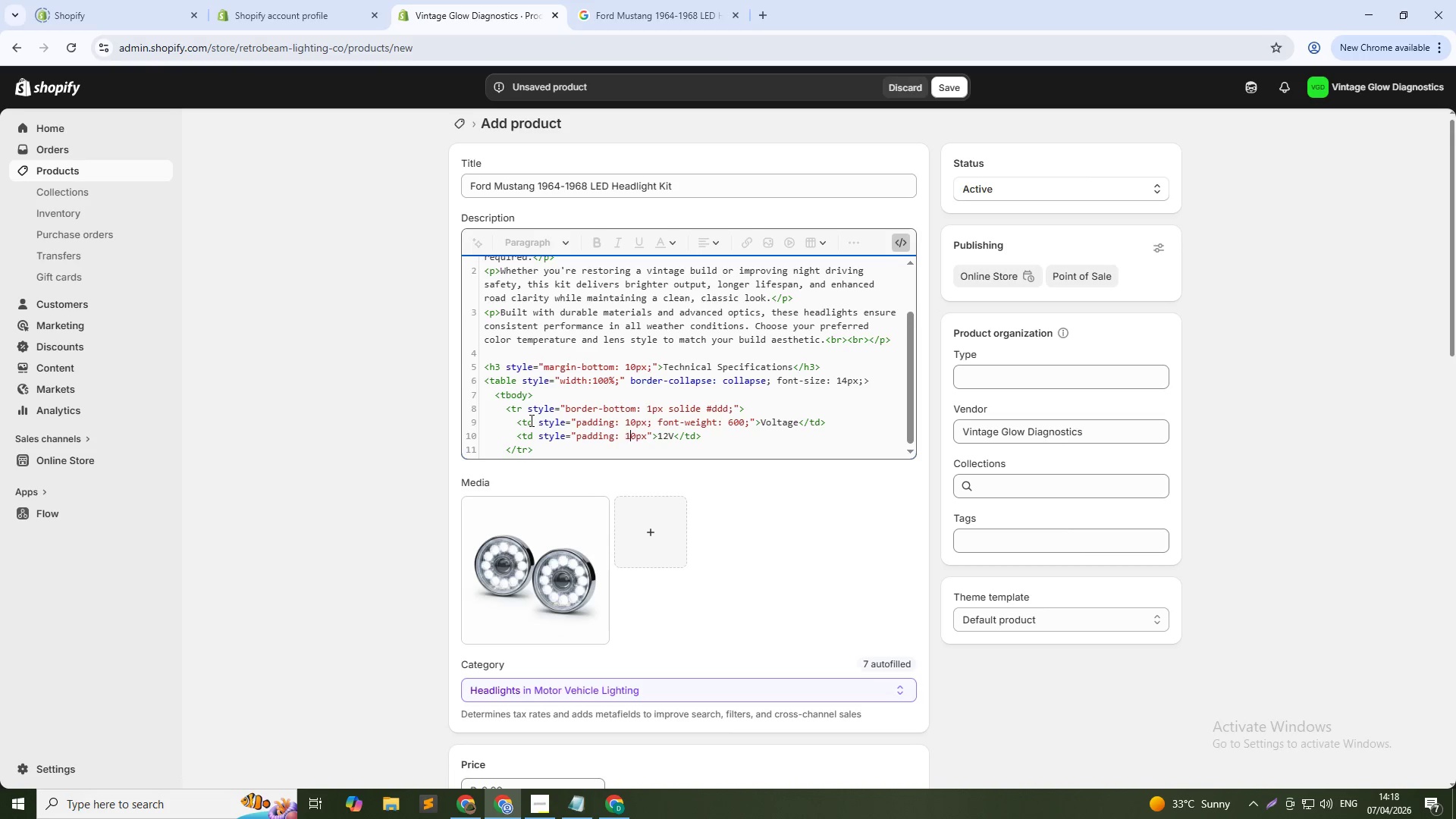 
key(ArrowRight)
 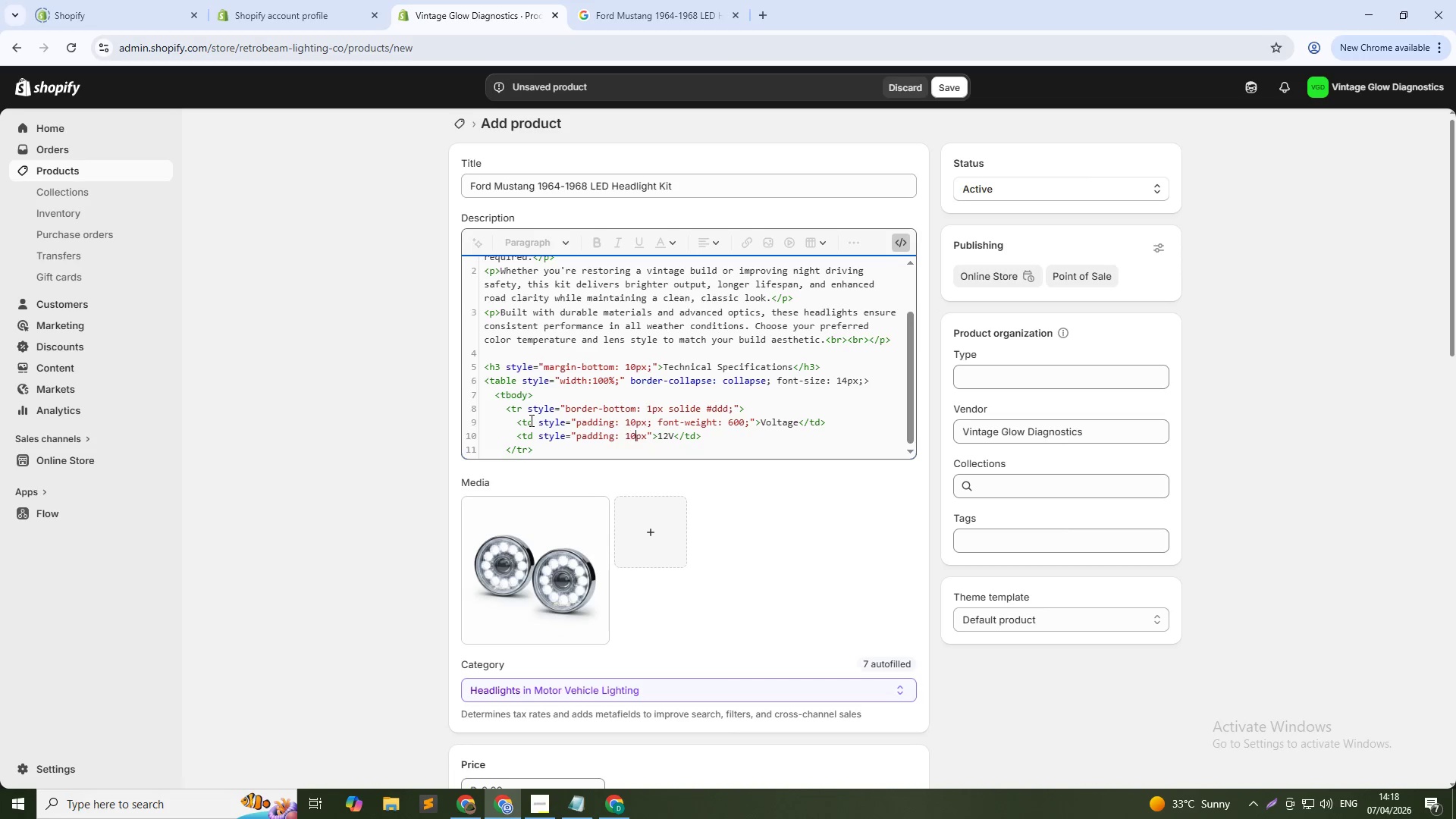 
key(ArrowRight)
 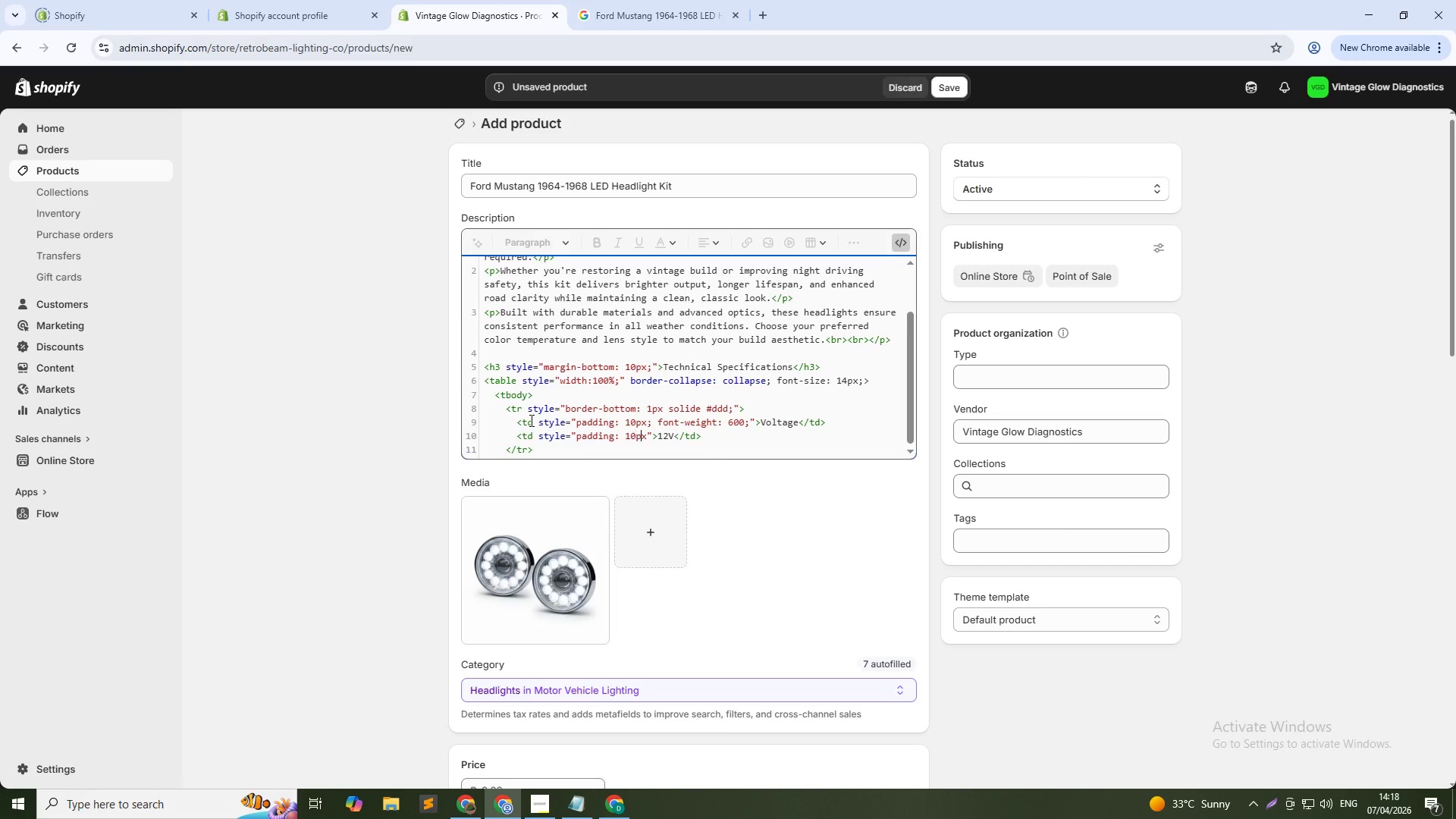 
key(ArrowRight)
 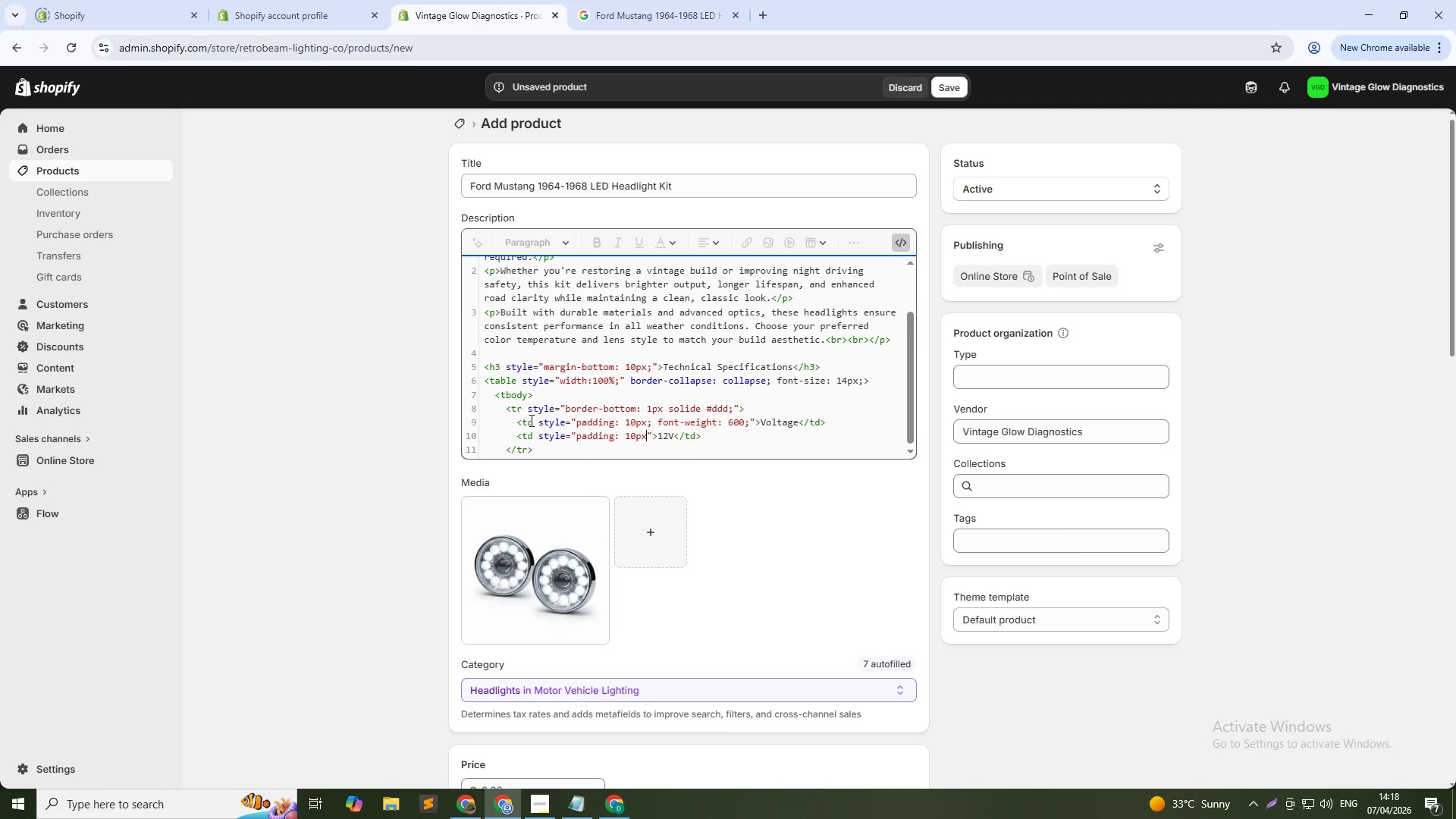 
key(ArrowRight)
 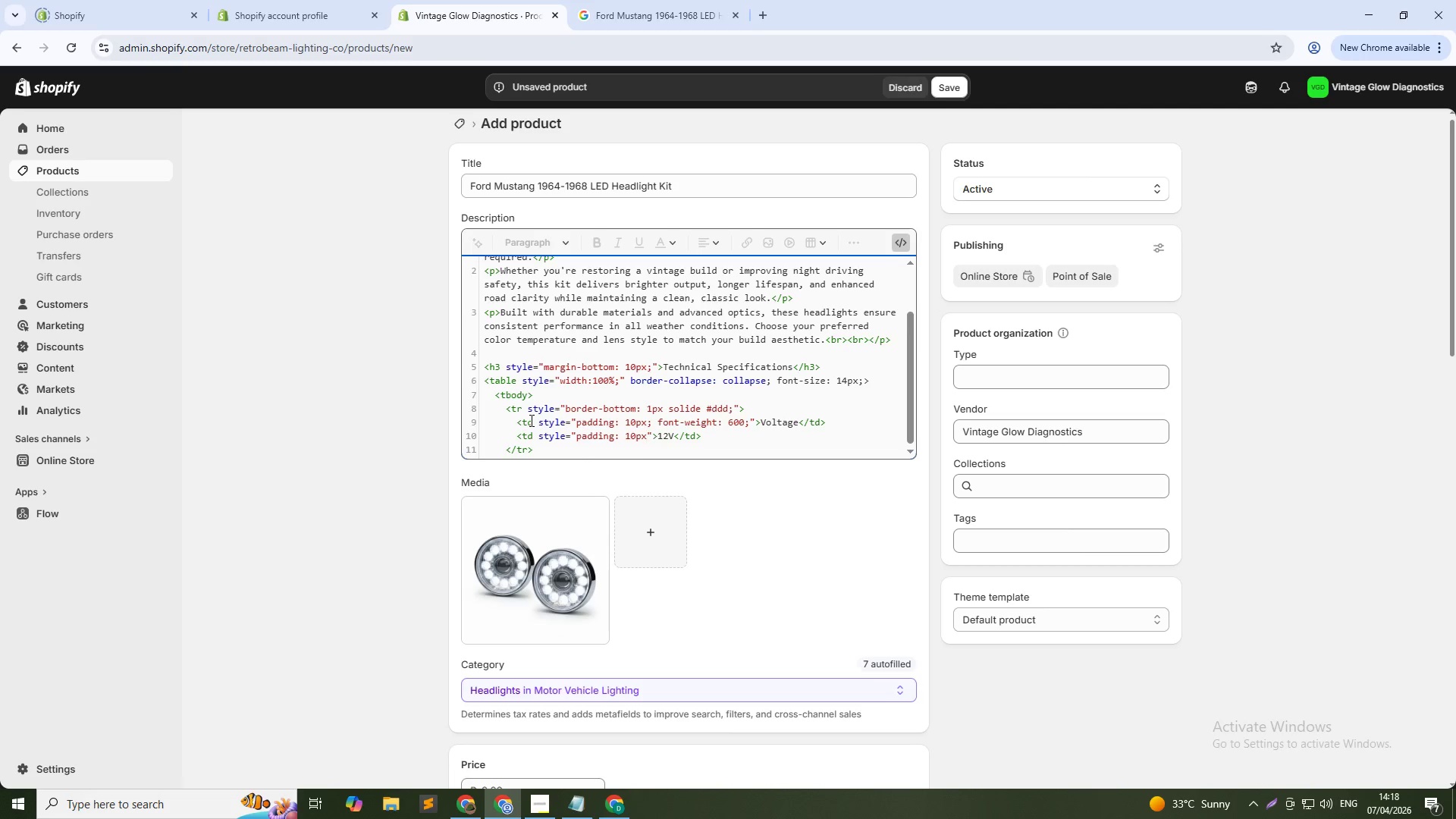 
key(Semicolon)
 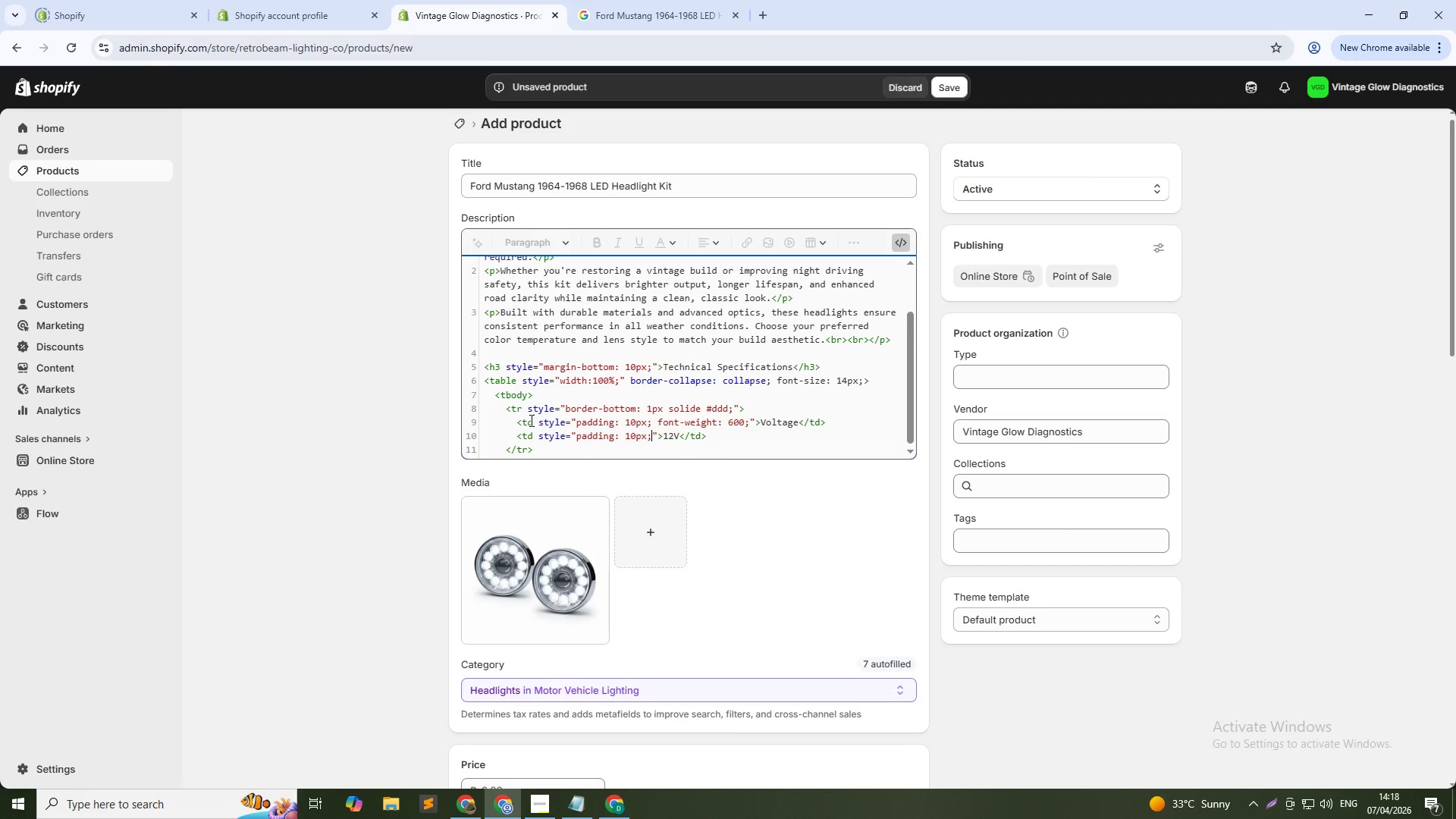 
key(ArrowDown)
 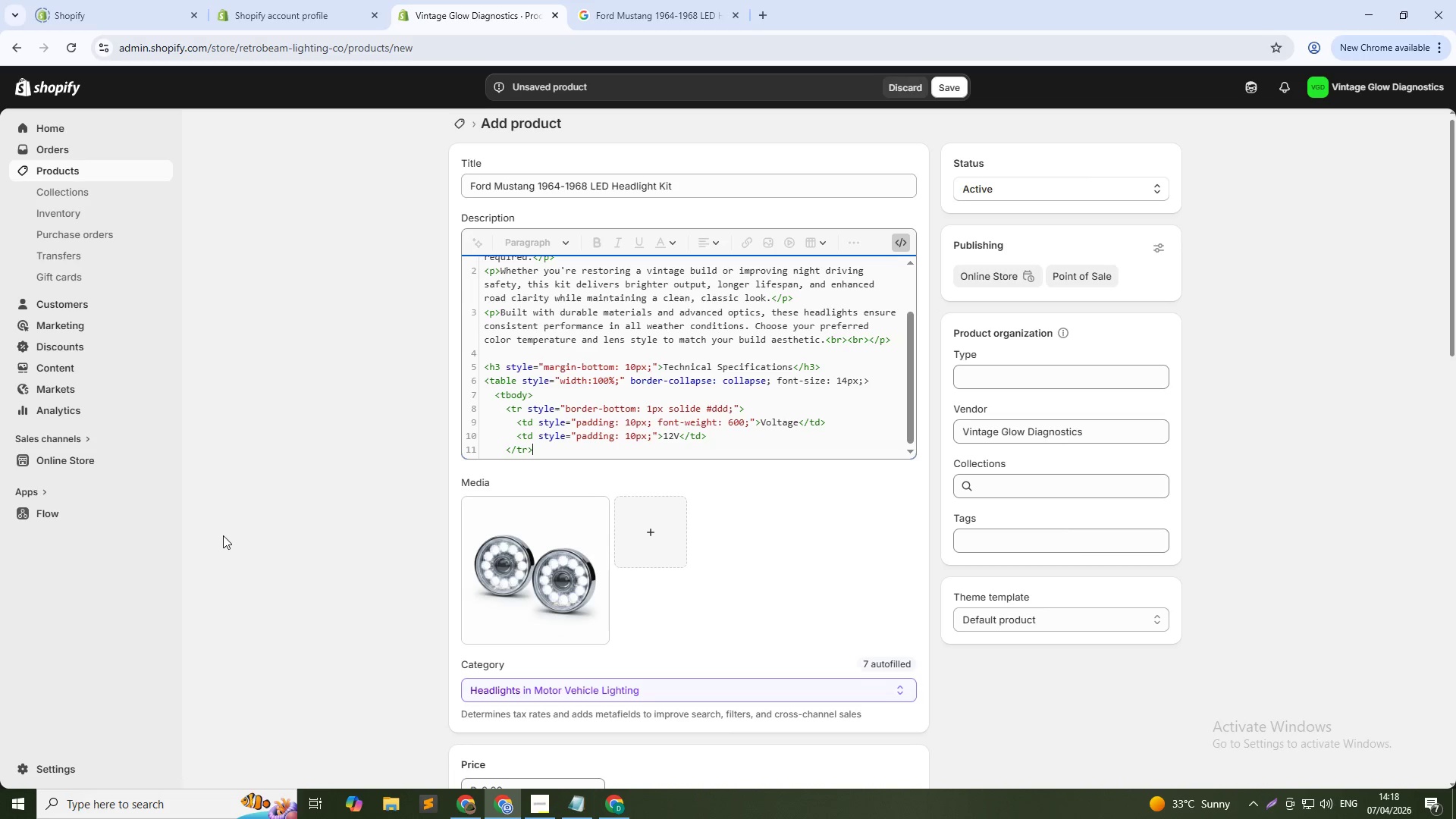 
wait(5.03)
 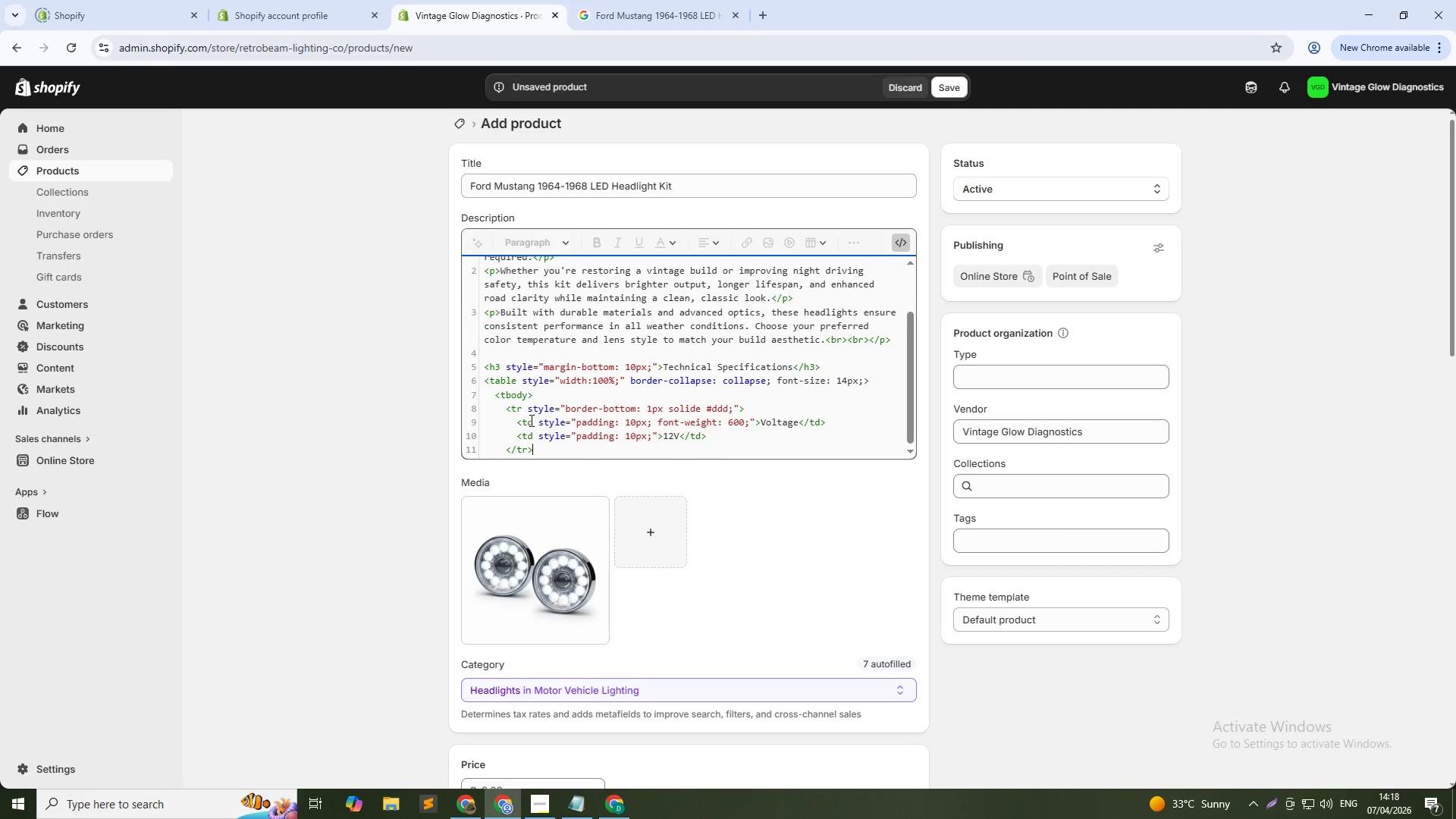 
scroll: coordinate [441, 426], scroll_direction: down, amount: 1.0
 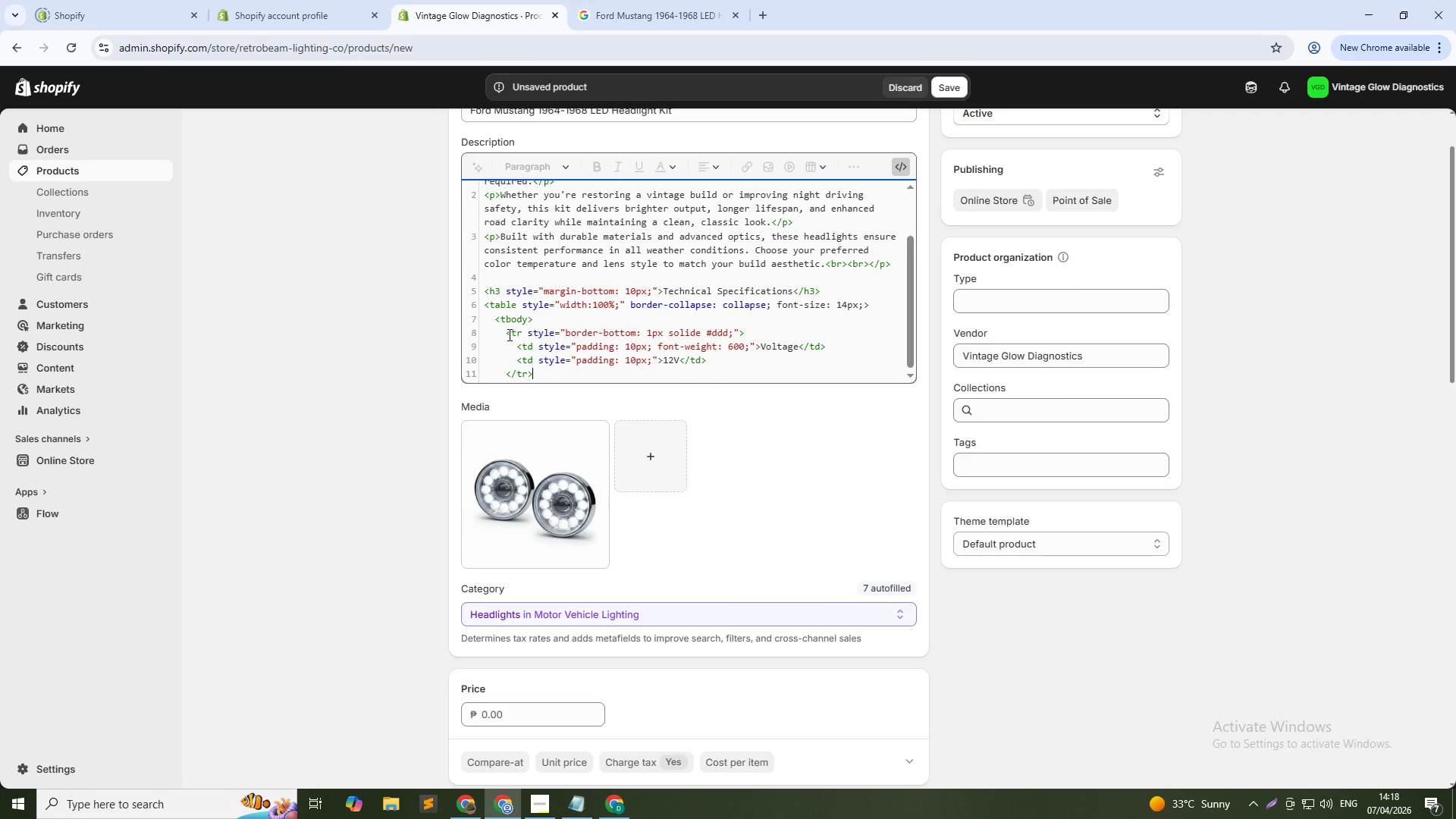 
left_click_drag(start_coordinate=[508, 334], to_coordinate=[573, 372])
 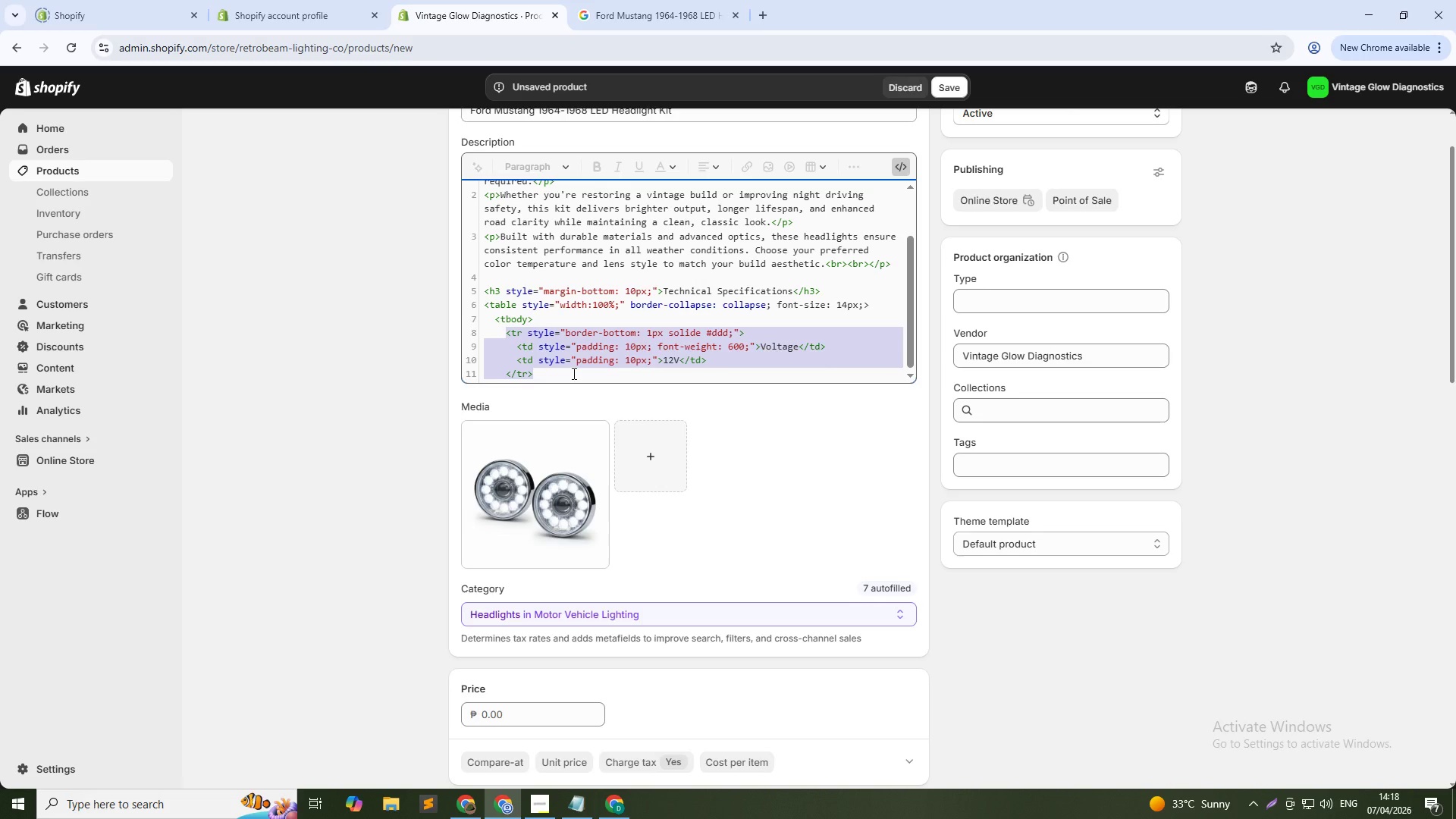 
wait(5.56)
 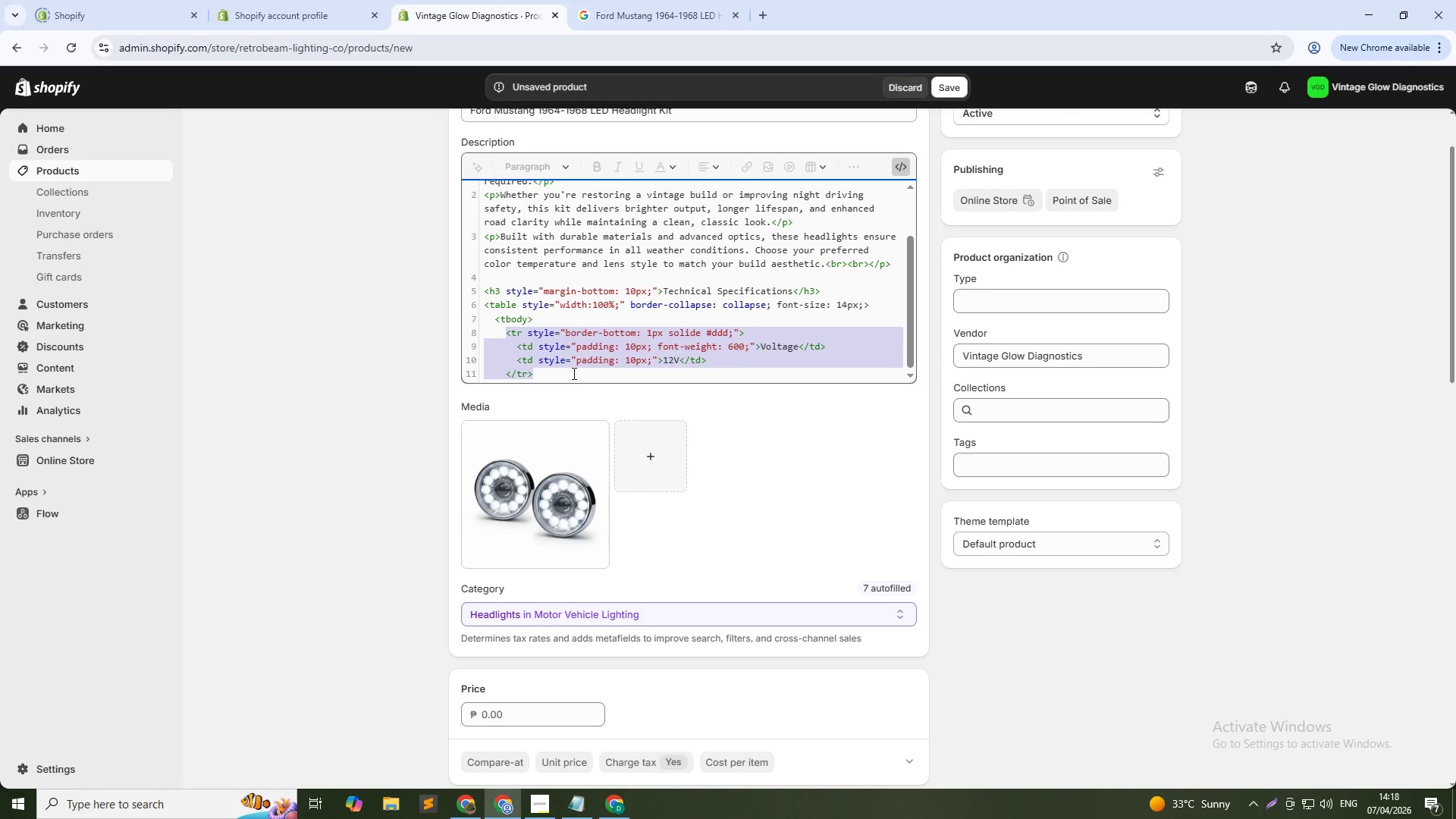 
key(Alt+Shift+ArrowDown)
 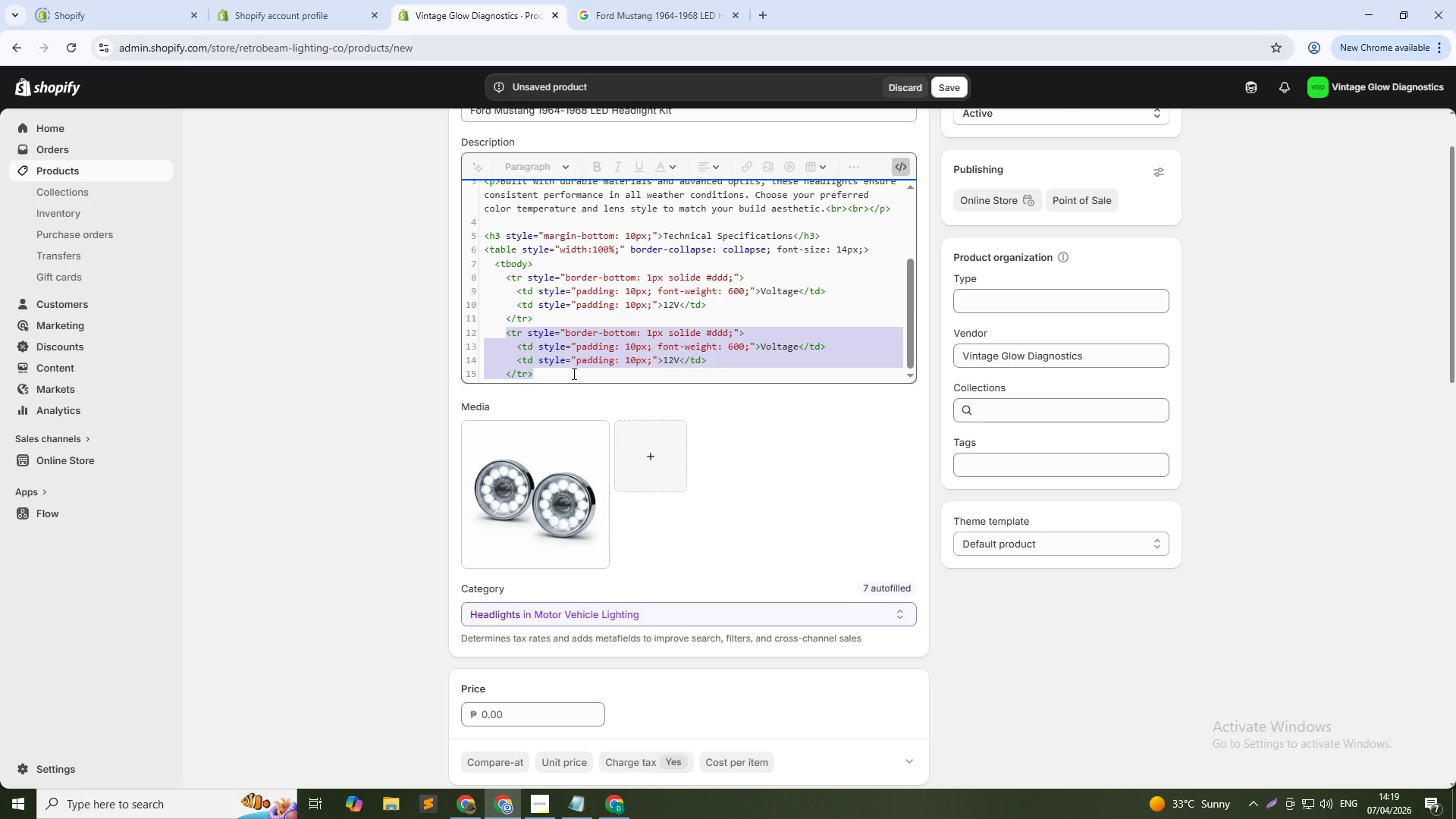 
key(Alt+Shift+ArrowDown)
 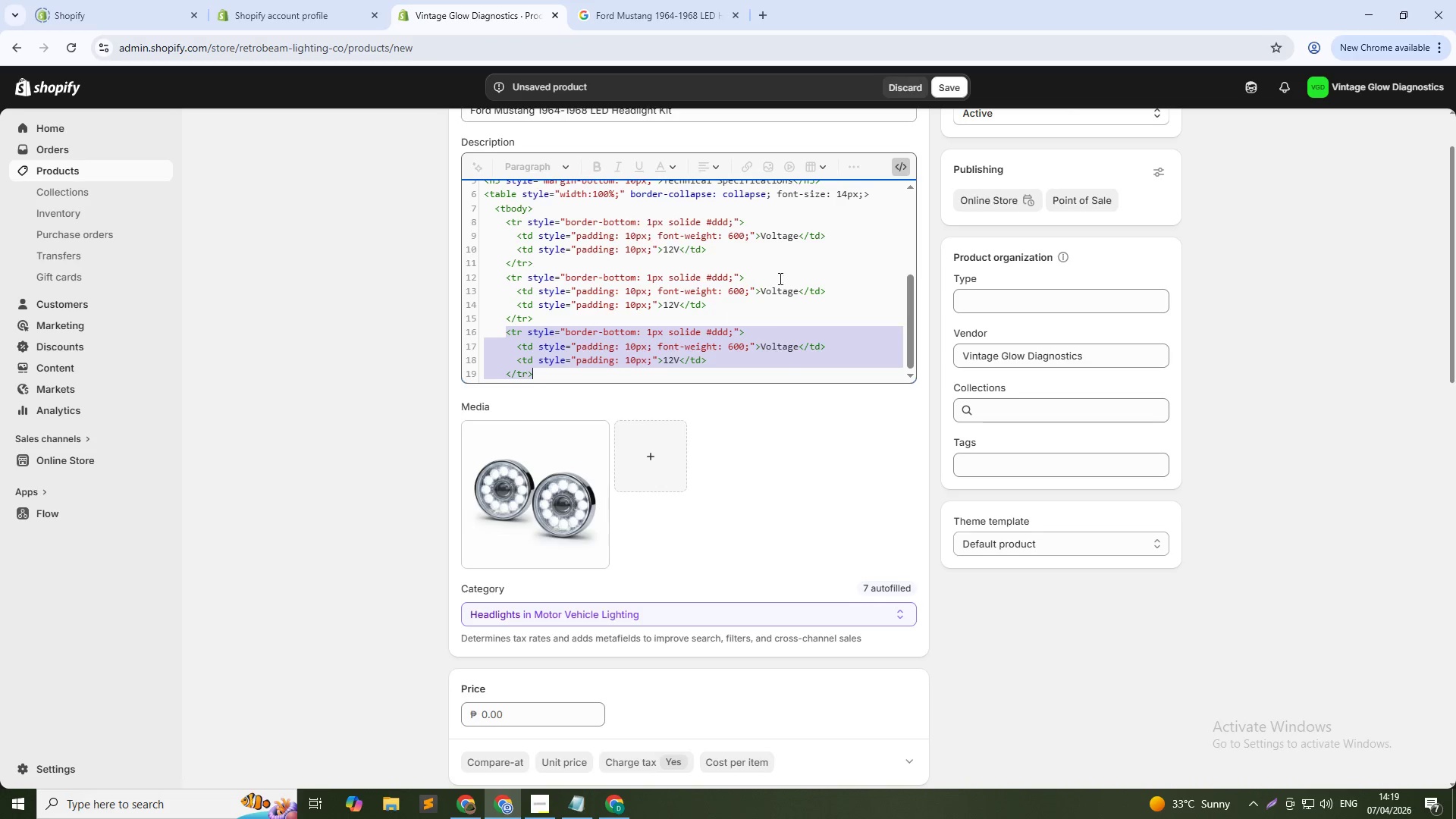 
left_click([775, 293])
 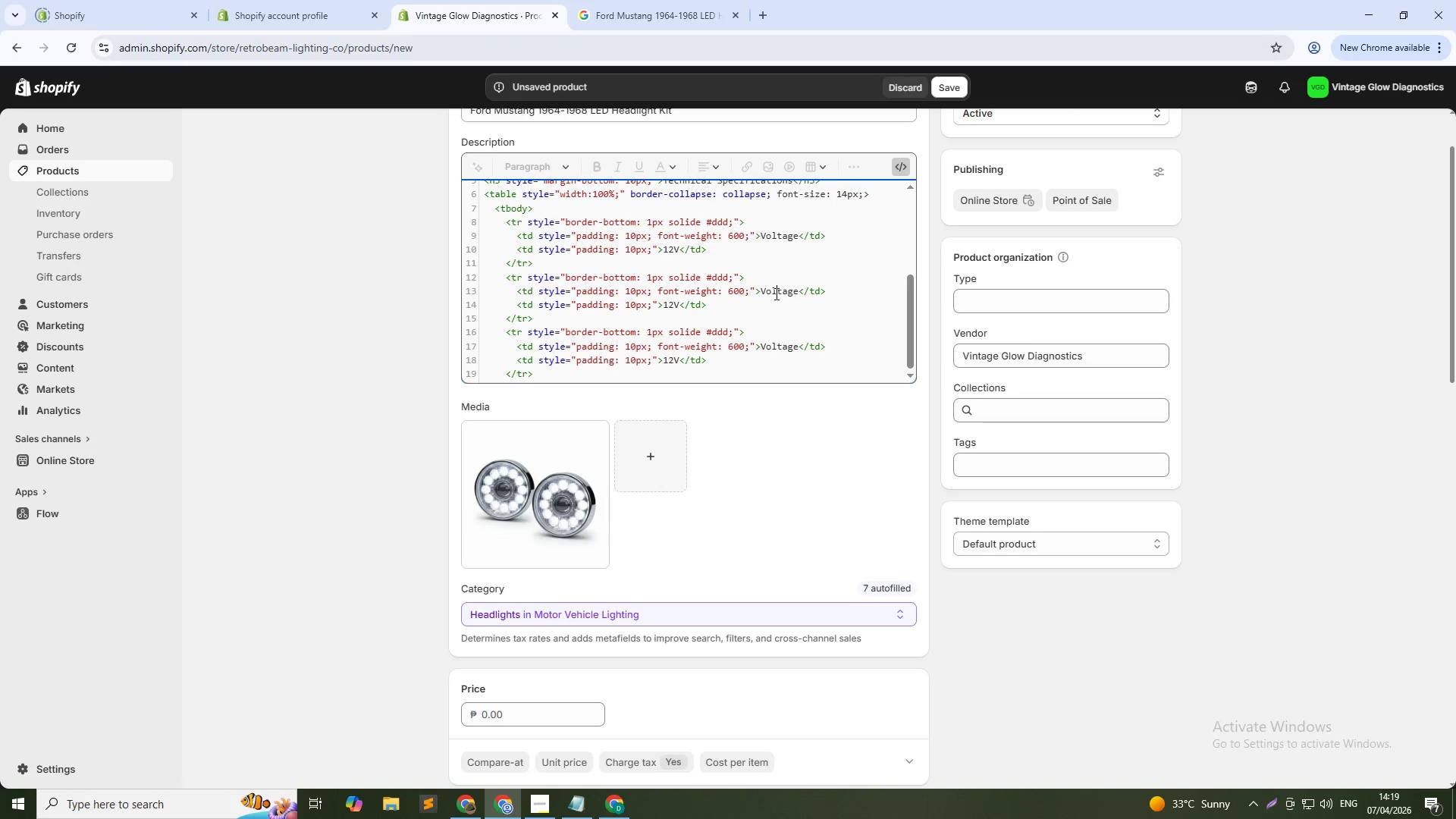 
left_click([775, 293])
 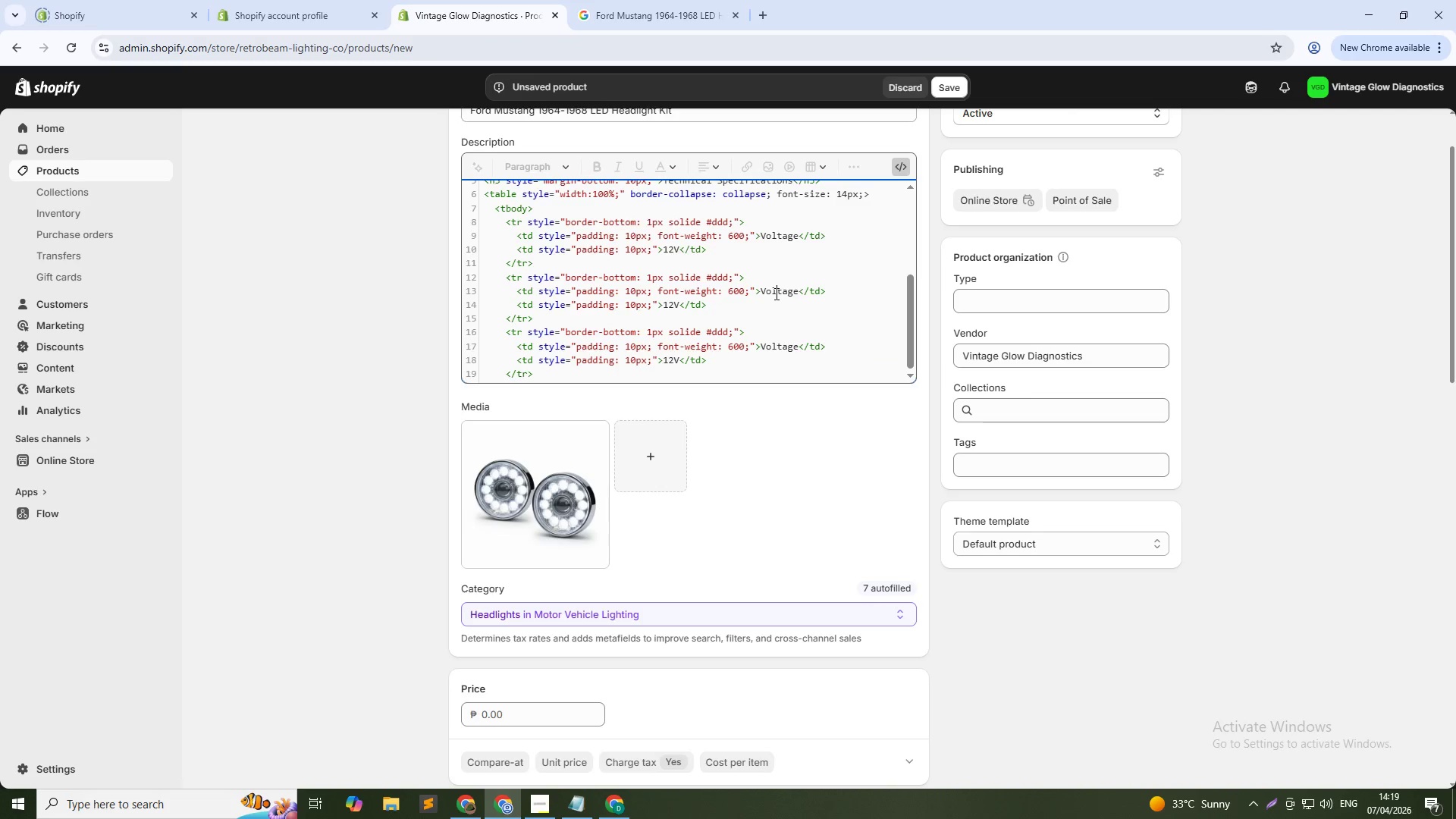 
double_click([775, 293])
 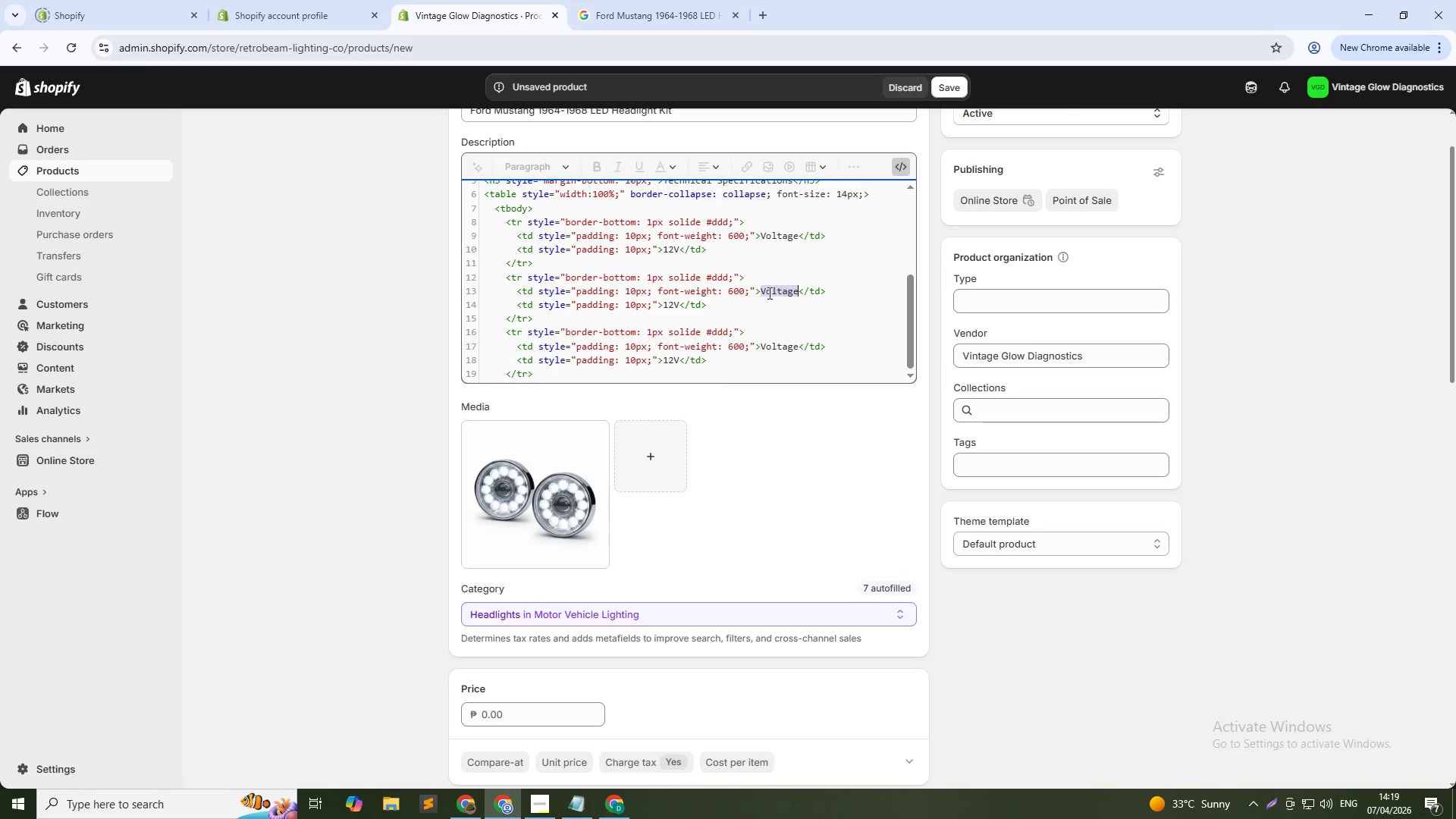 
type(Lumn)
key(Backspace)
type(en Output)
 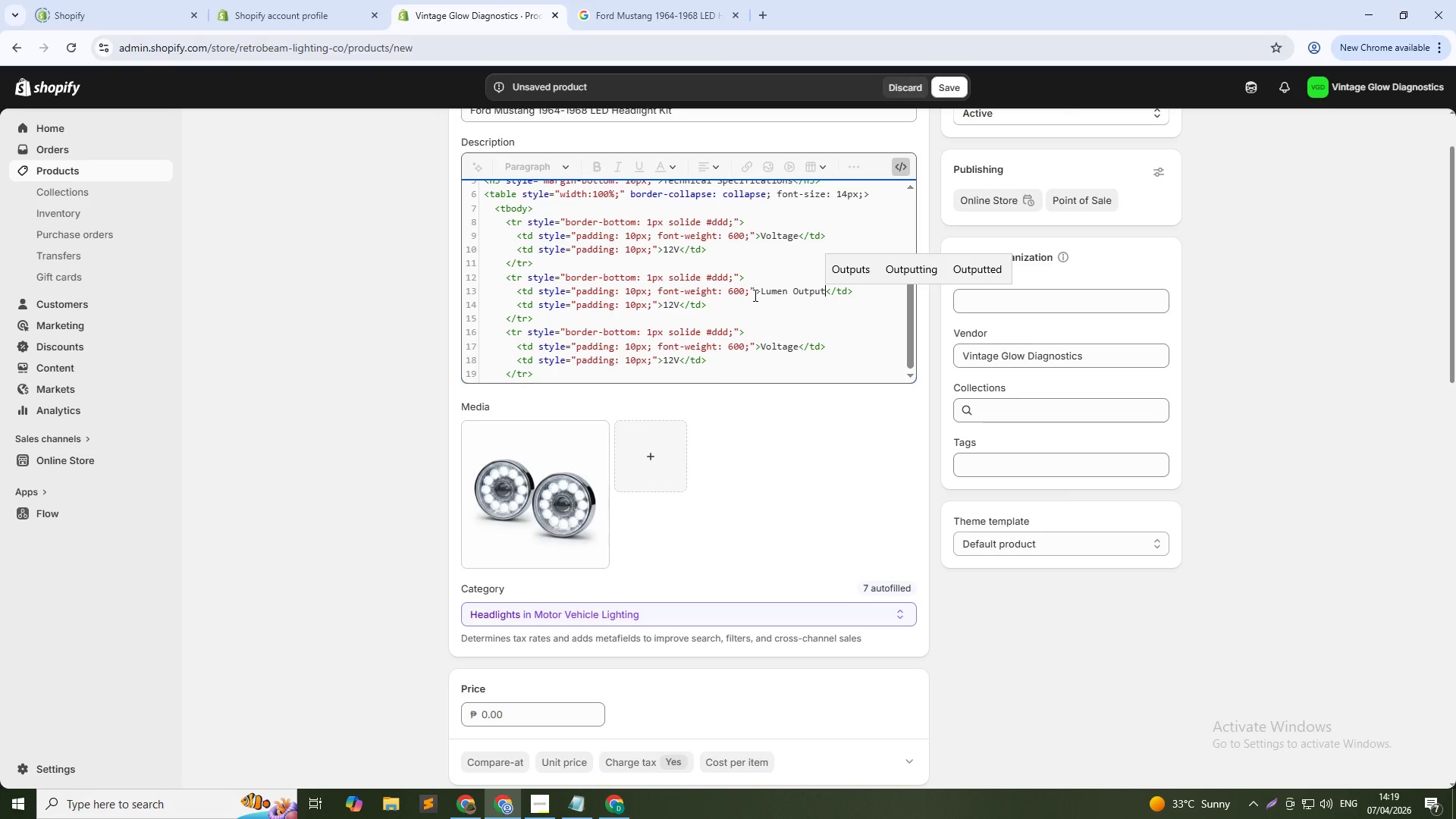 
double_click([667, 306])
 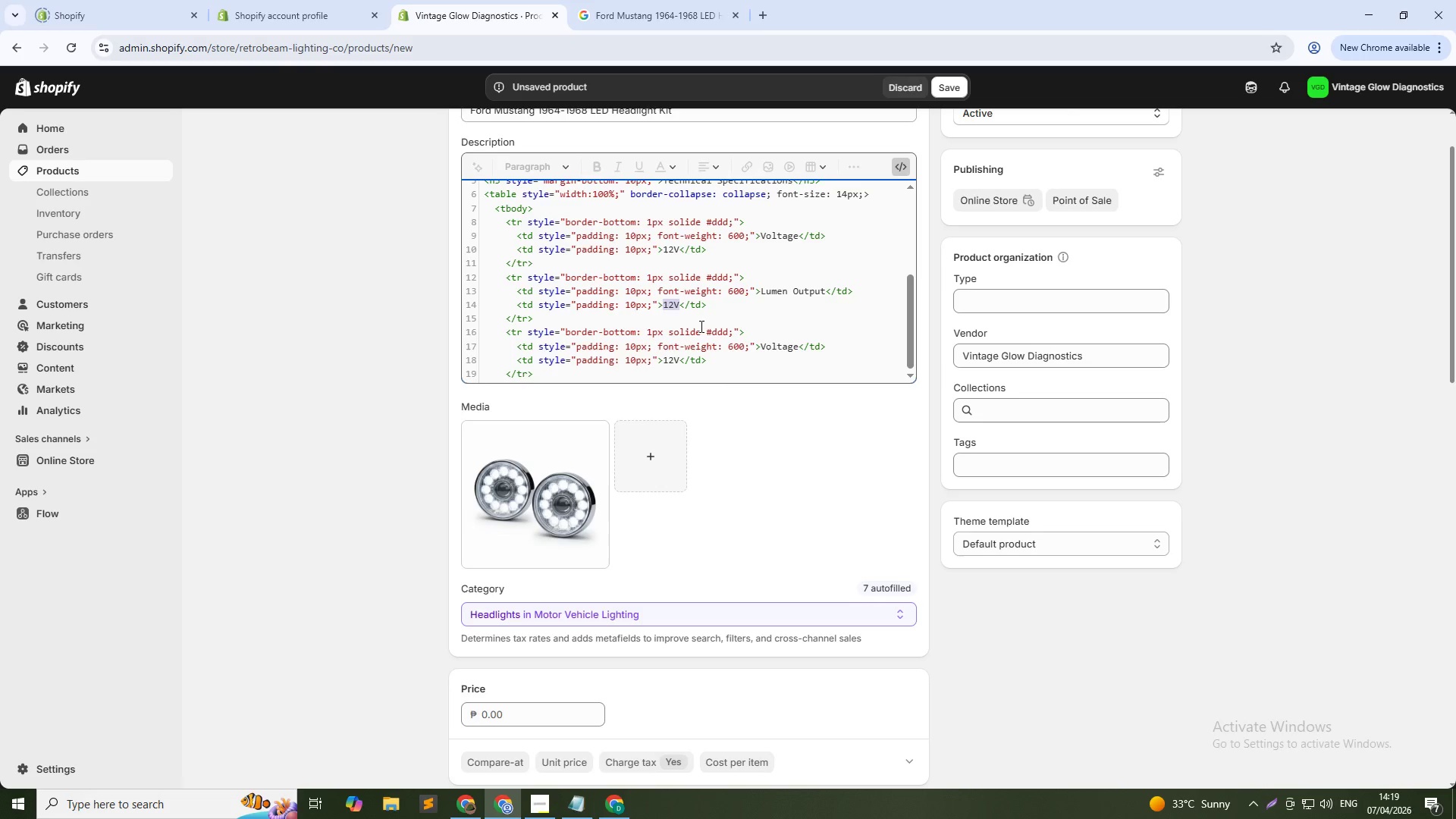 
type(4000-6000 Lumens ())
 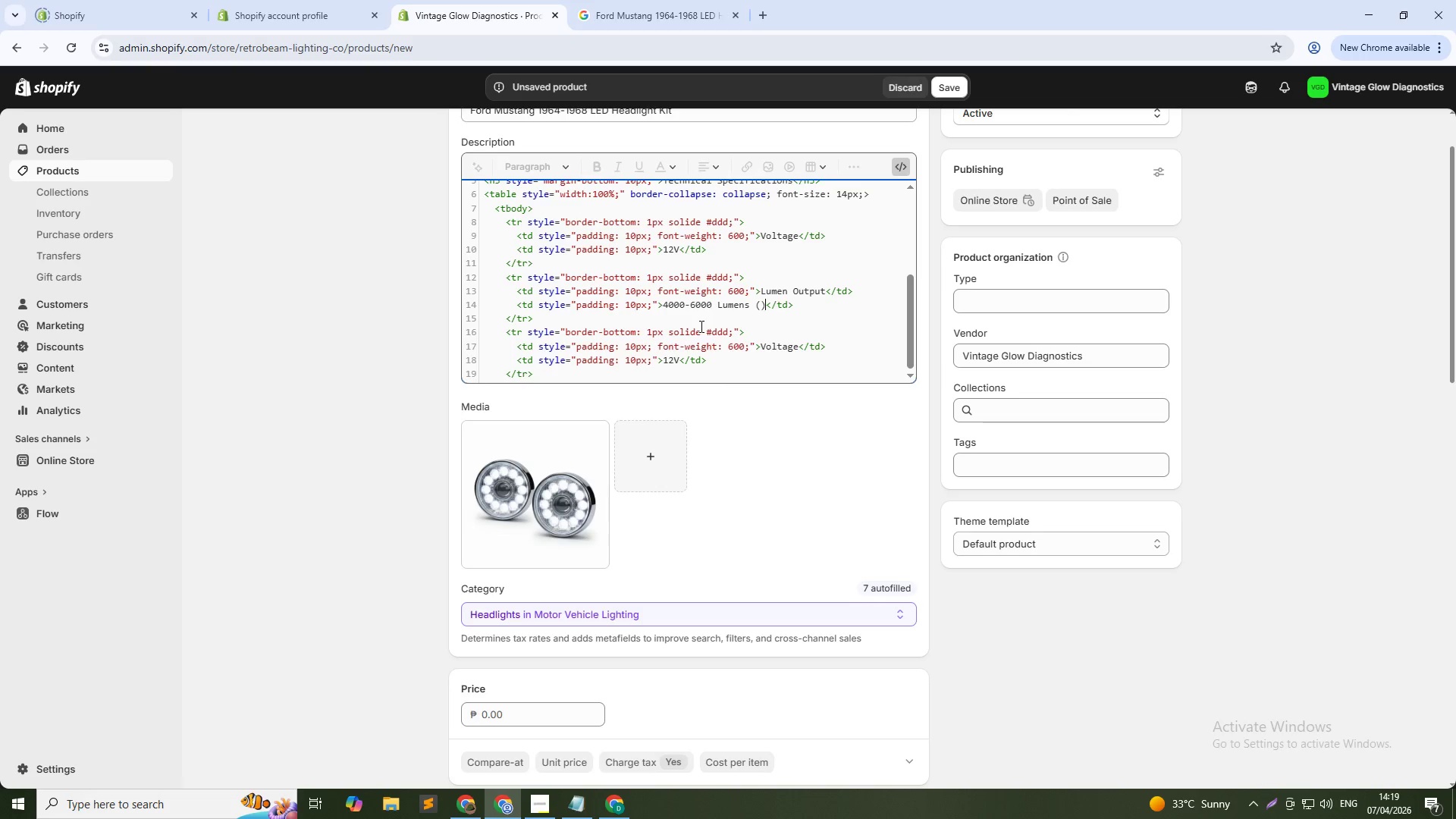 
key(ArrowLeft)
 